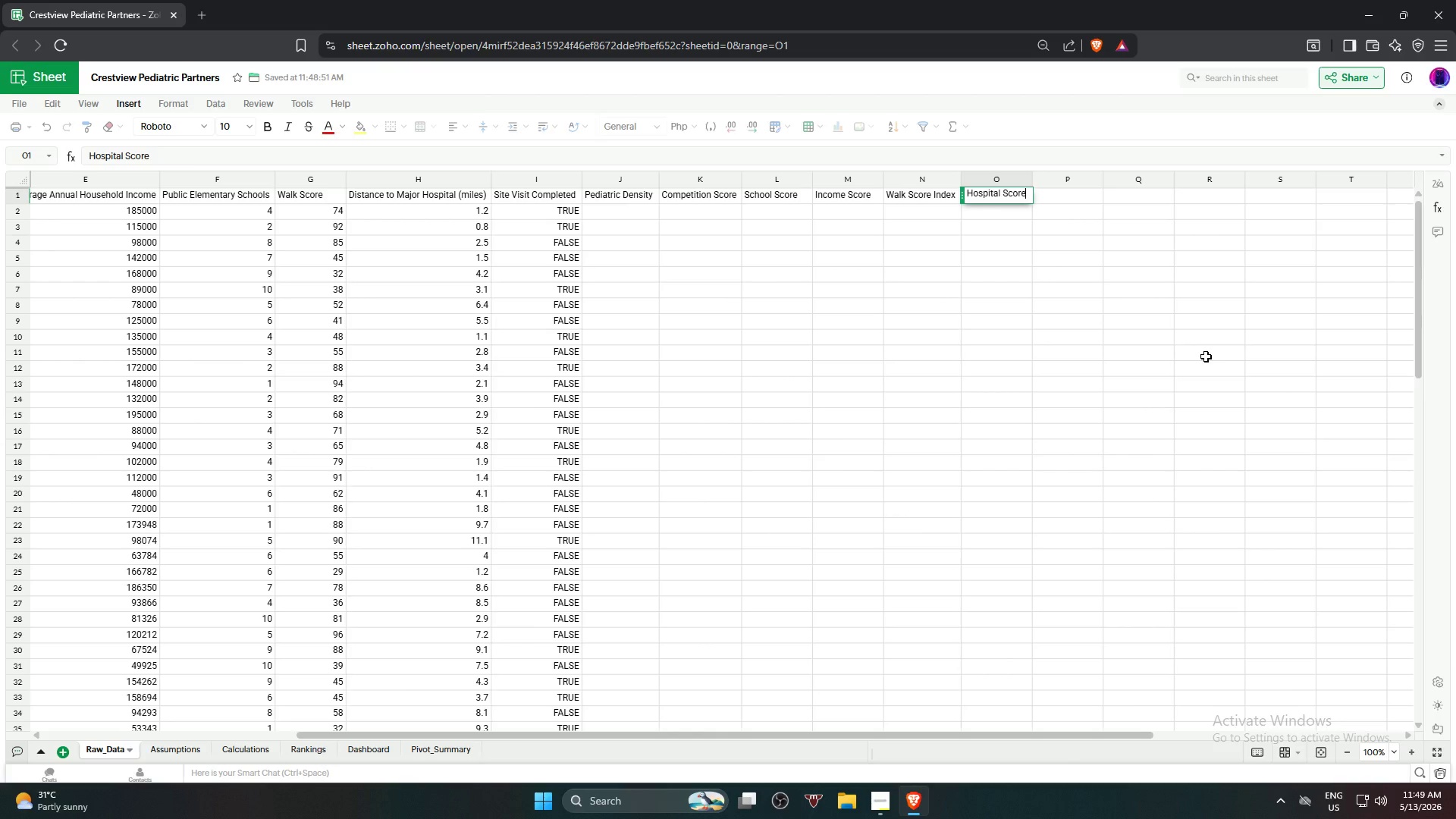 
wait(22.33)
 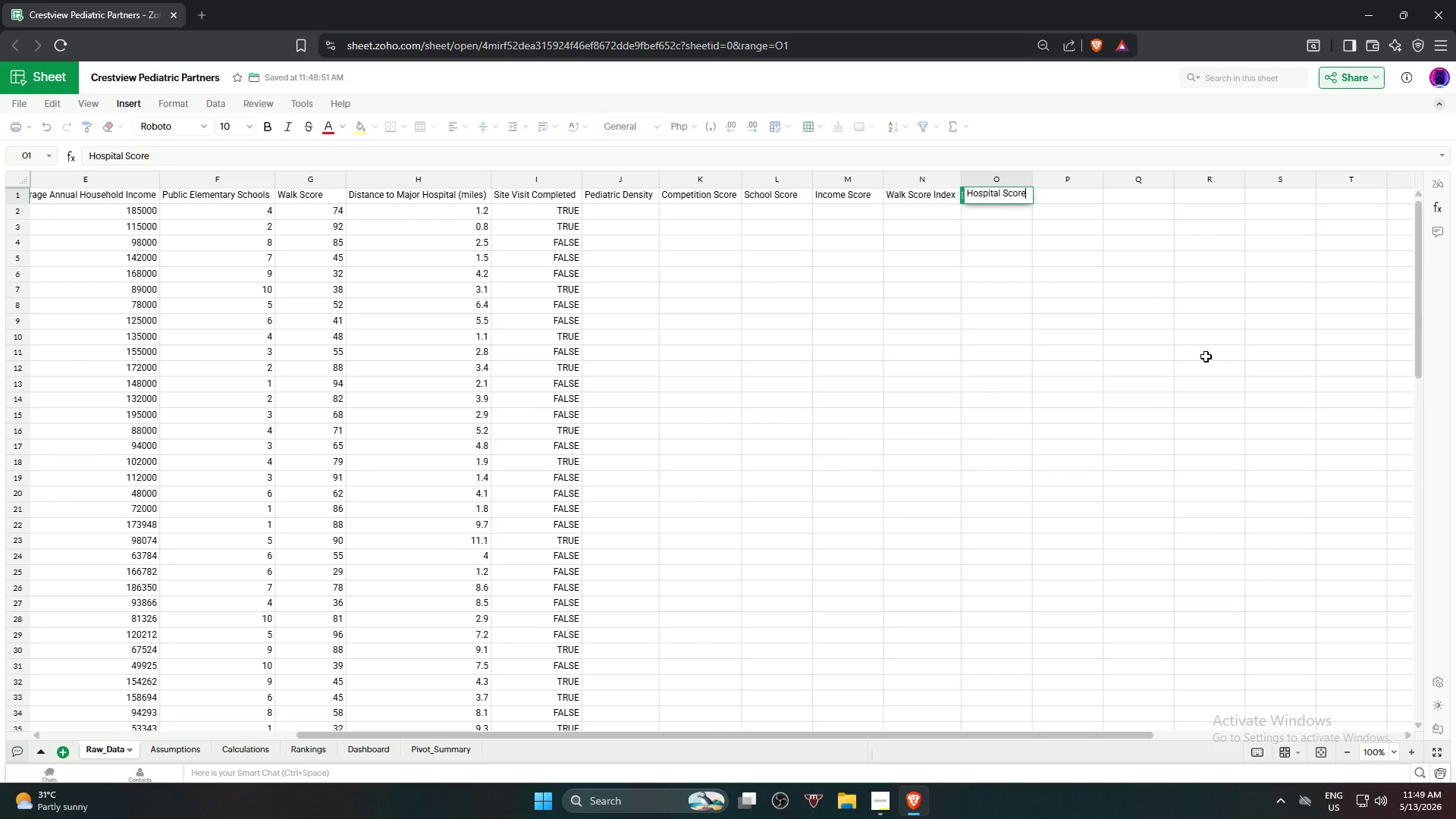 
key(ArrowRight)
 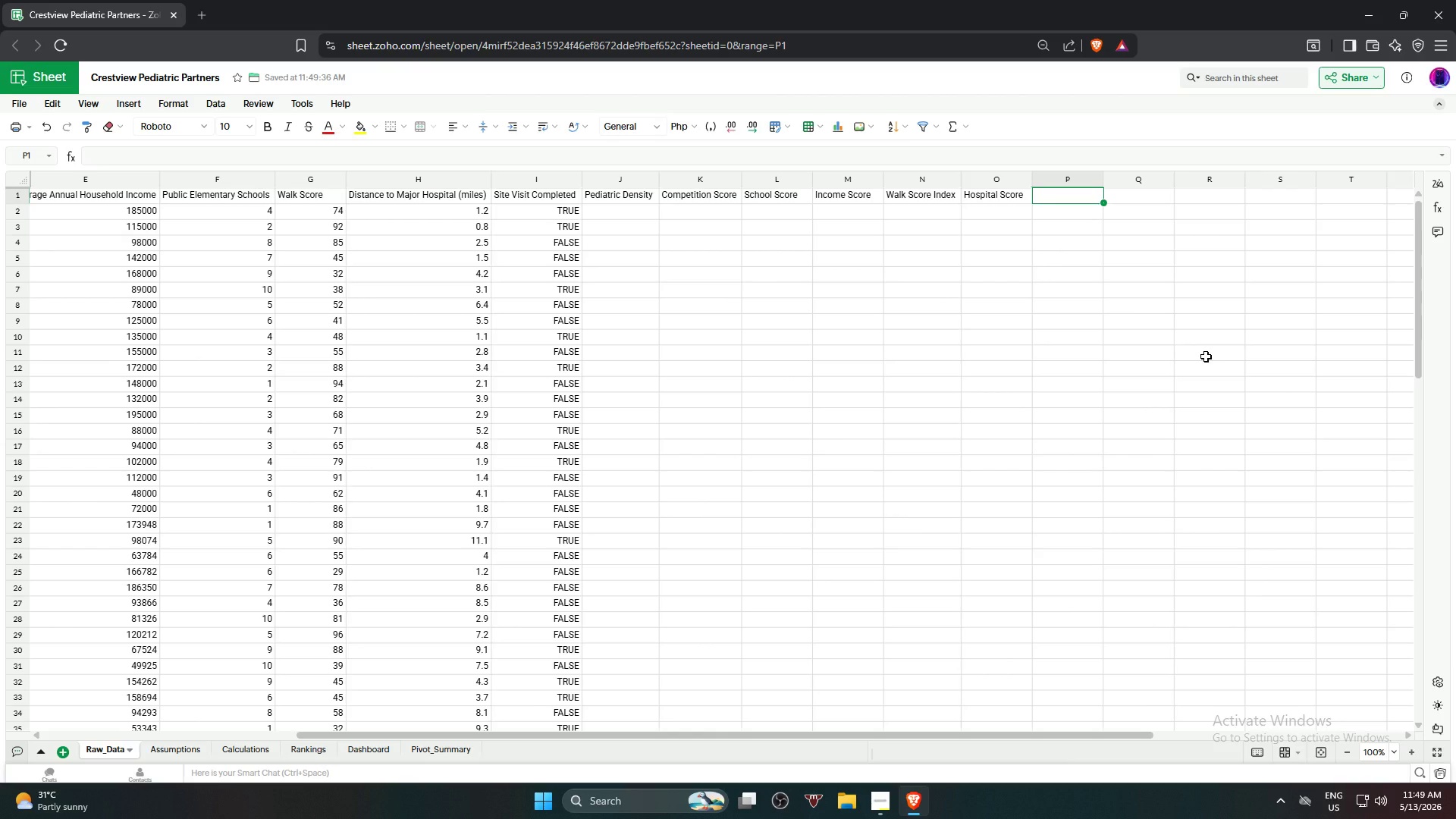 
type(Market P)
key(Backspace)
type(Opportunity Score)
 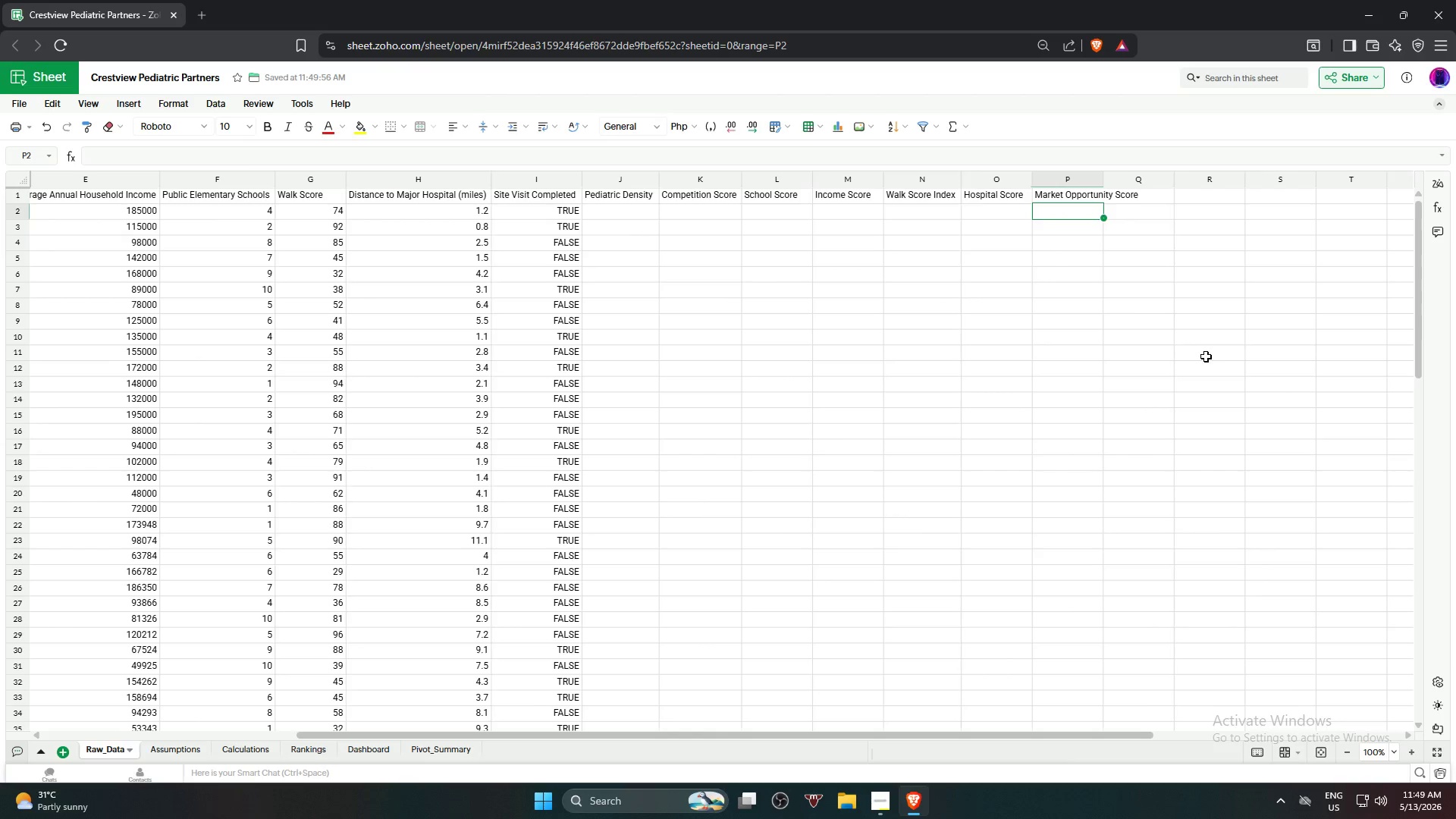 
 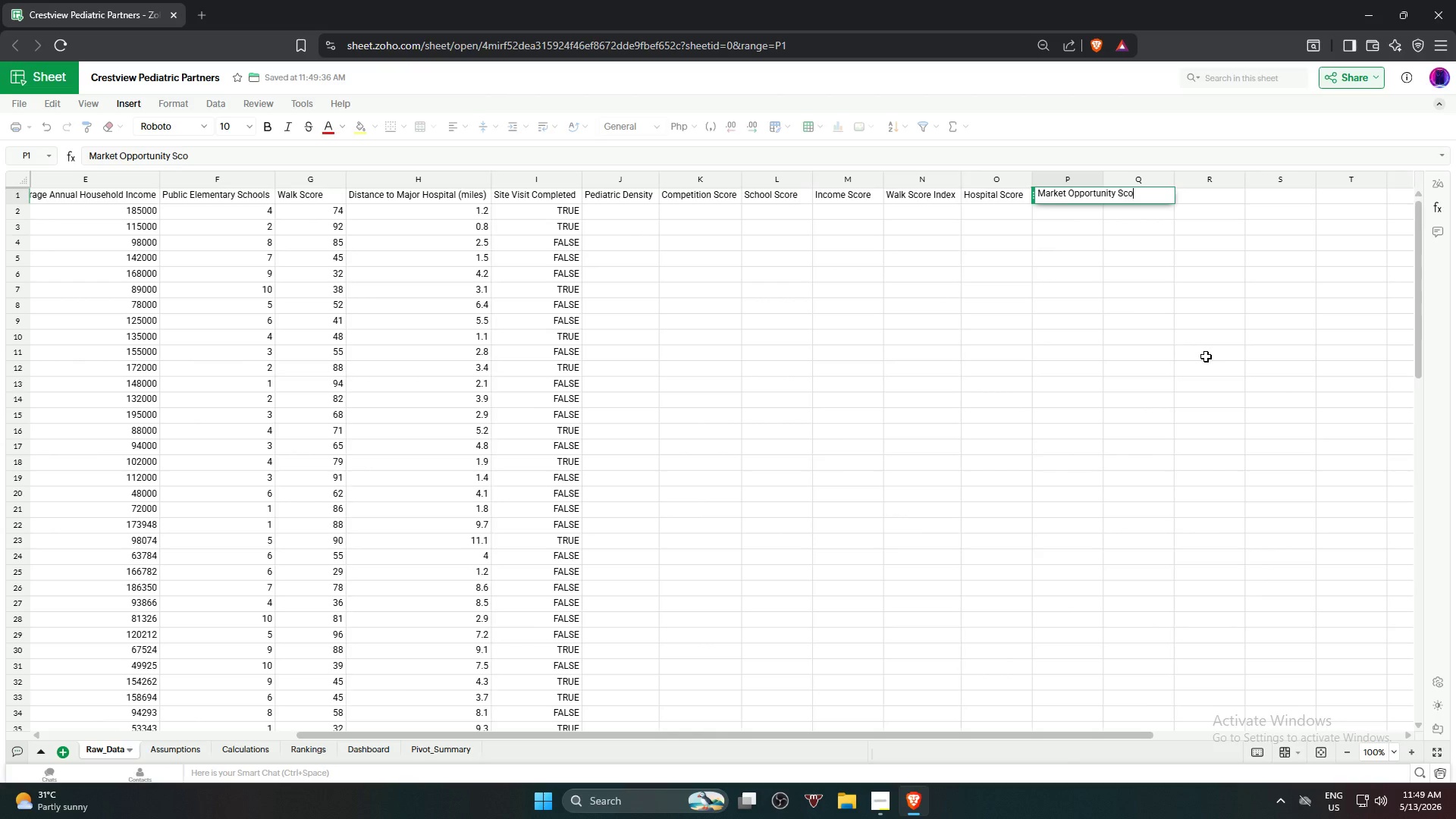 
key(Enter)
 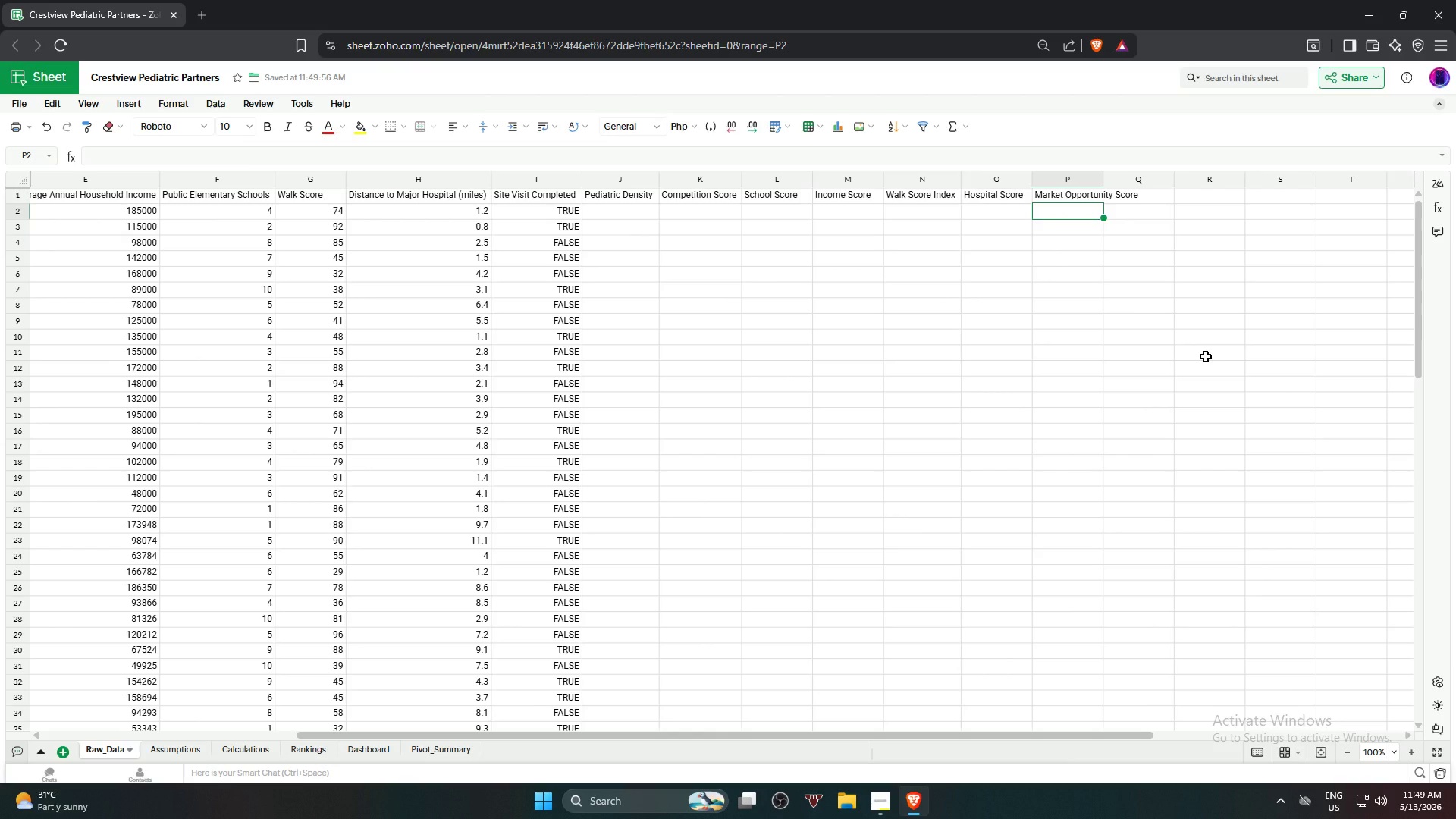 
key(ArrowRight)
 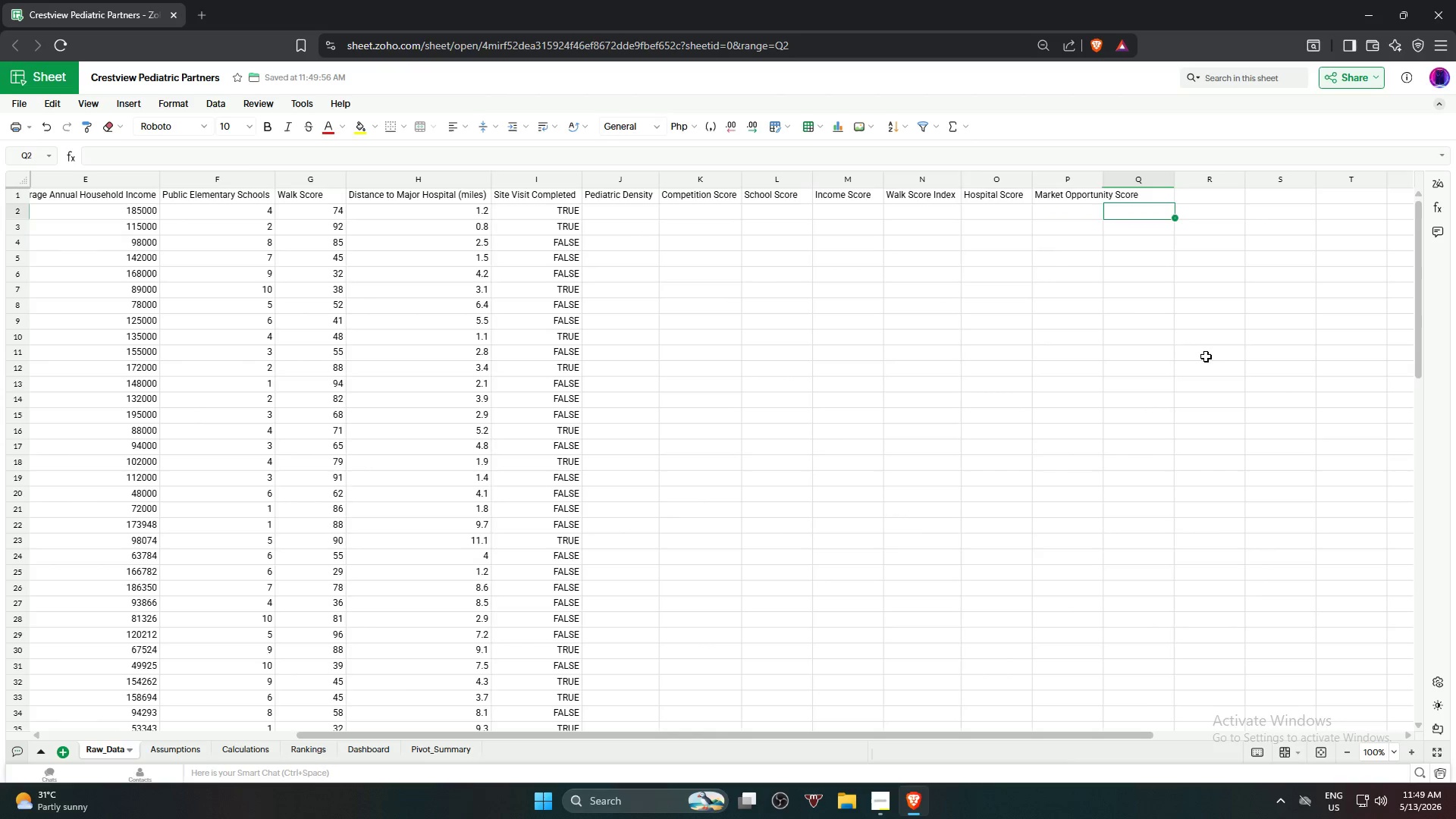 
key(ArrowUp)
 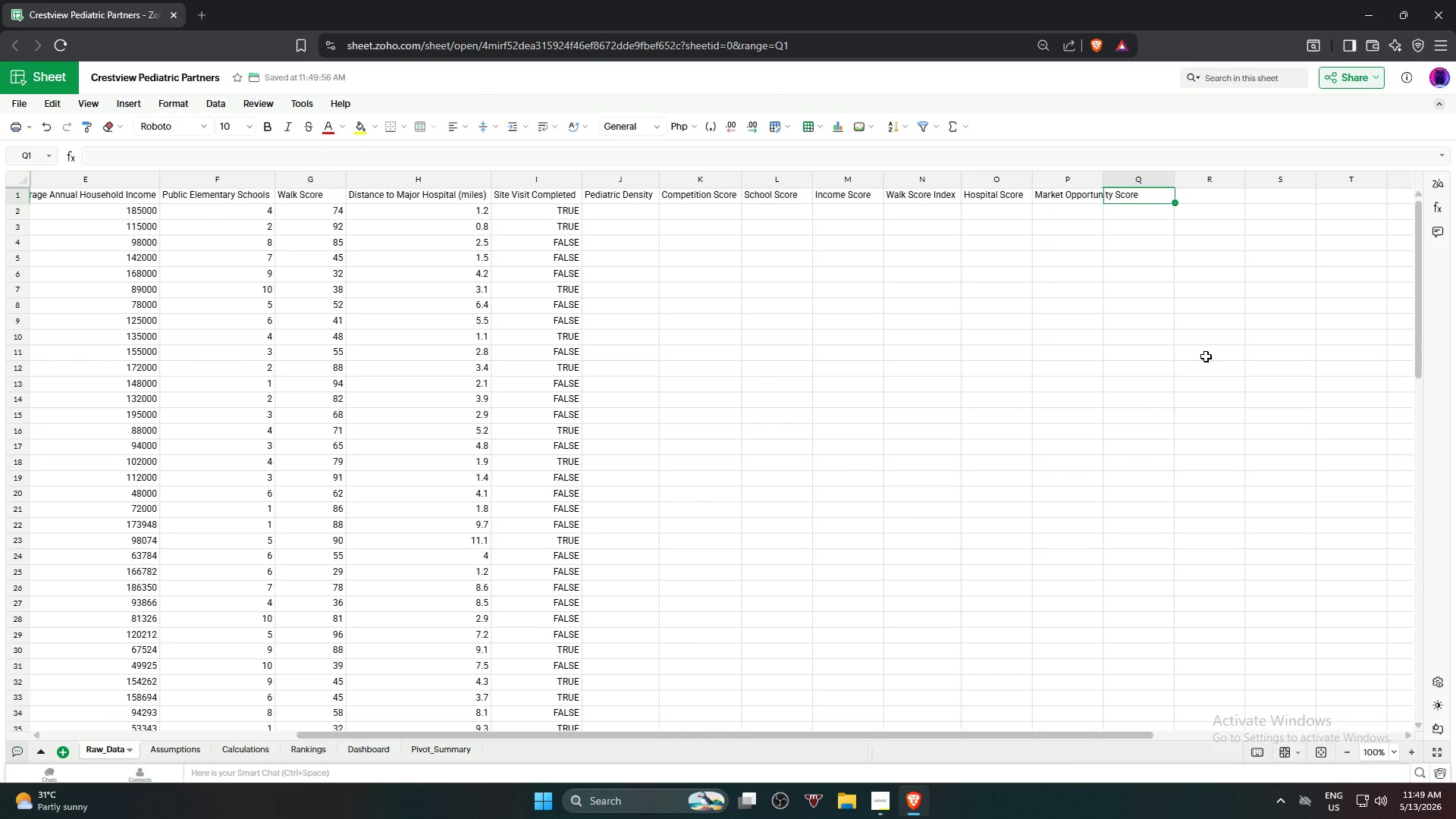 
type(Rank)
 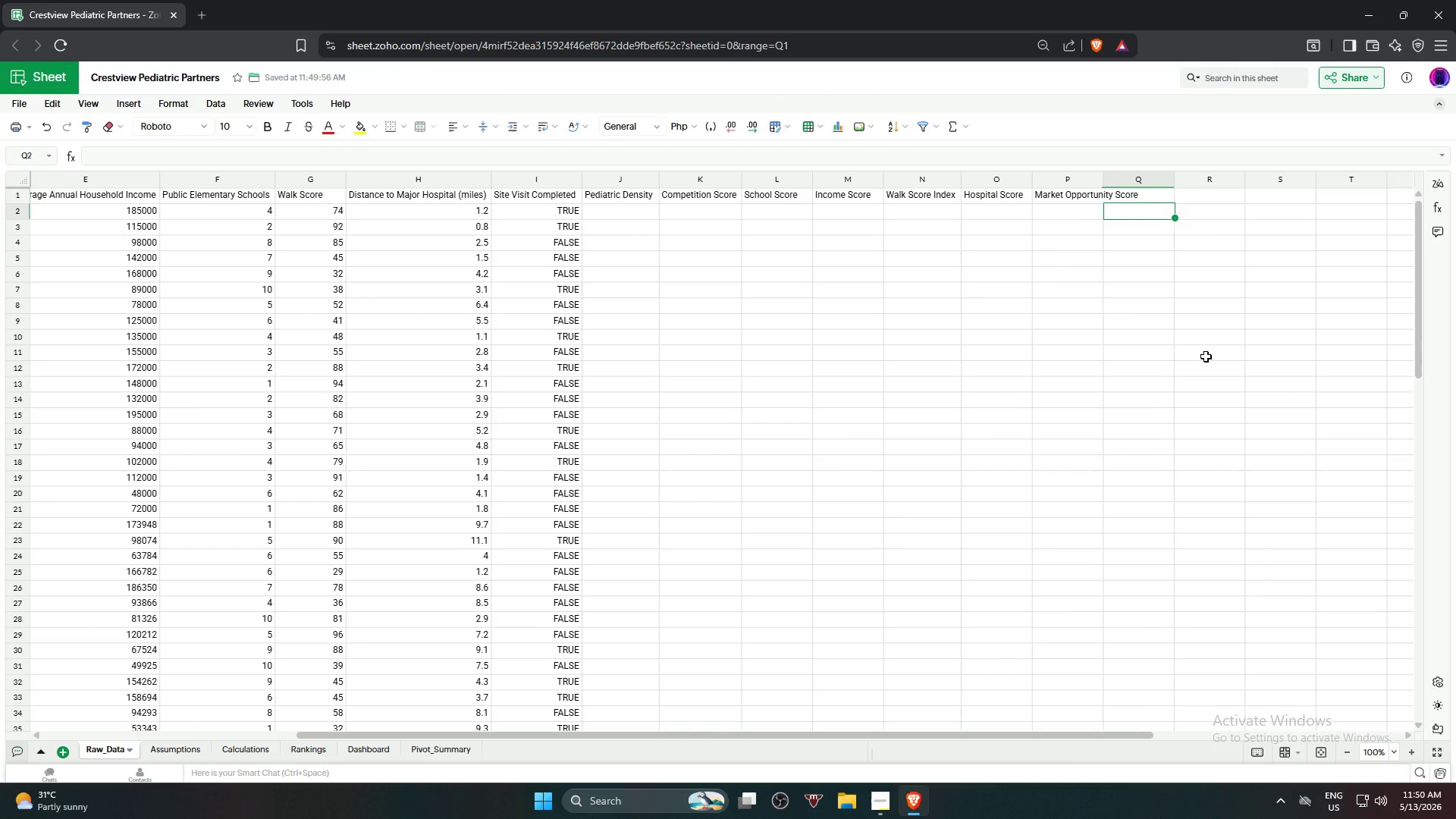 
key(Enter)
 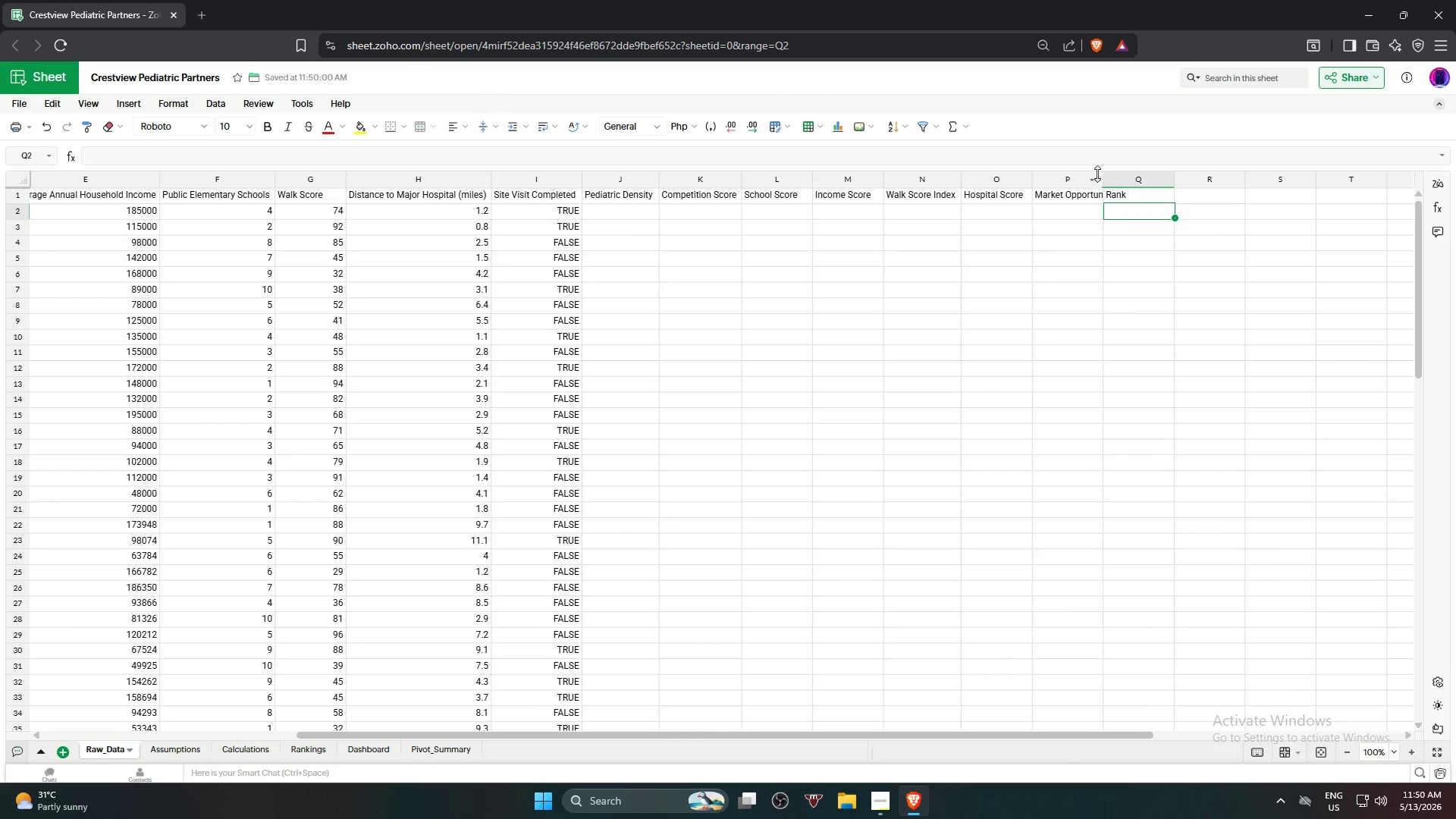 
double_click([1101, 174])
 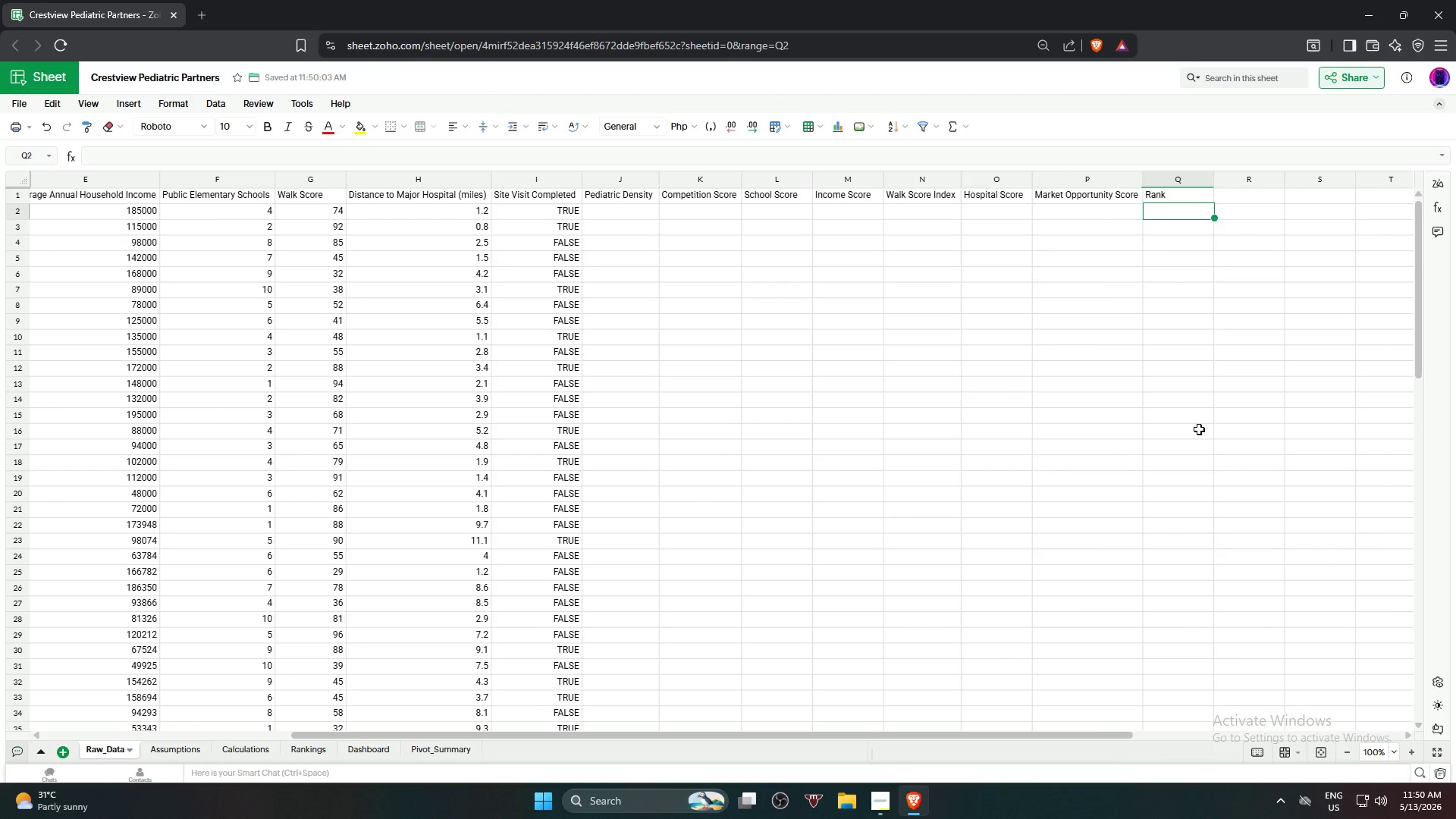 
left_click([1198, 431])
 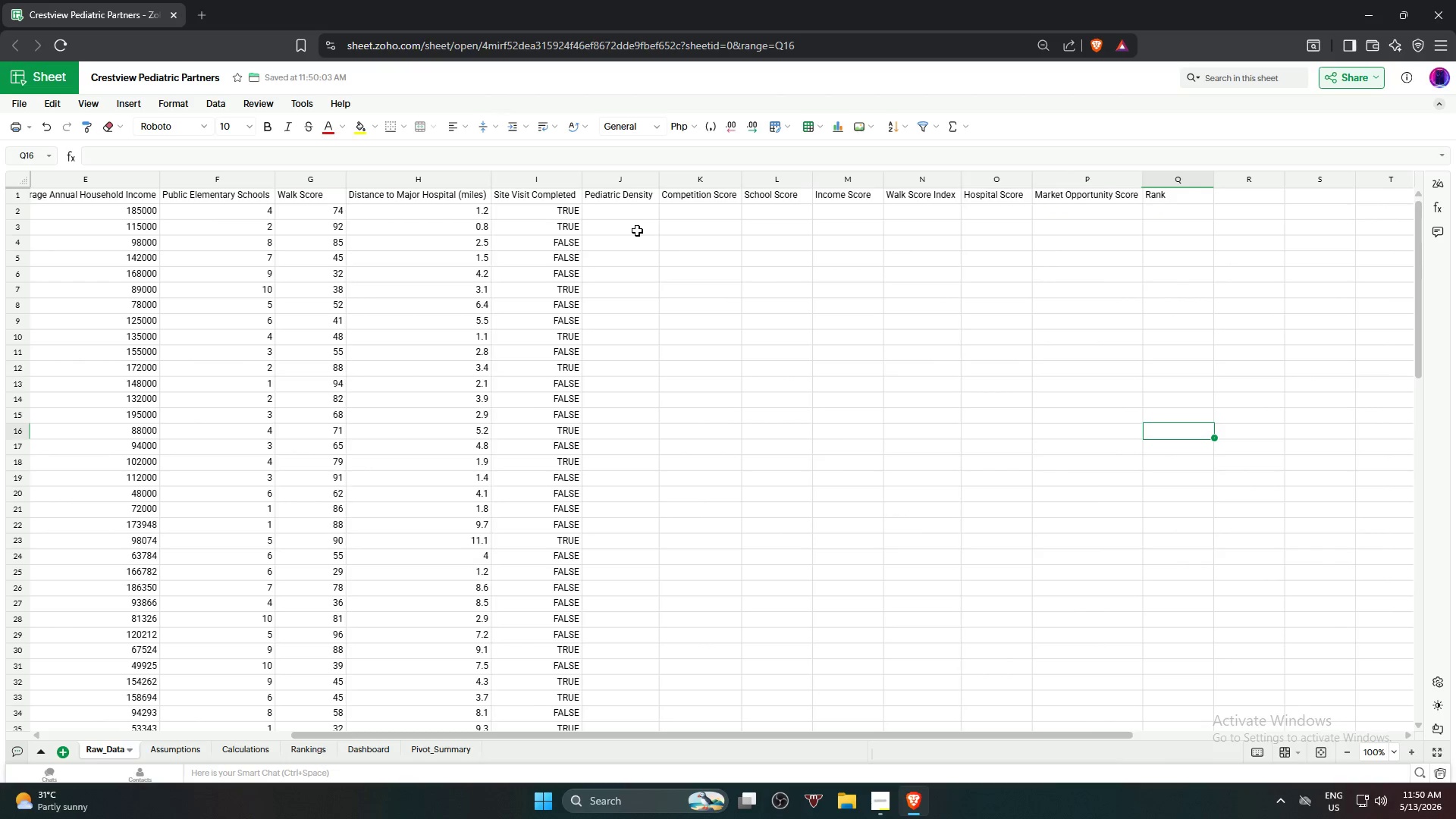 
left_click([626, 212])
 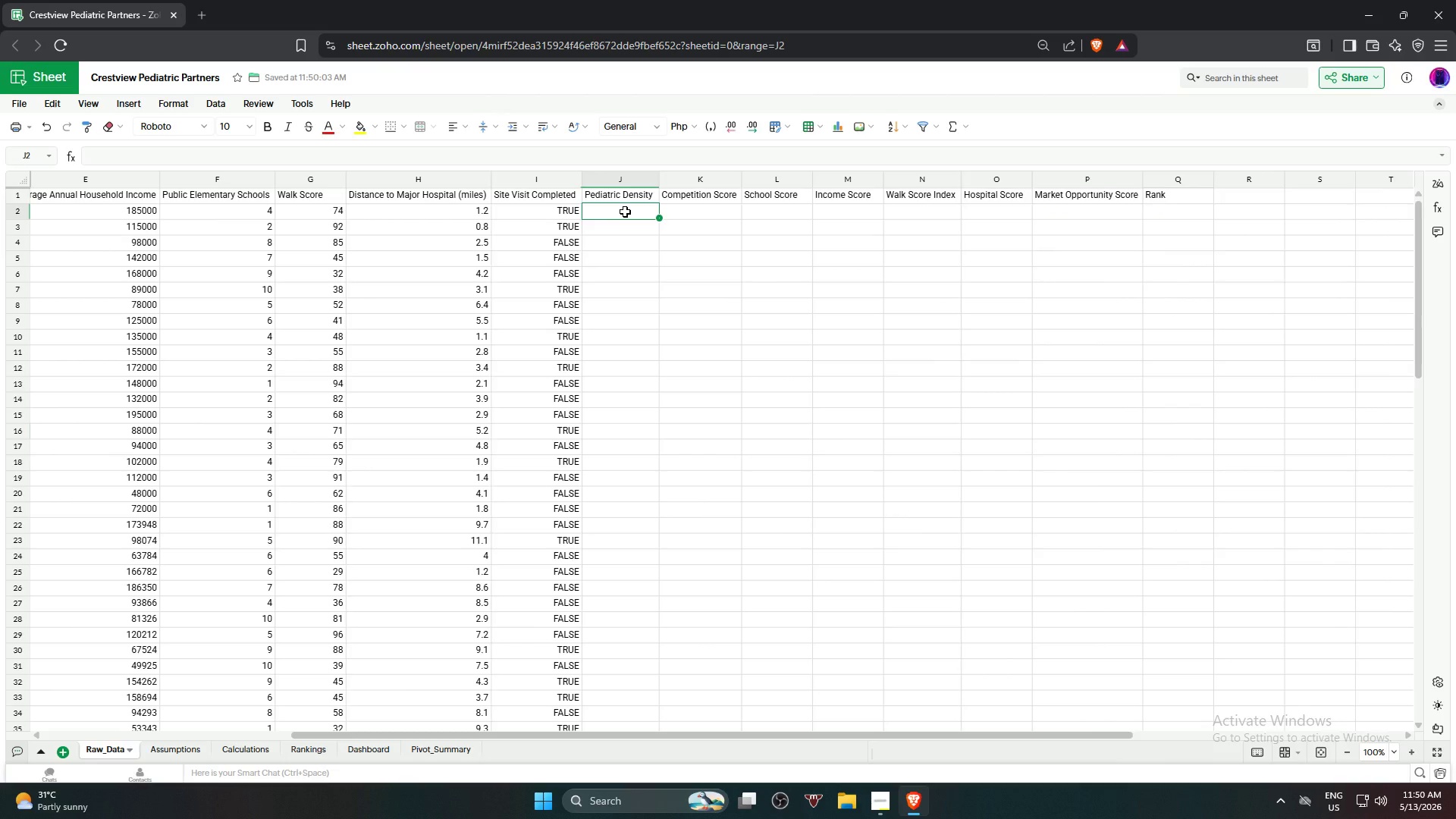 
wait(13.8)
 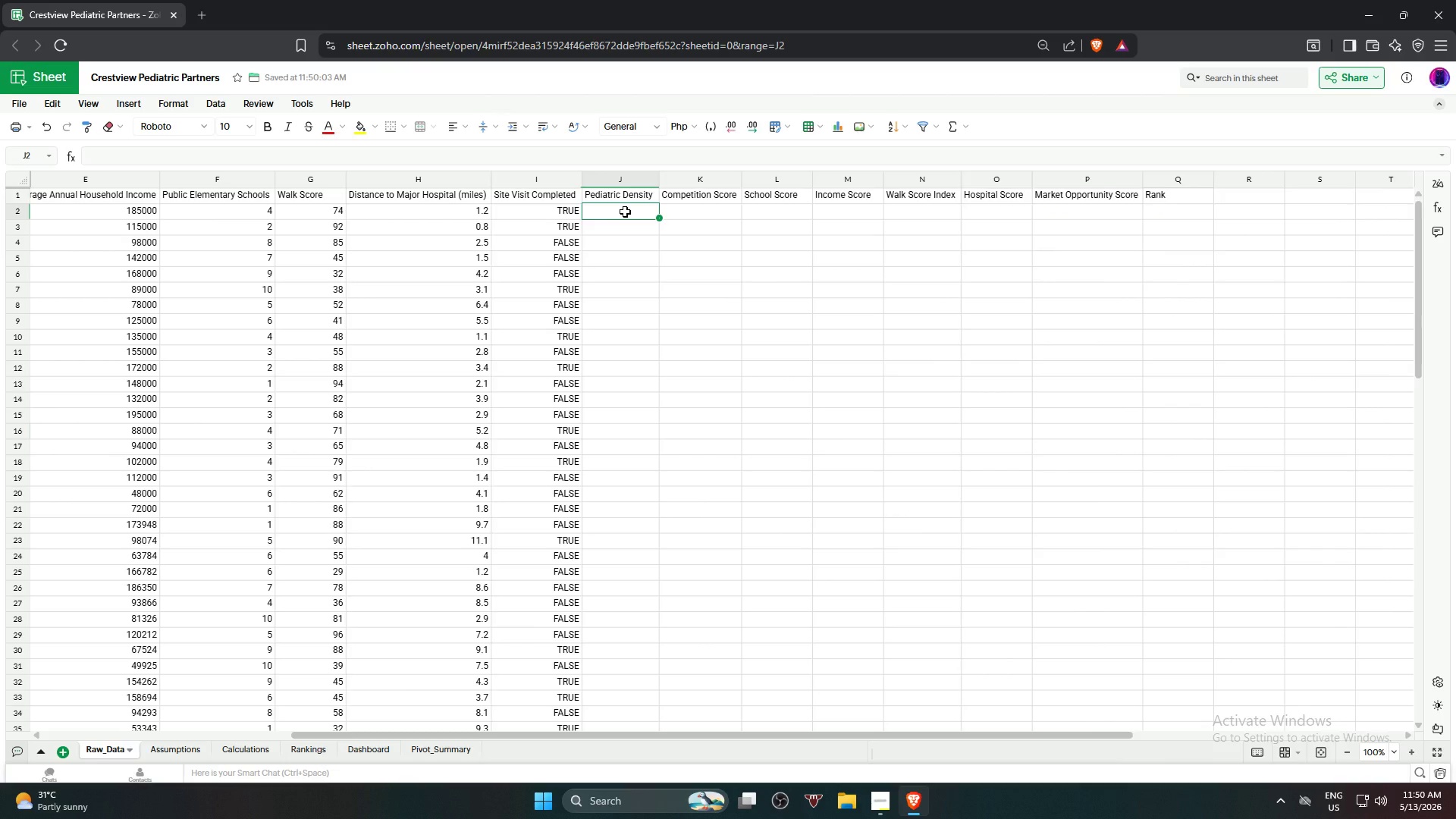 
type(=if)
 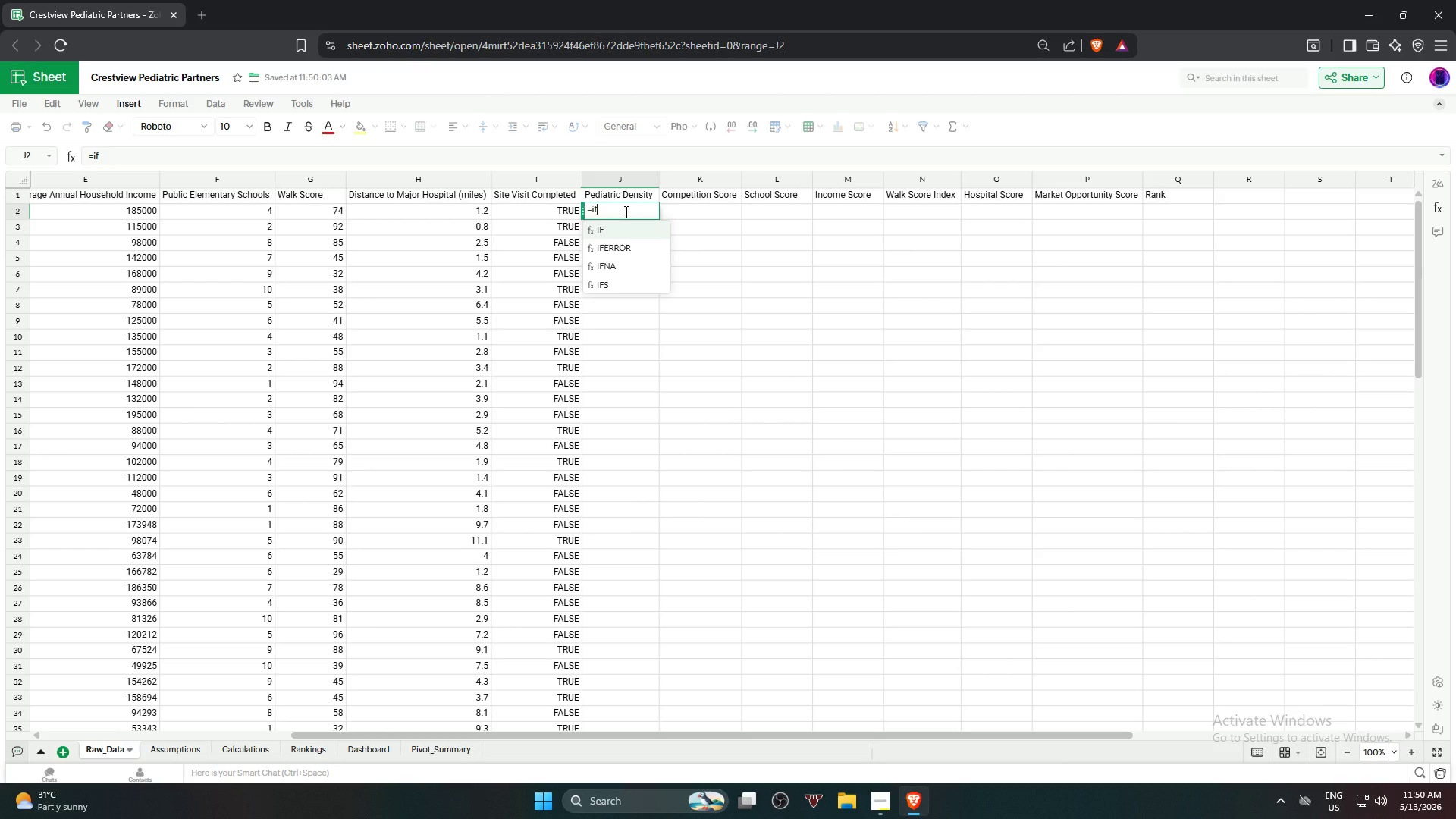 
key(ArrowDown)
 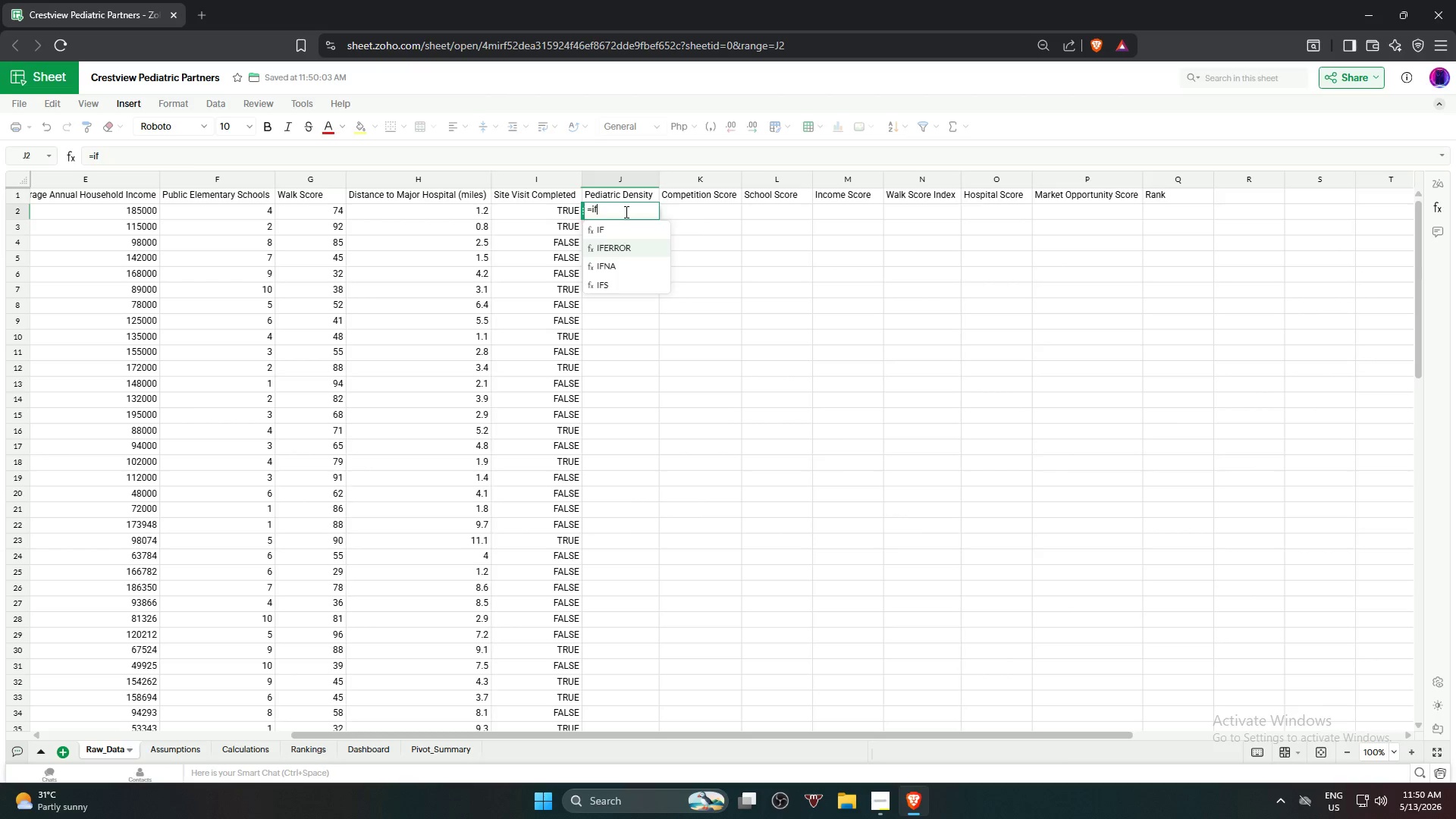 
key(Enter)
 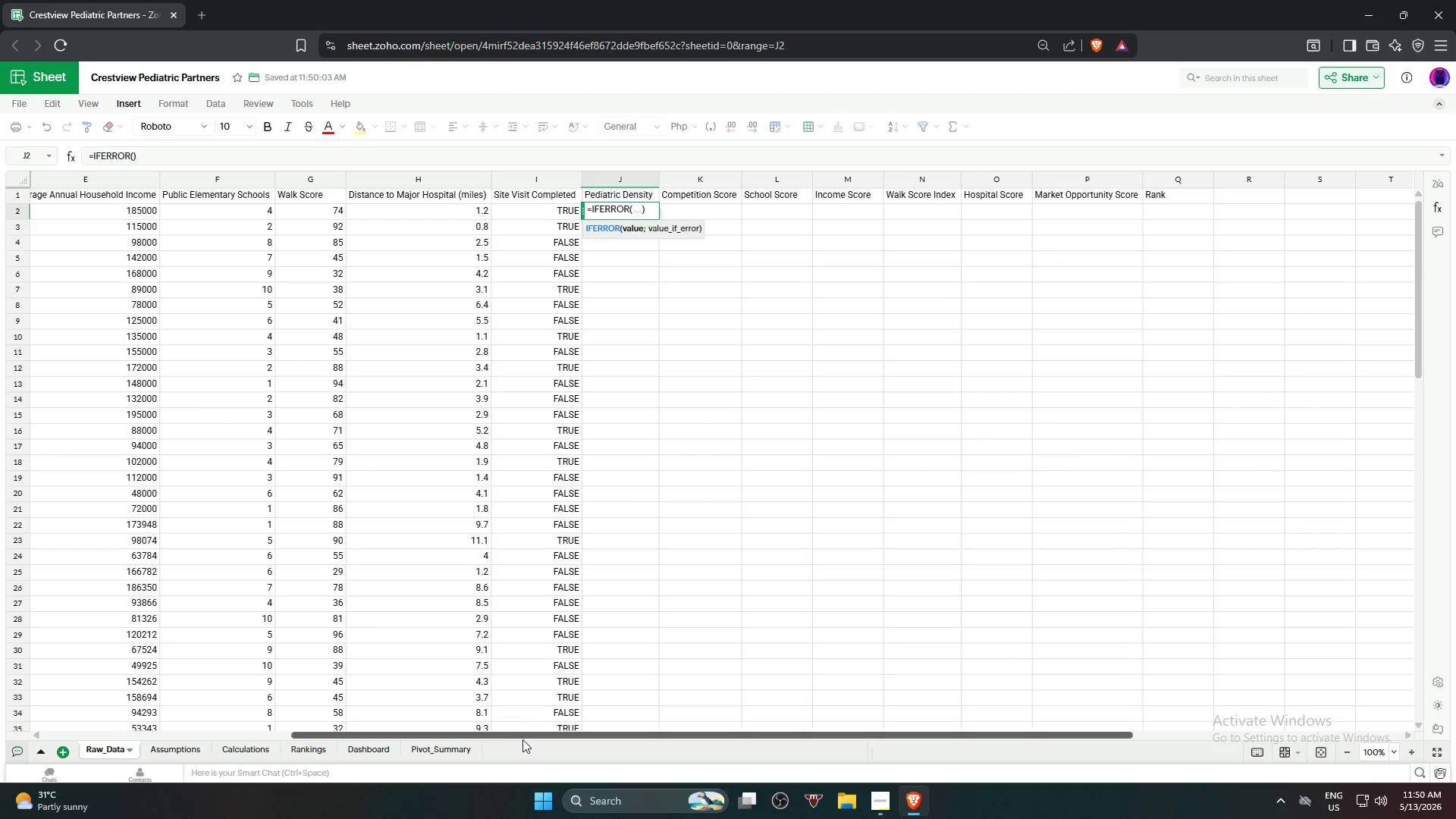 
left_click_drag(start_coordinate=[534, 736], to_coordinate=[304, 746])
 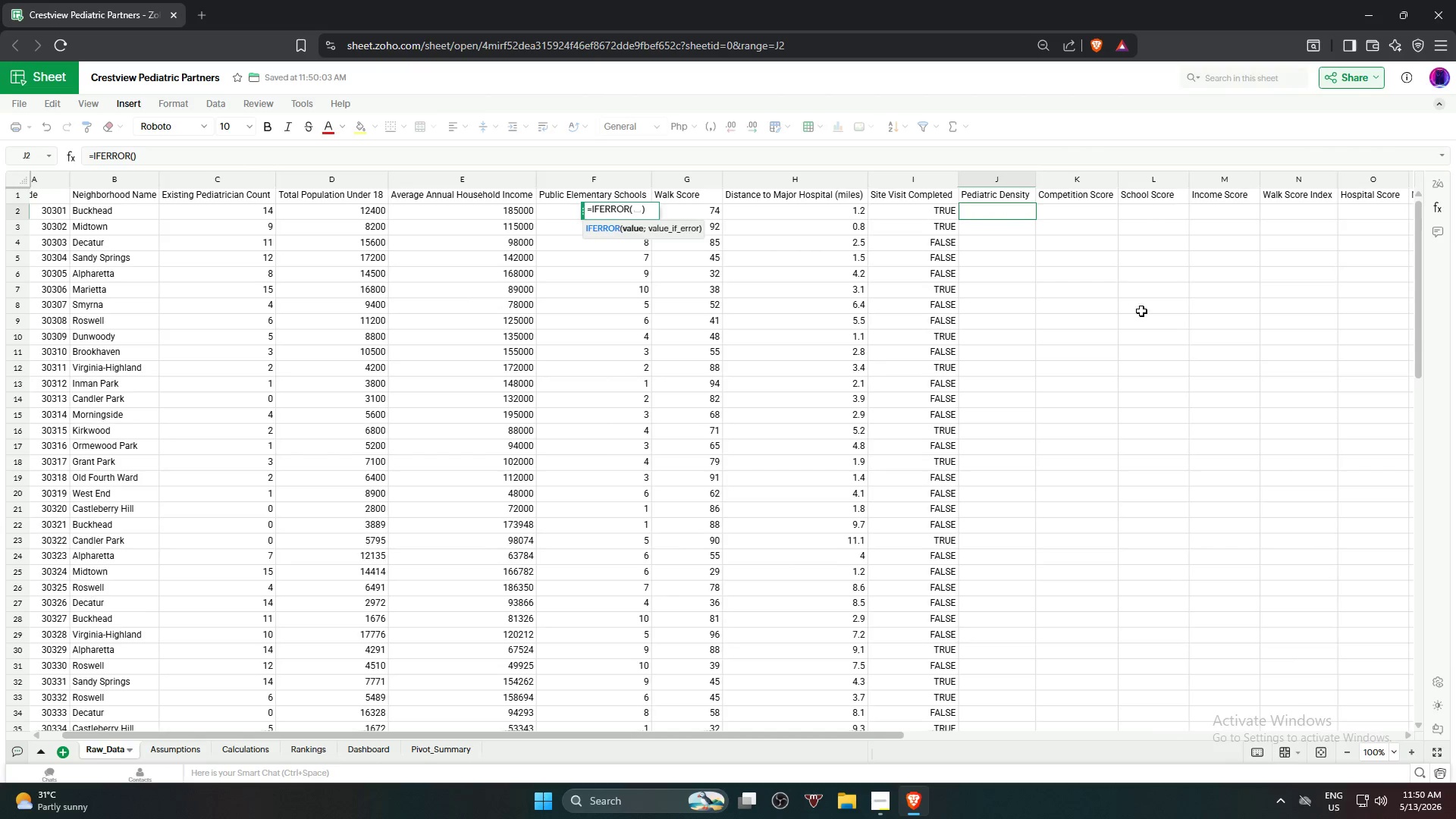 
left_click([1141, 297])
 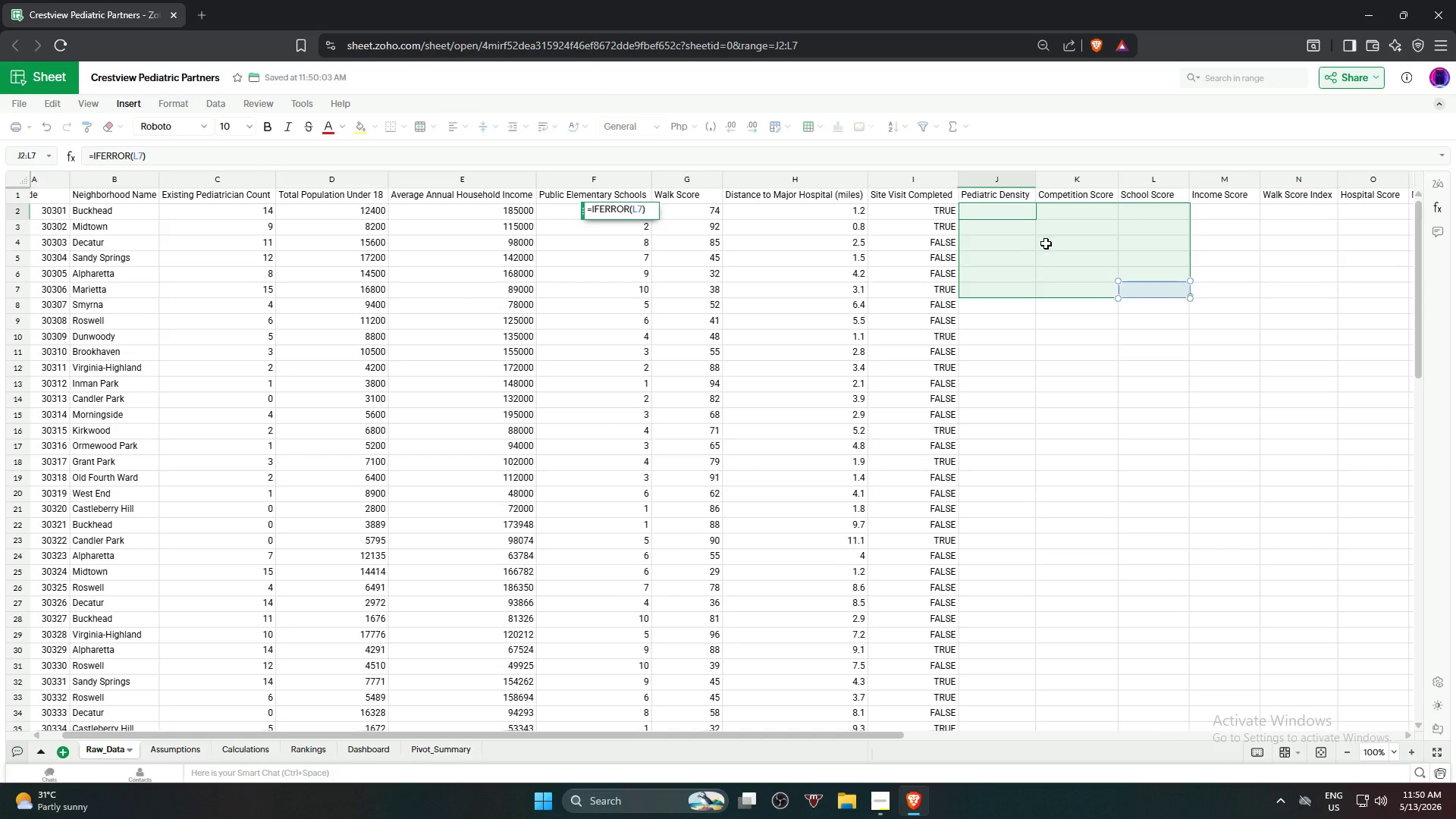 
left_click([1051, 254])
 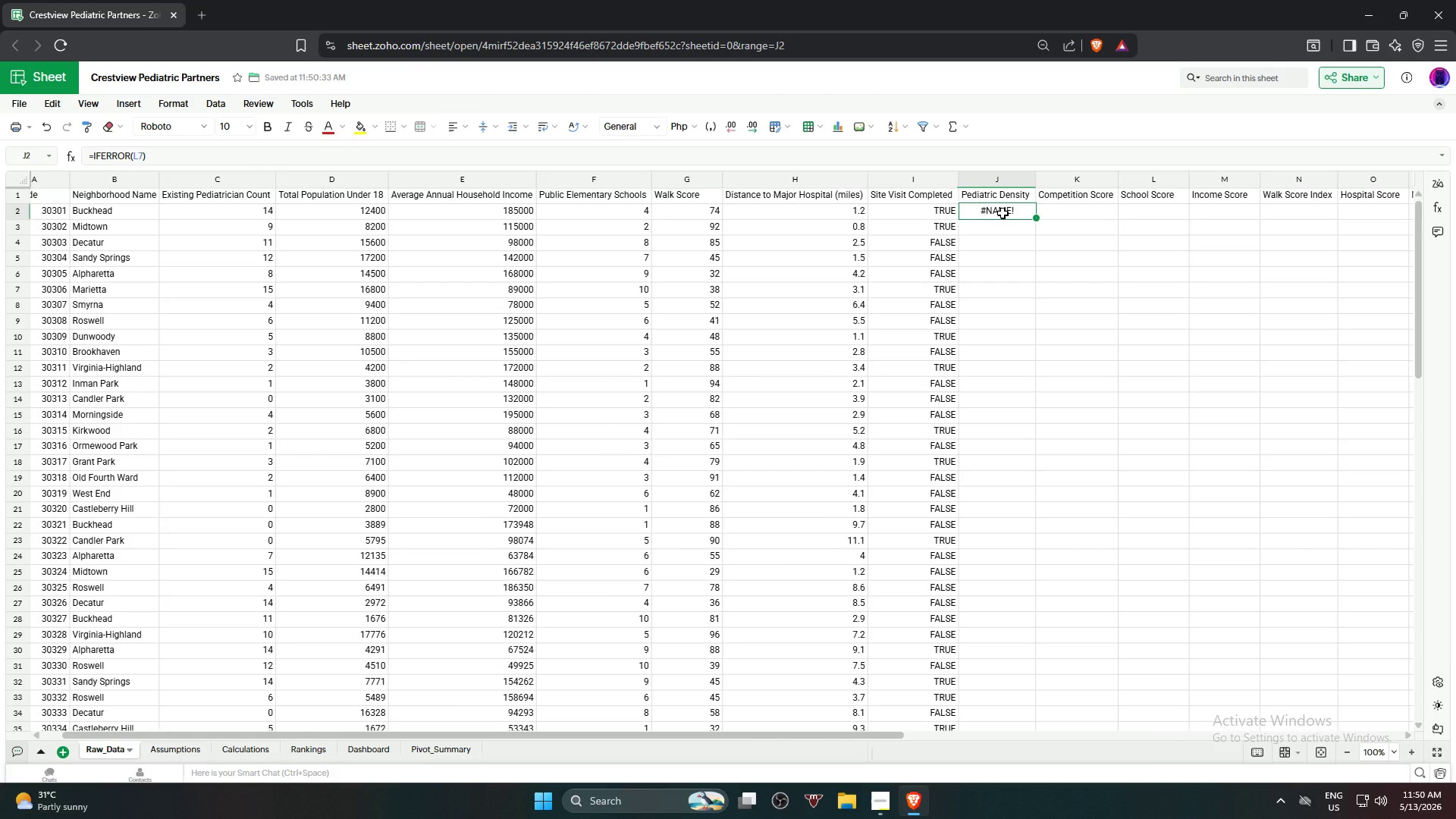 
key(Delete)
 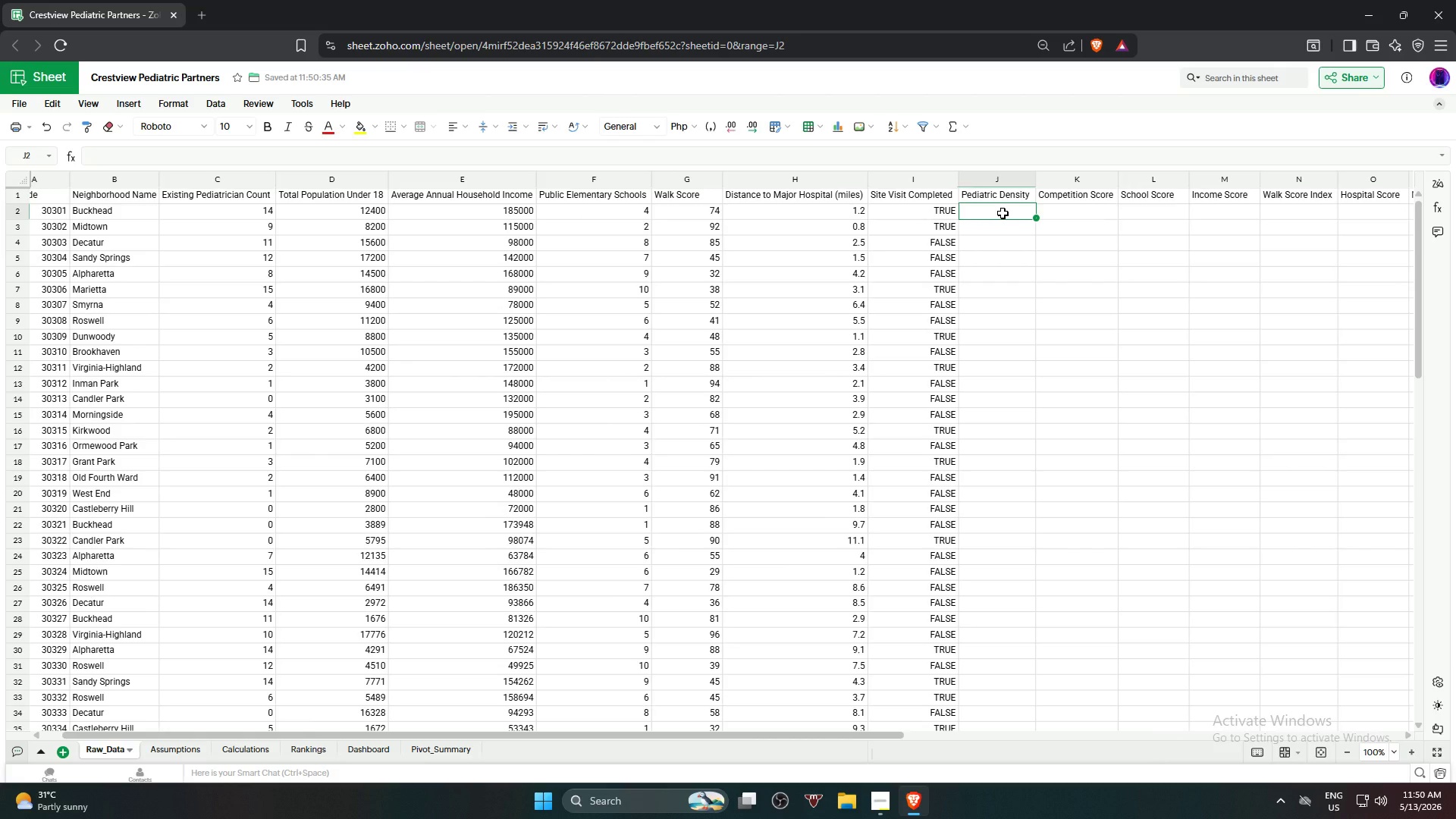 
left_click([1003, 213])
 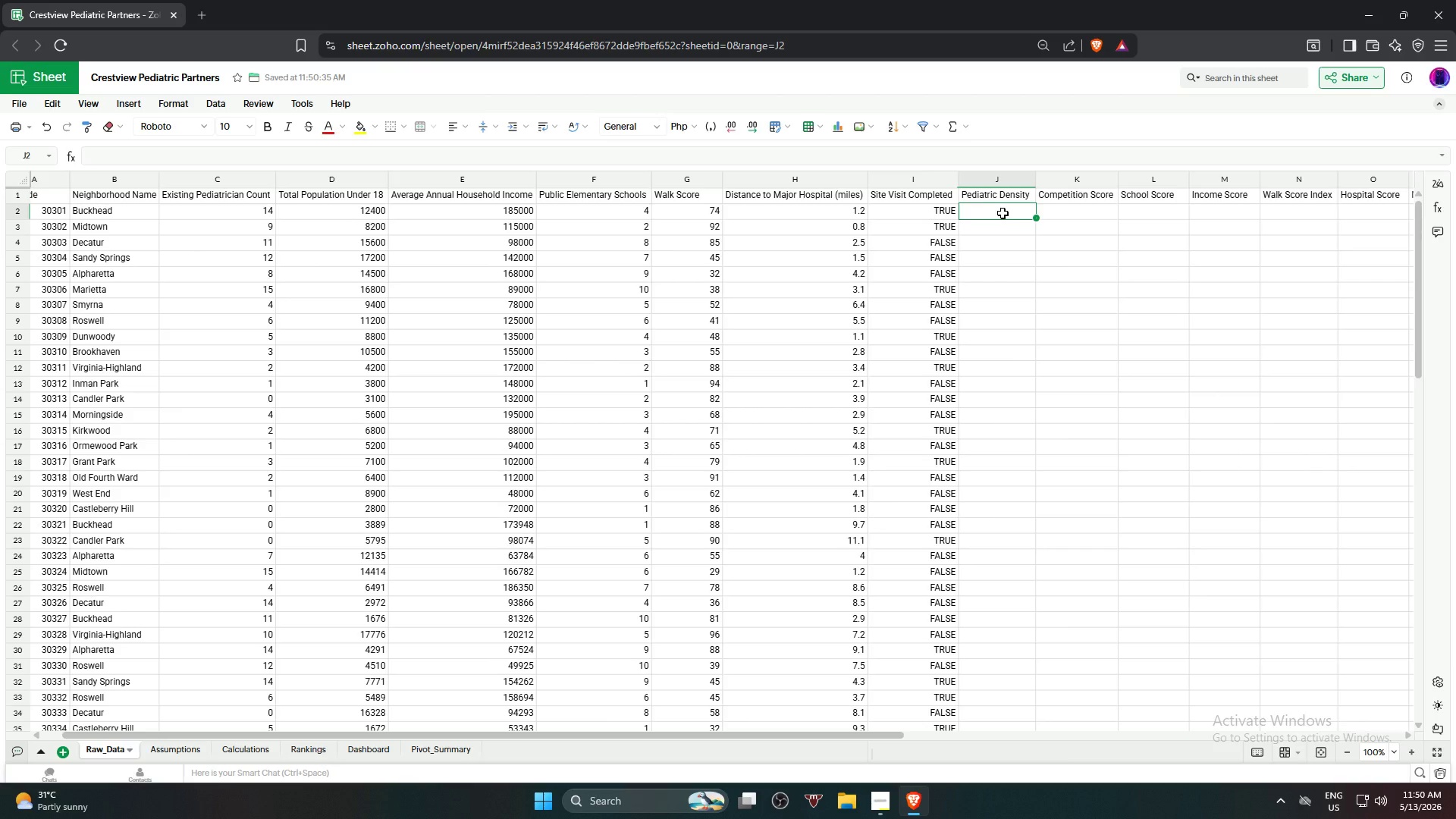 
type(=if)
 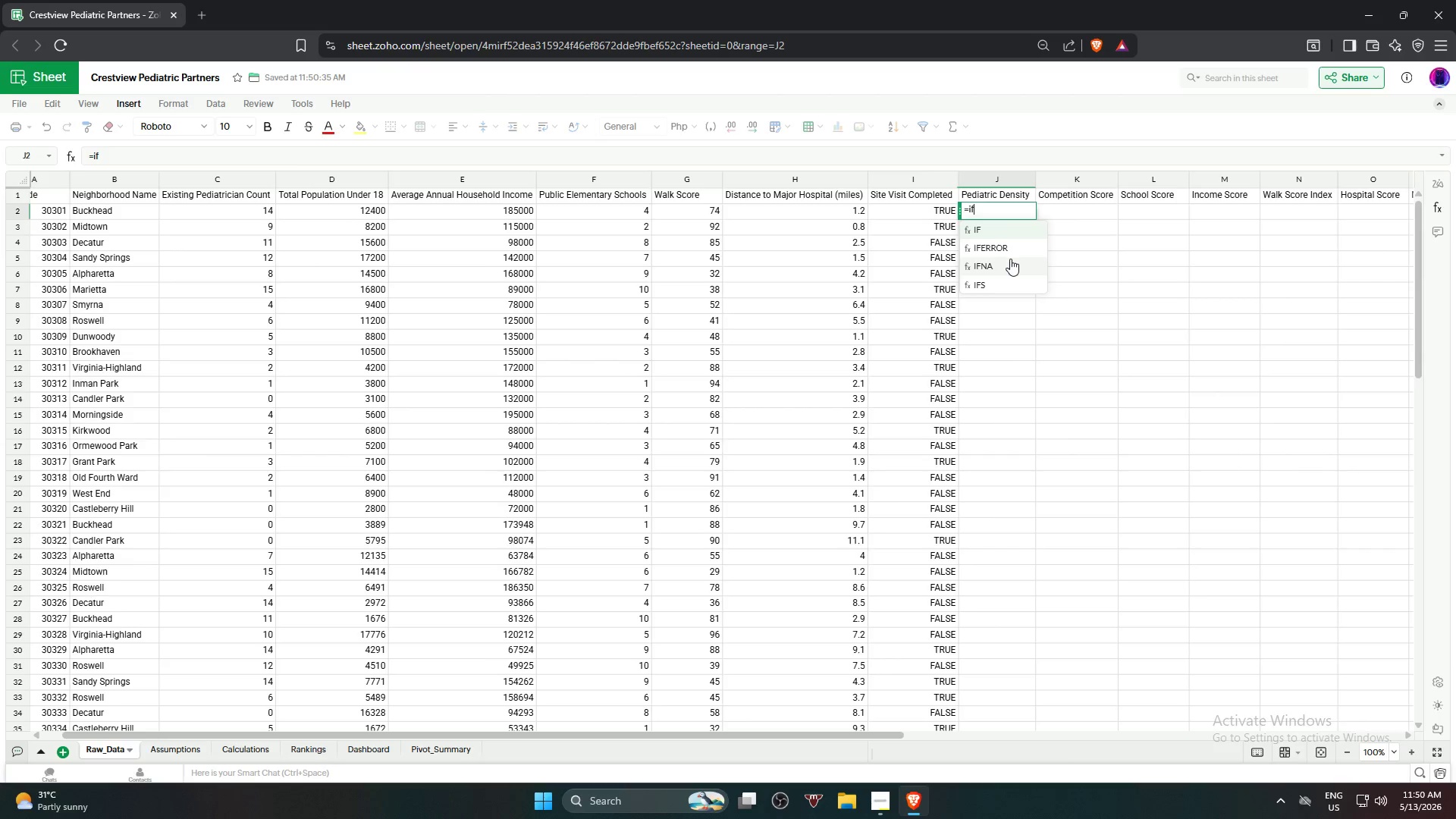 
left_click([1014, 250])
 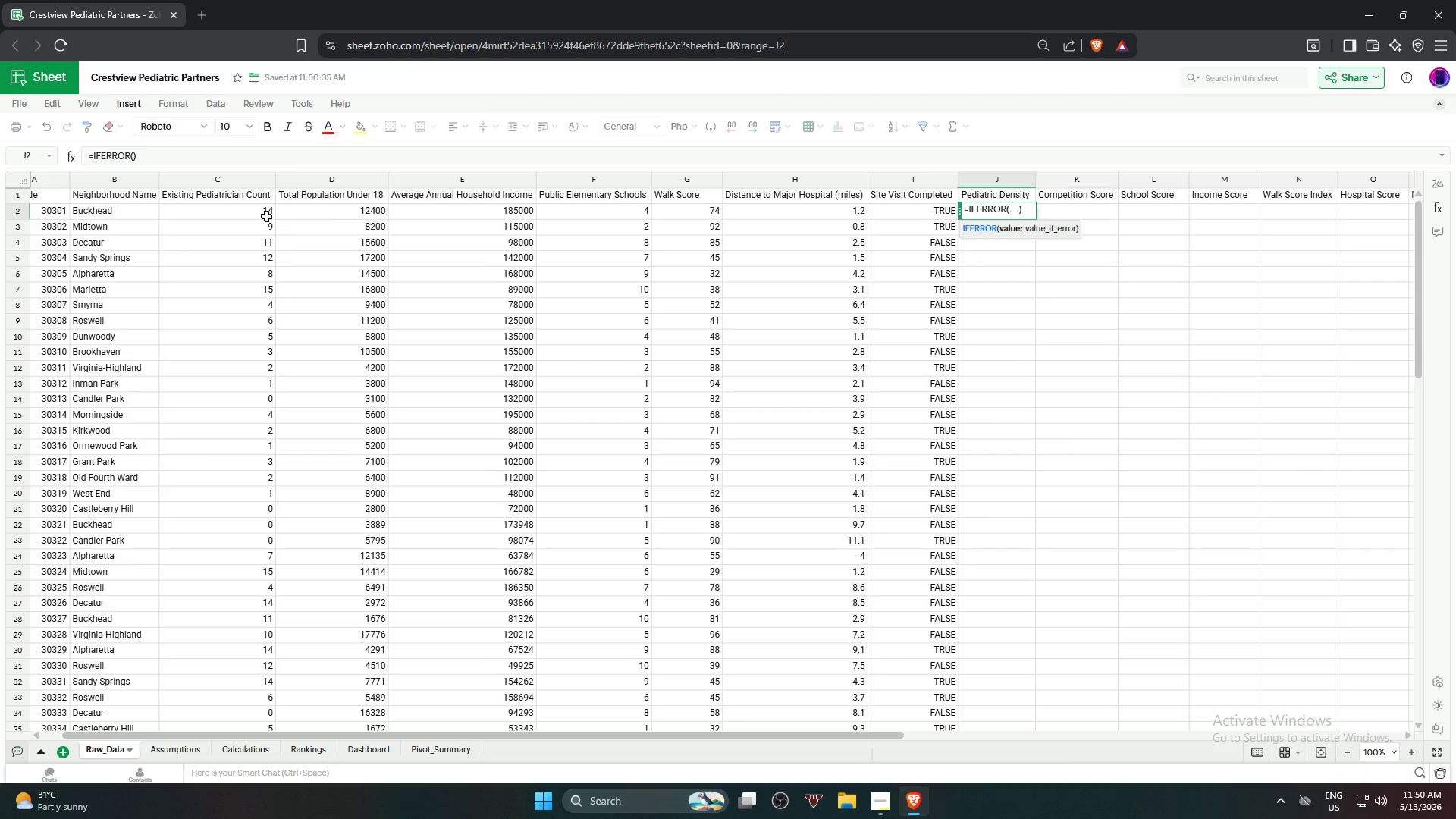 
left_click([246, 212])
 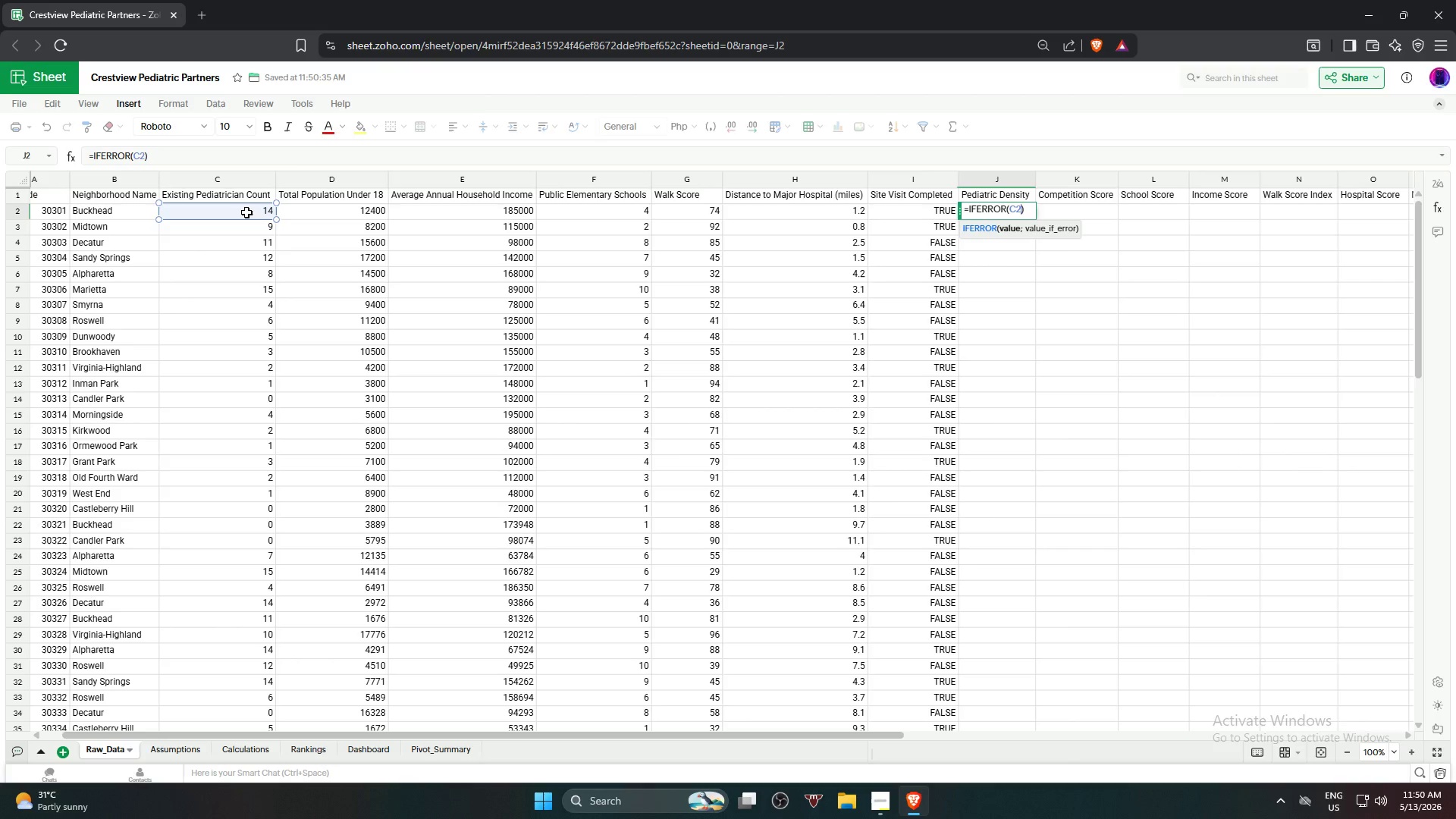 
key(Slash)
 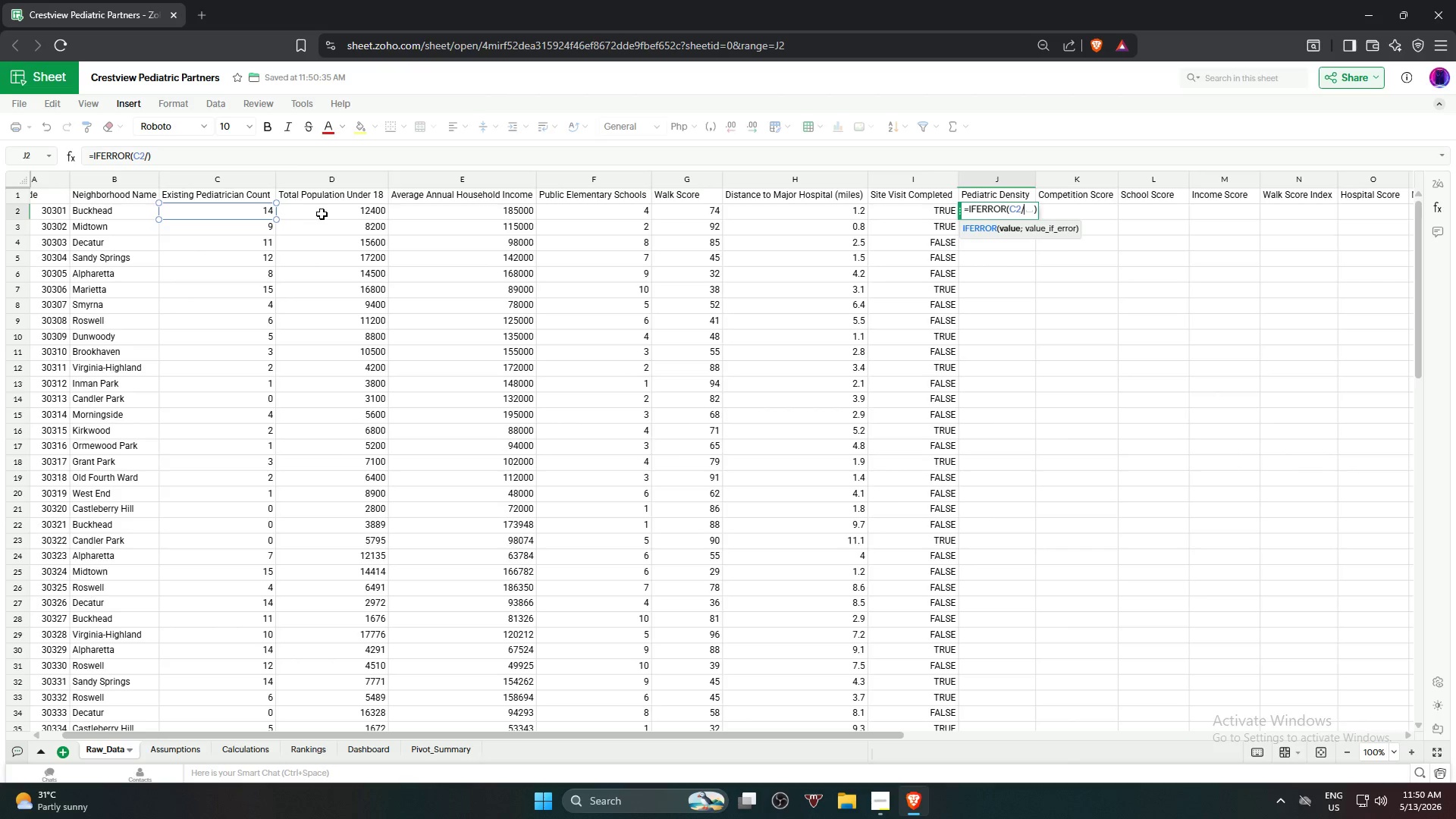 
left_click([328, 209])
 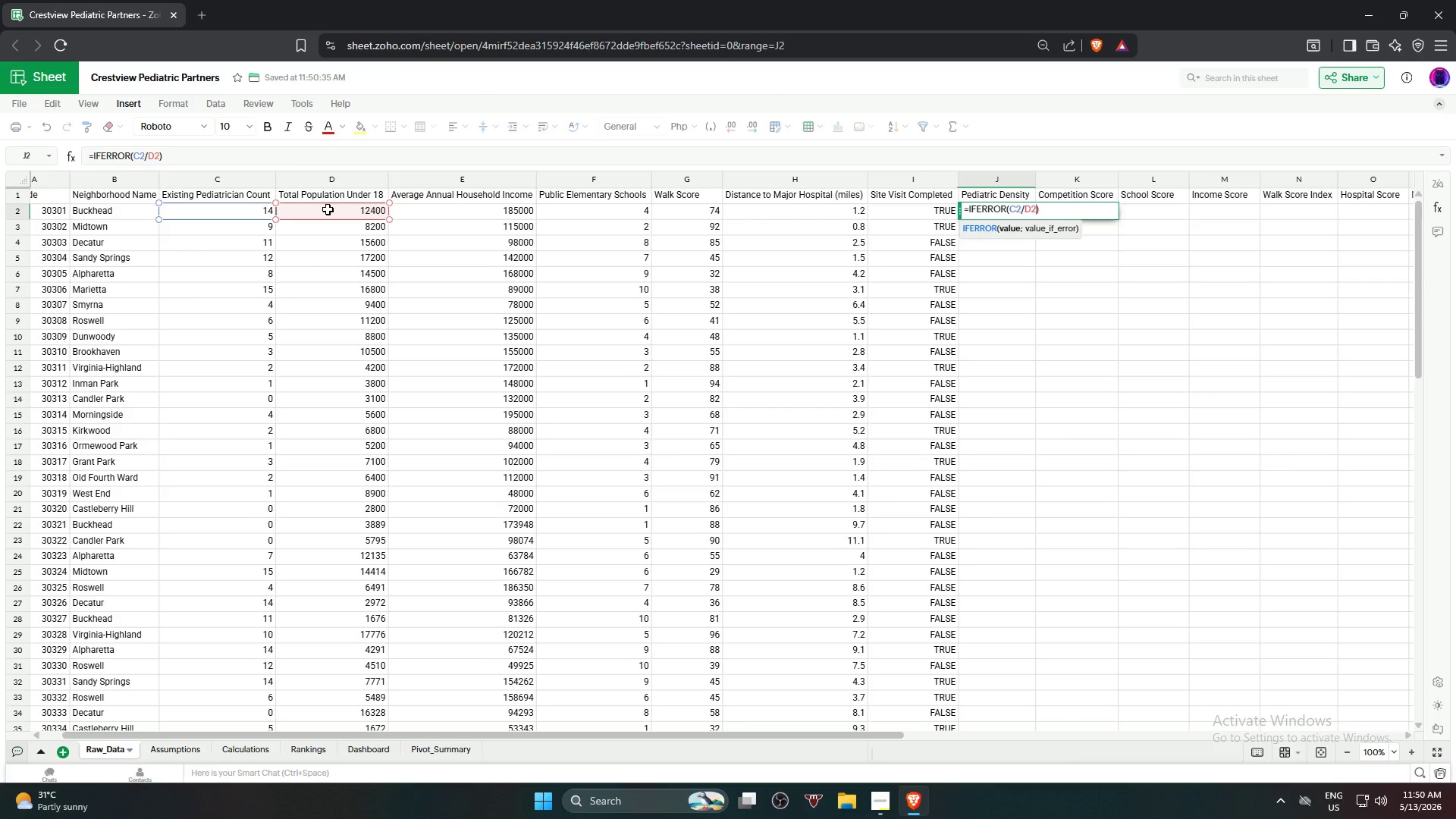 
key(Shift+8)
 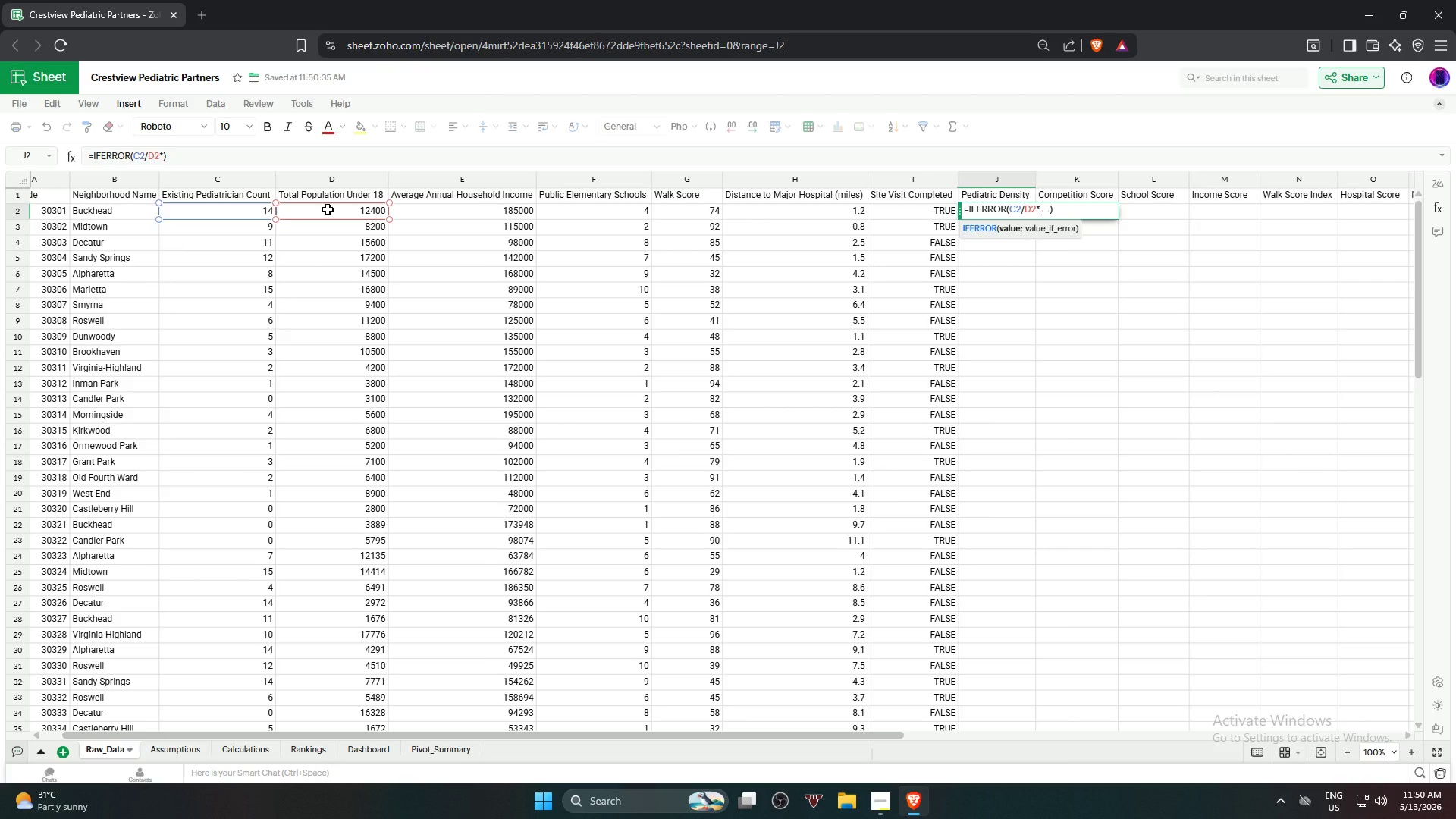 
key(Numpad1)
 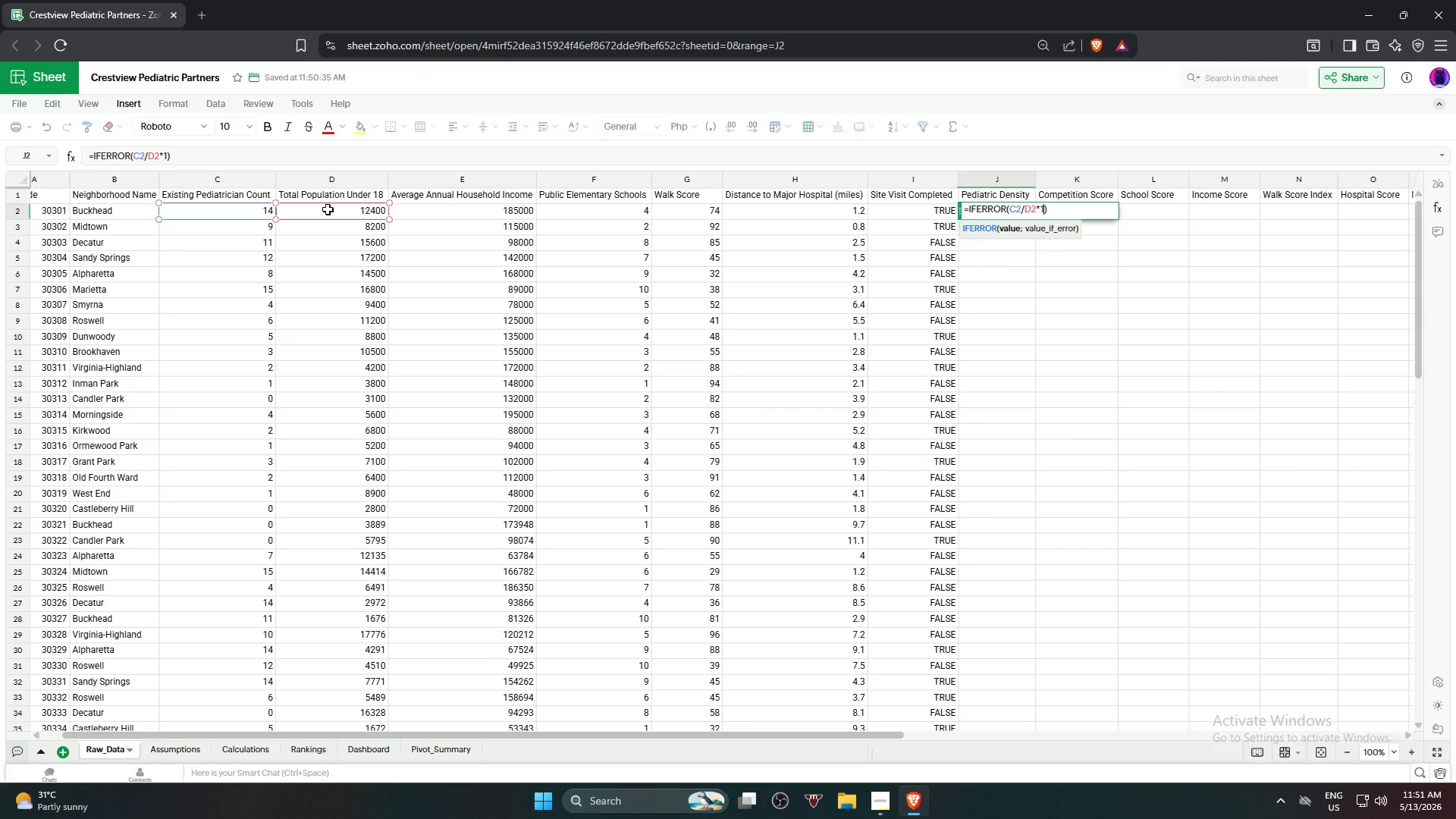 
key(Numpad0)
 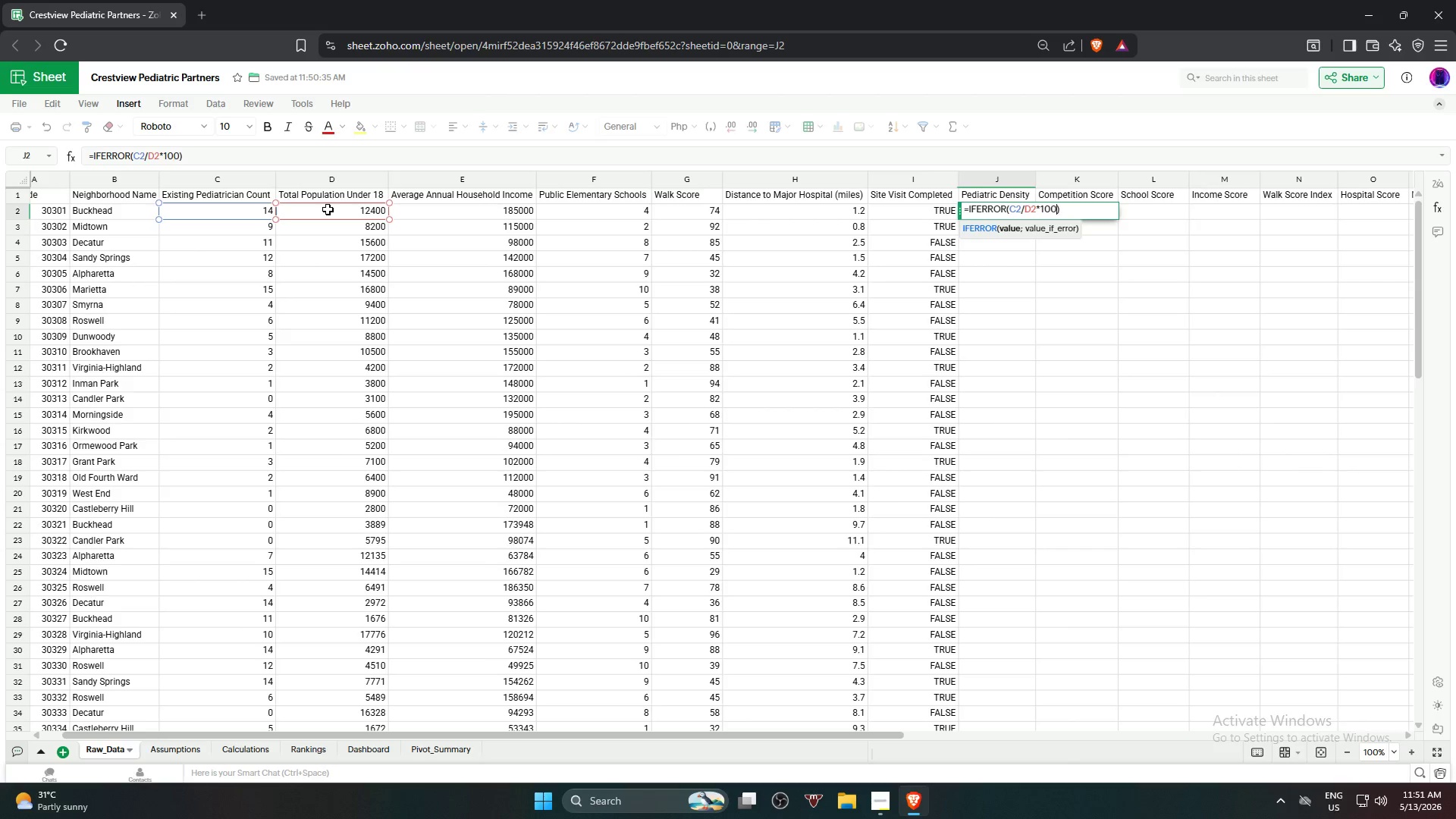 
key(Numpad0)
 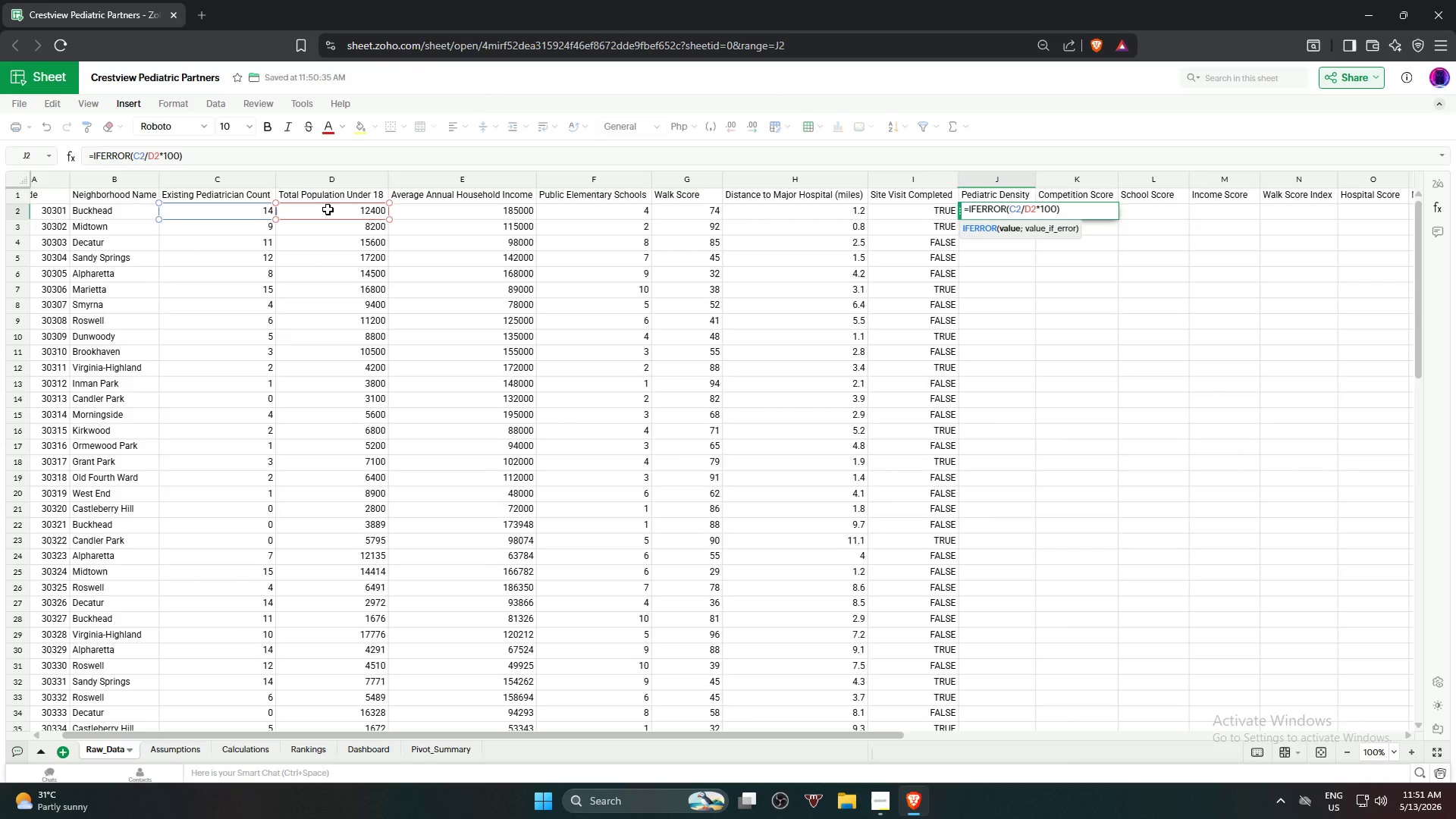 
key(Numpad0)
 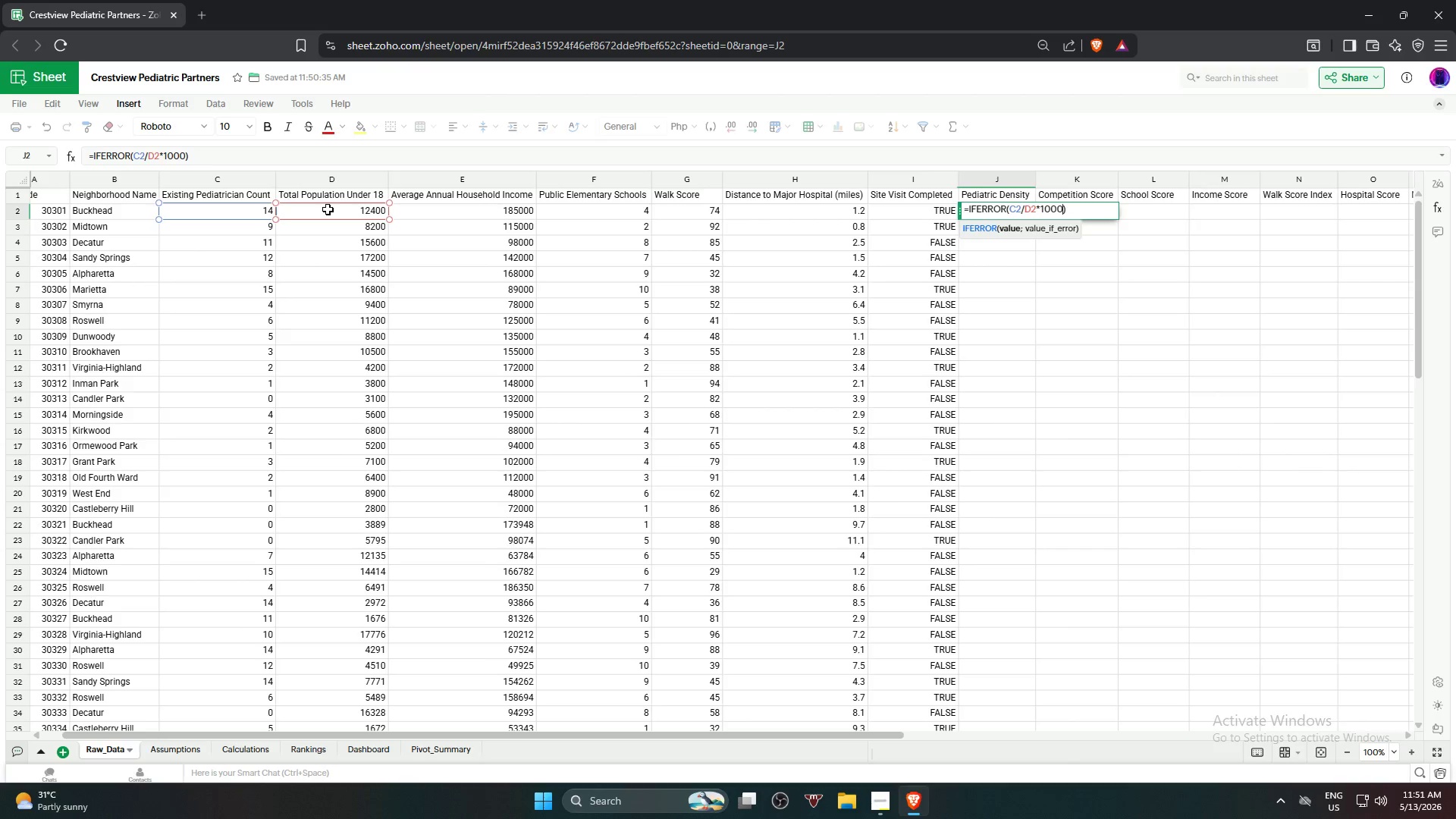 
key(Comma)
 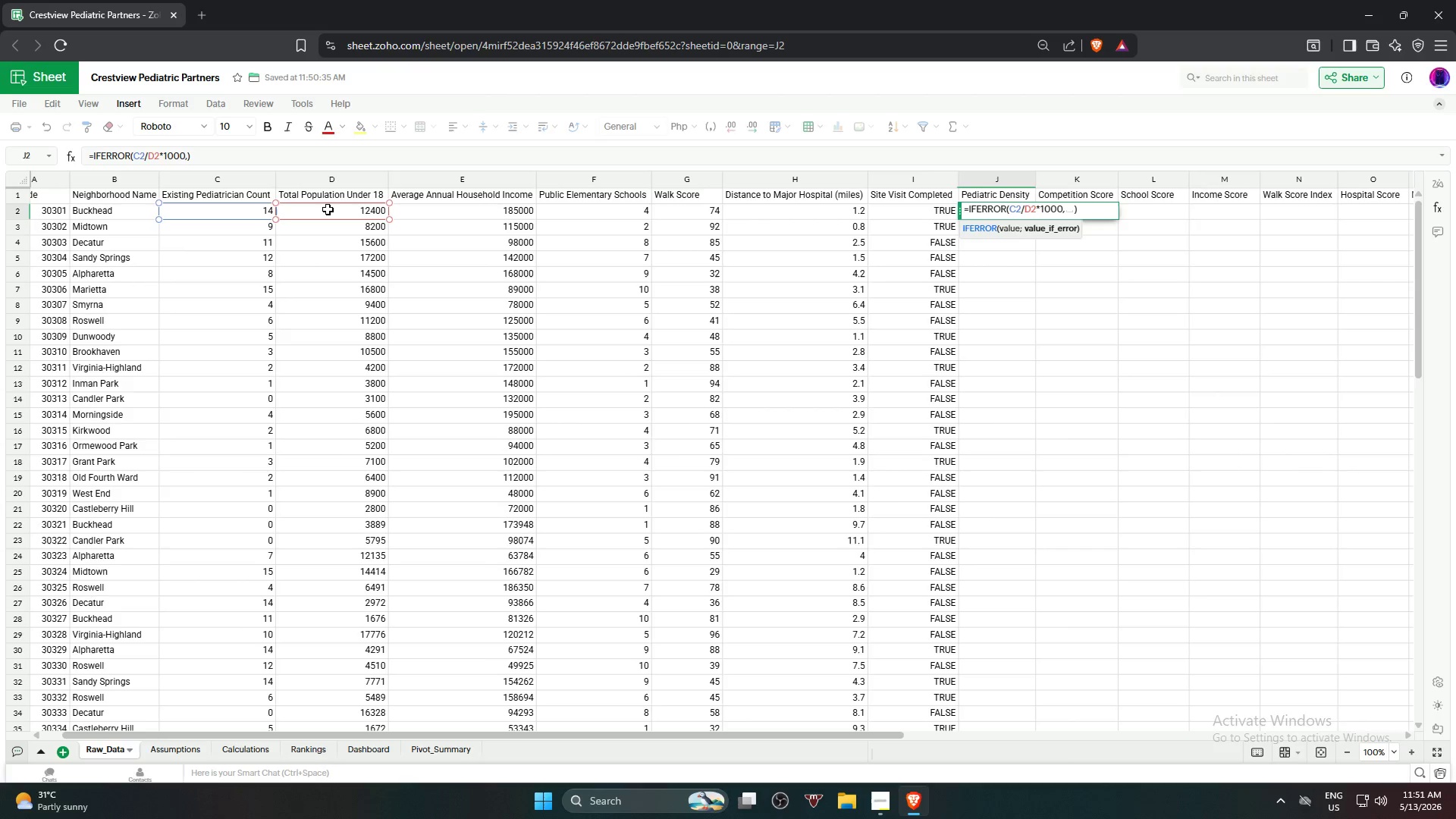 
key(Numpad0)
 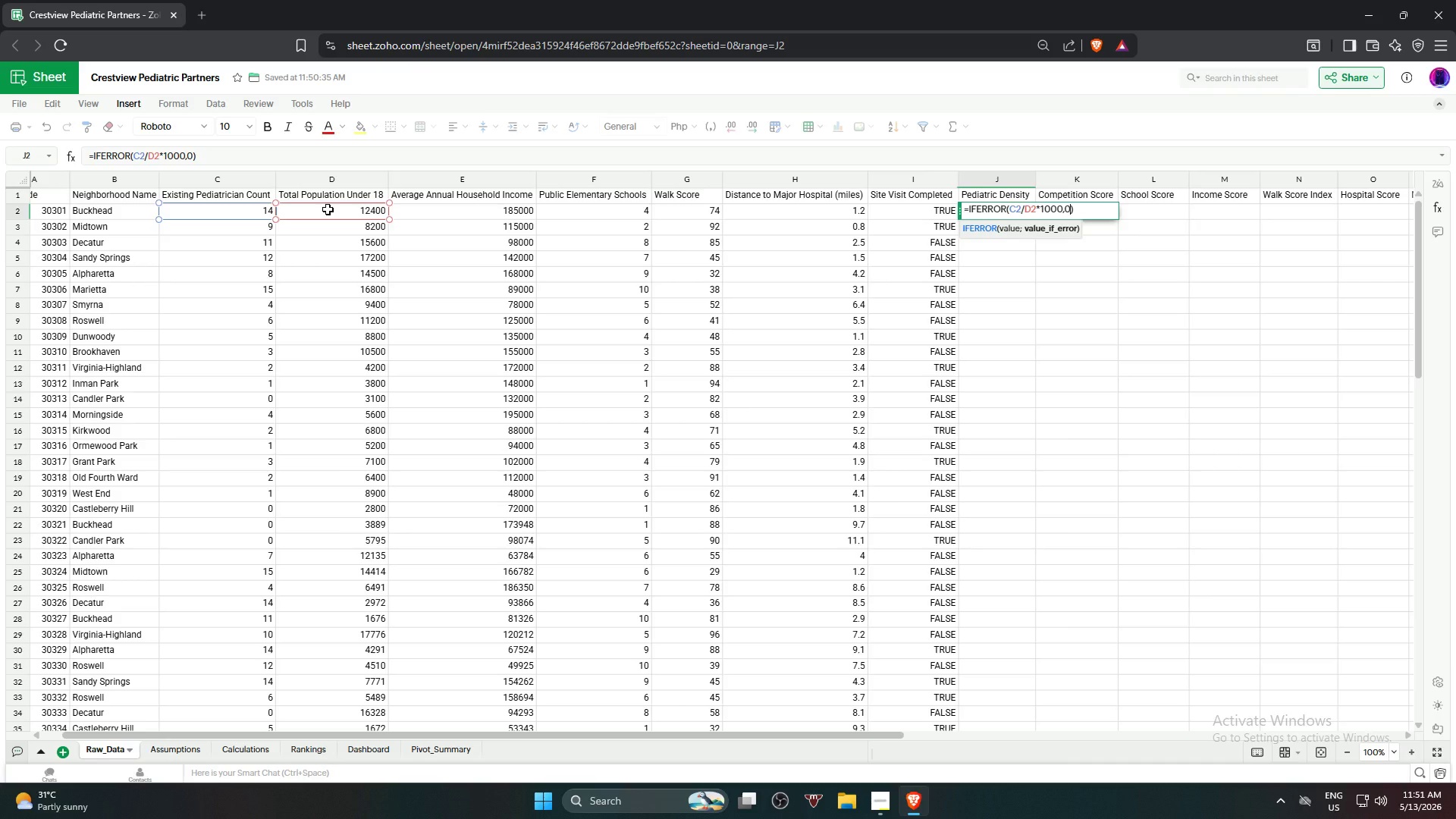 
key(NumpadEnter)
 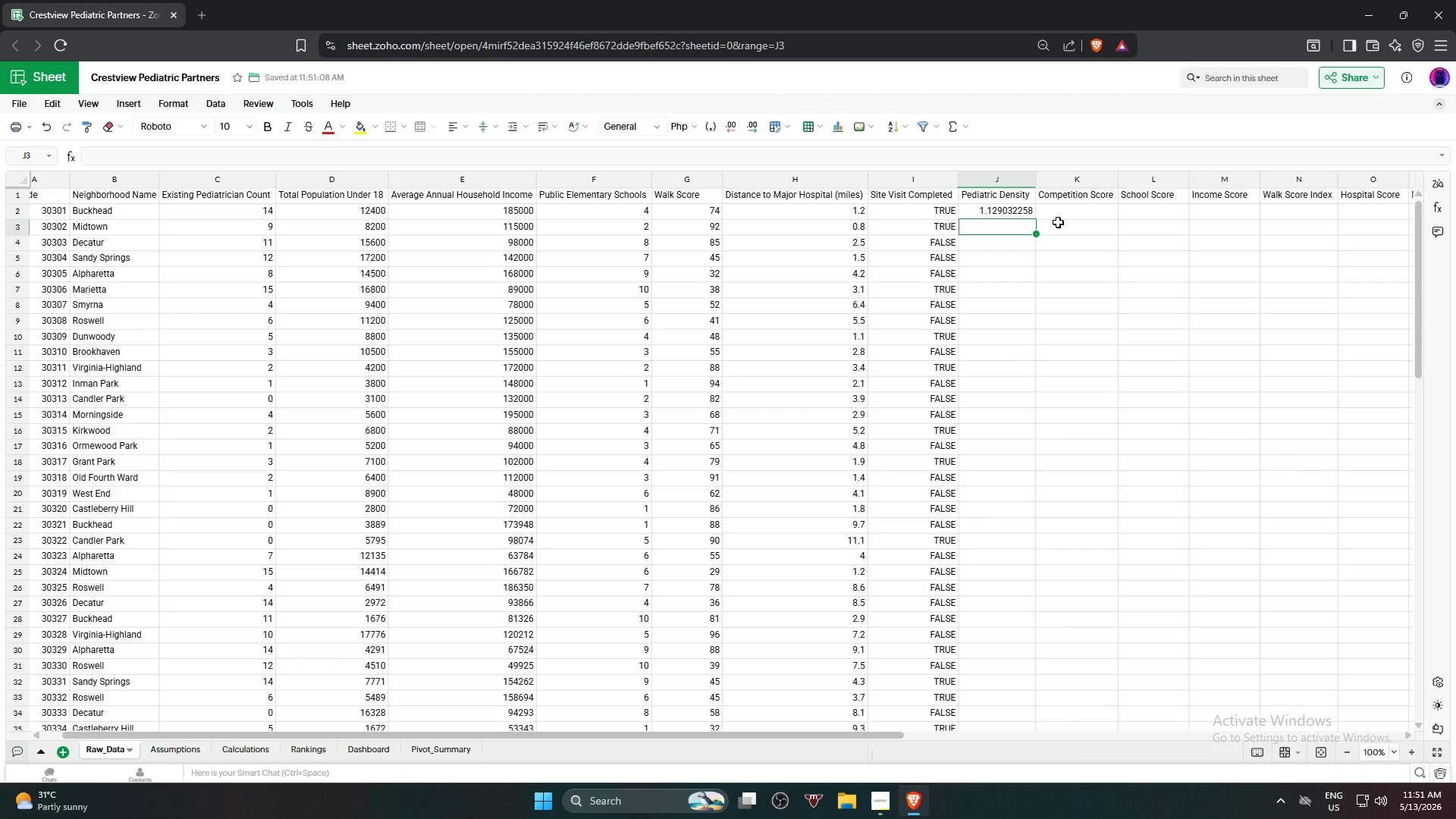 
wait(13.05)
 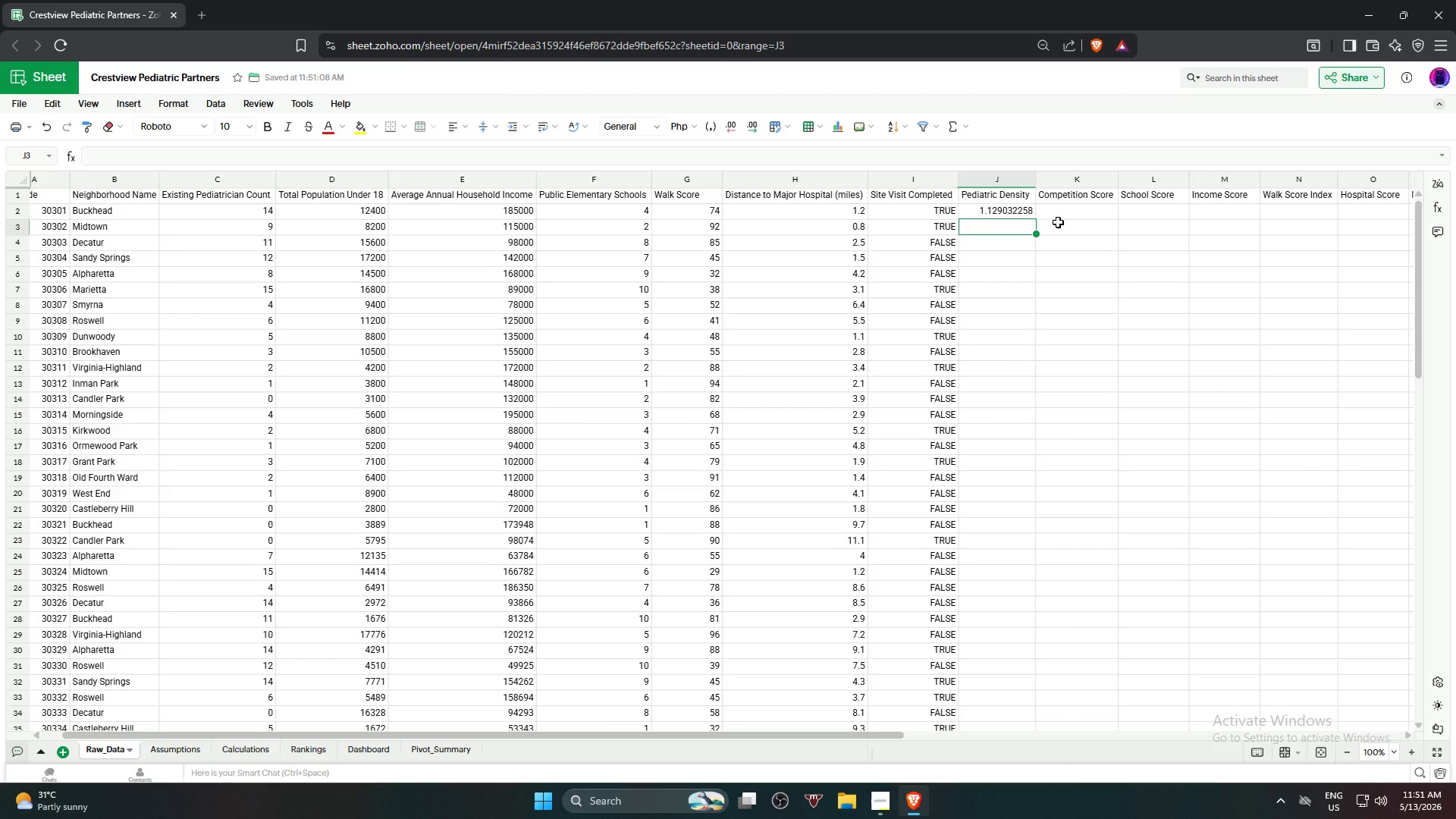 
left_click([1055, 212])
 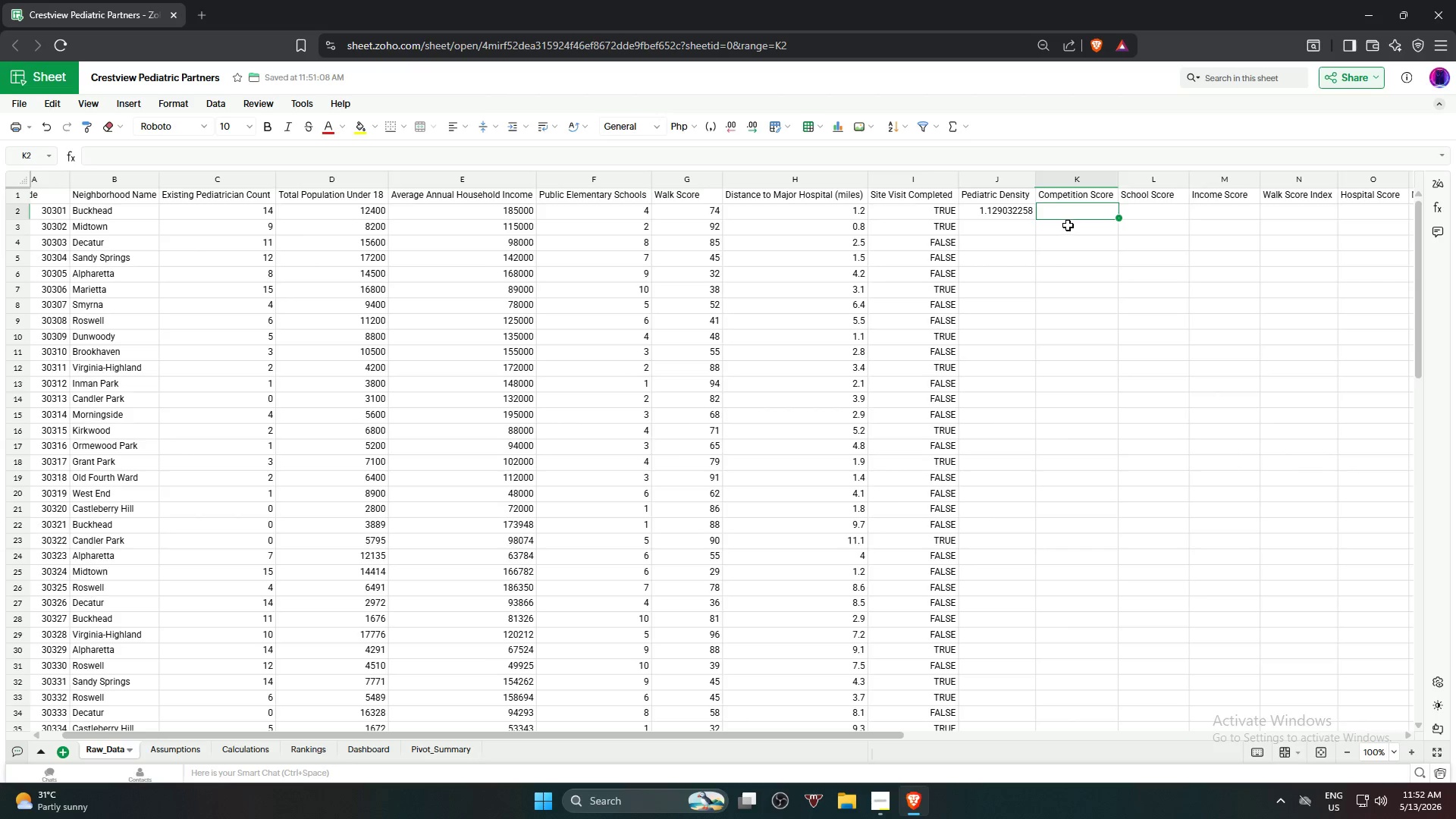 
wait(61.66)
 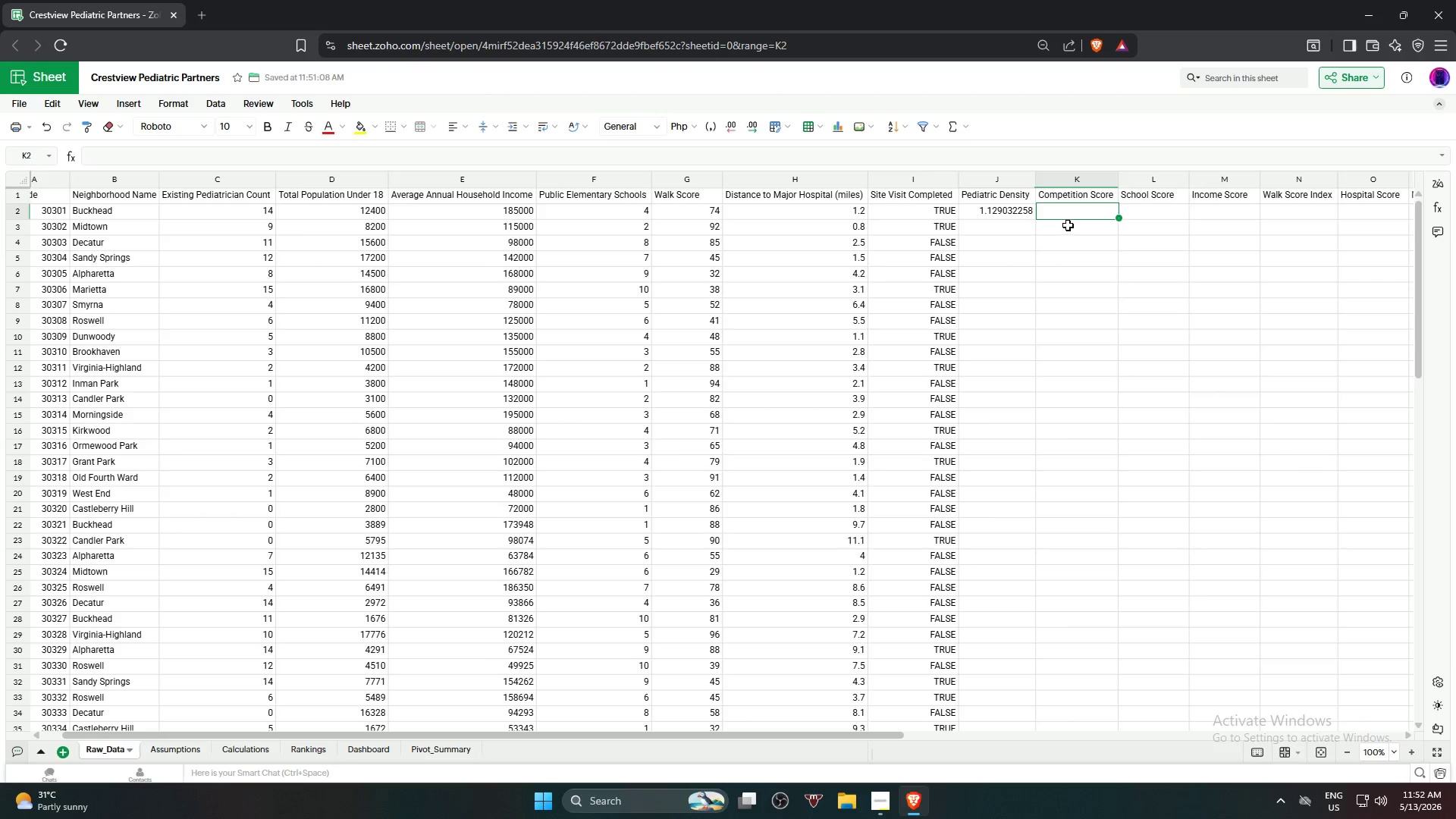 
type(=if)
 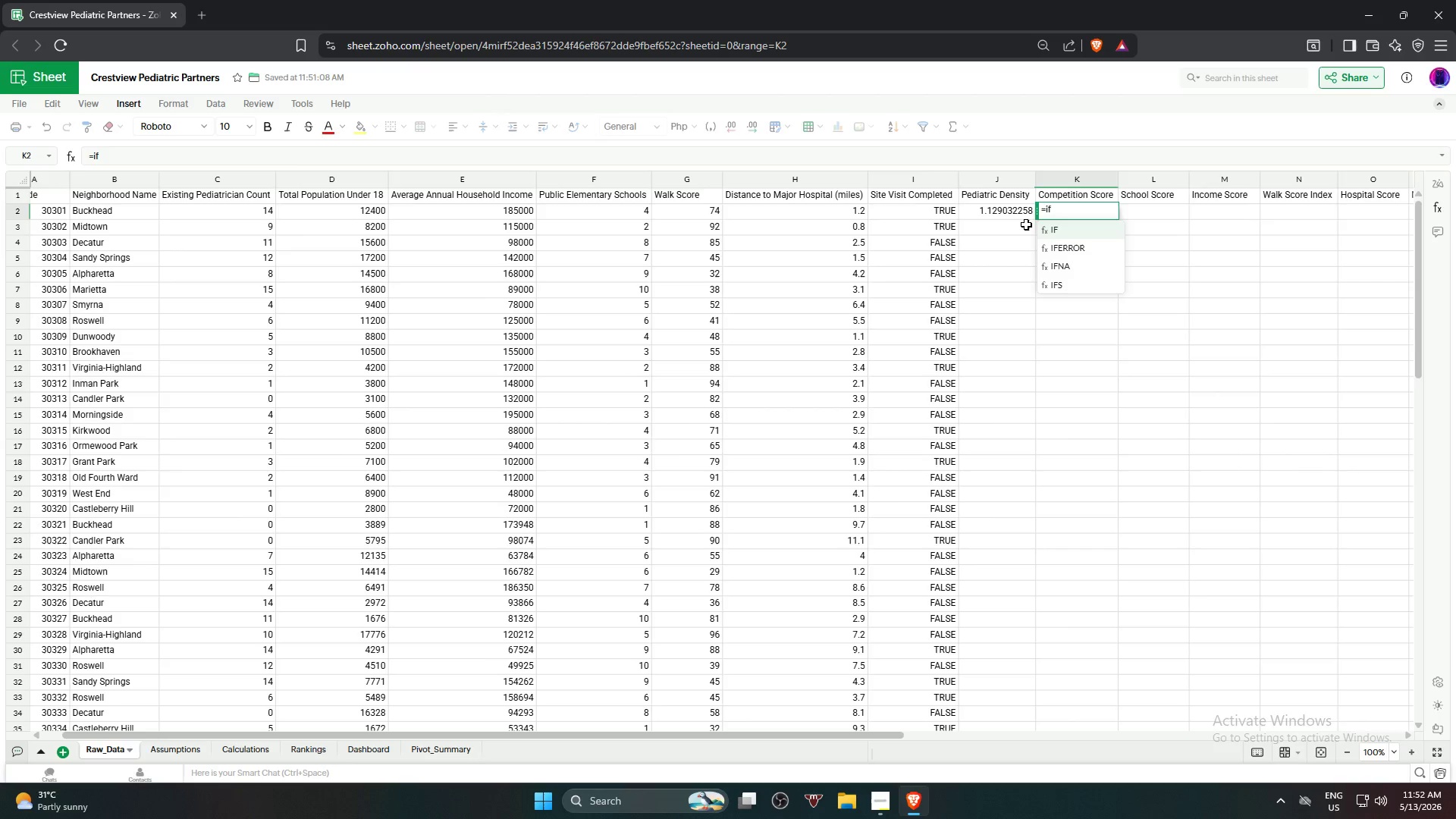 
key(ArrowDown)
 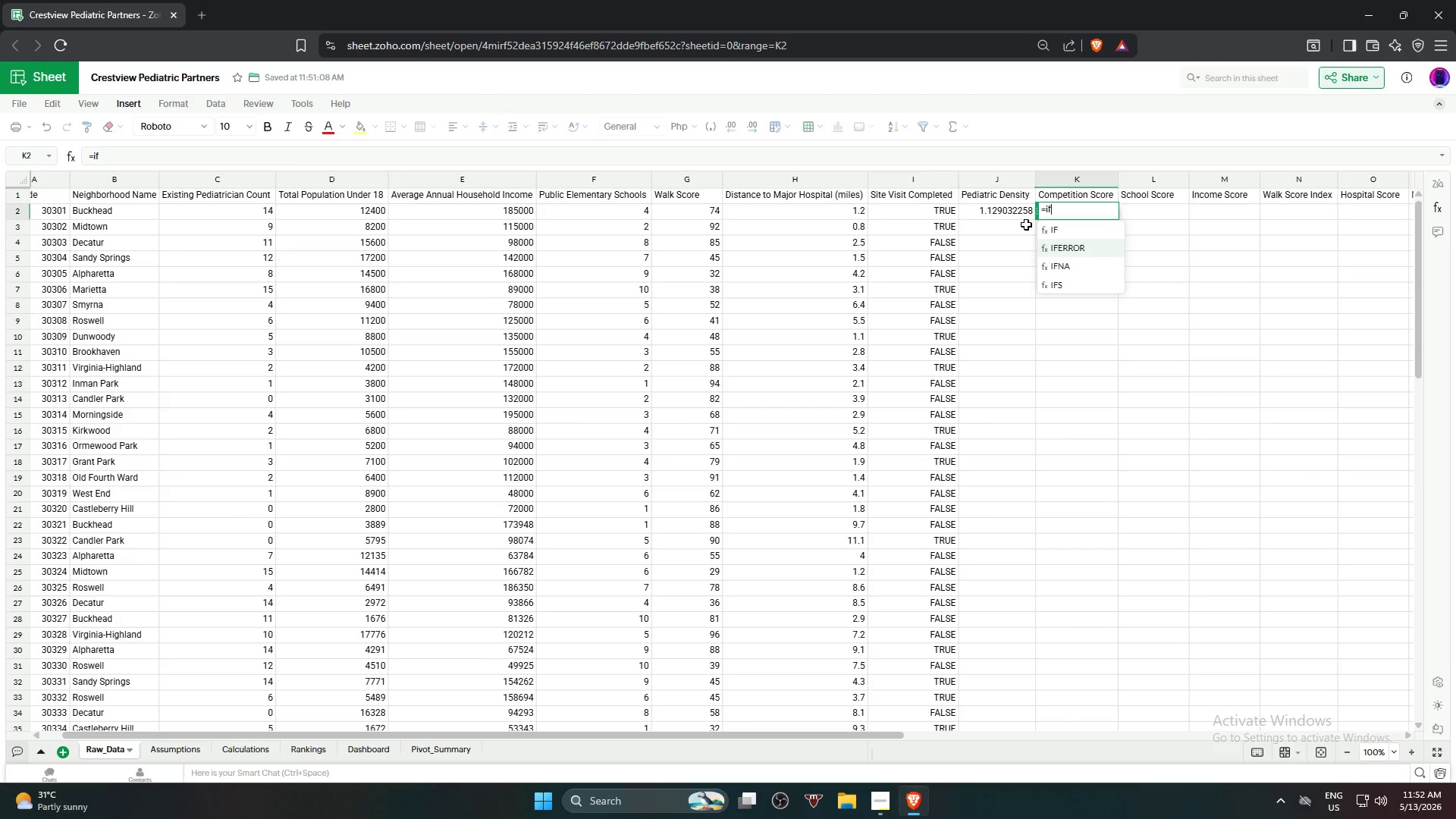 
key(Enter)
 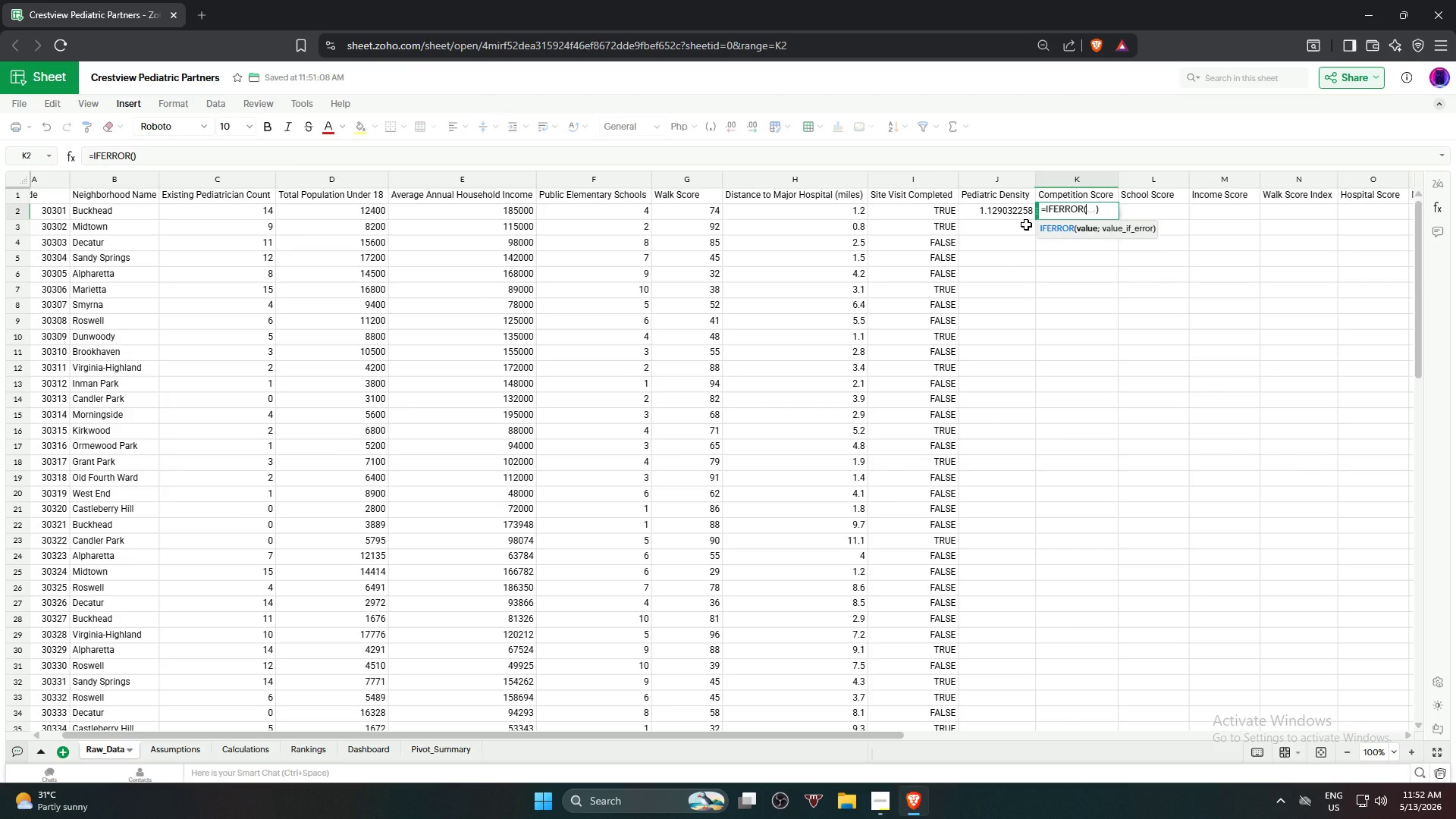 
key(Numpad1)
 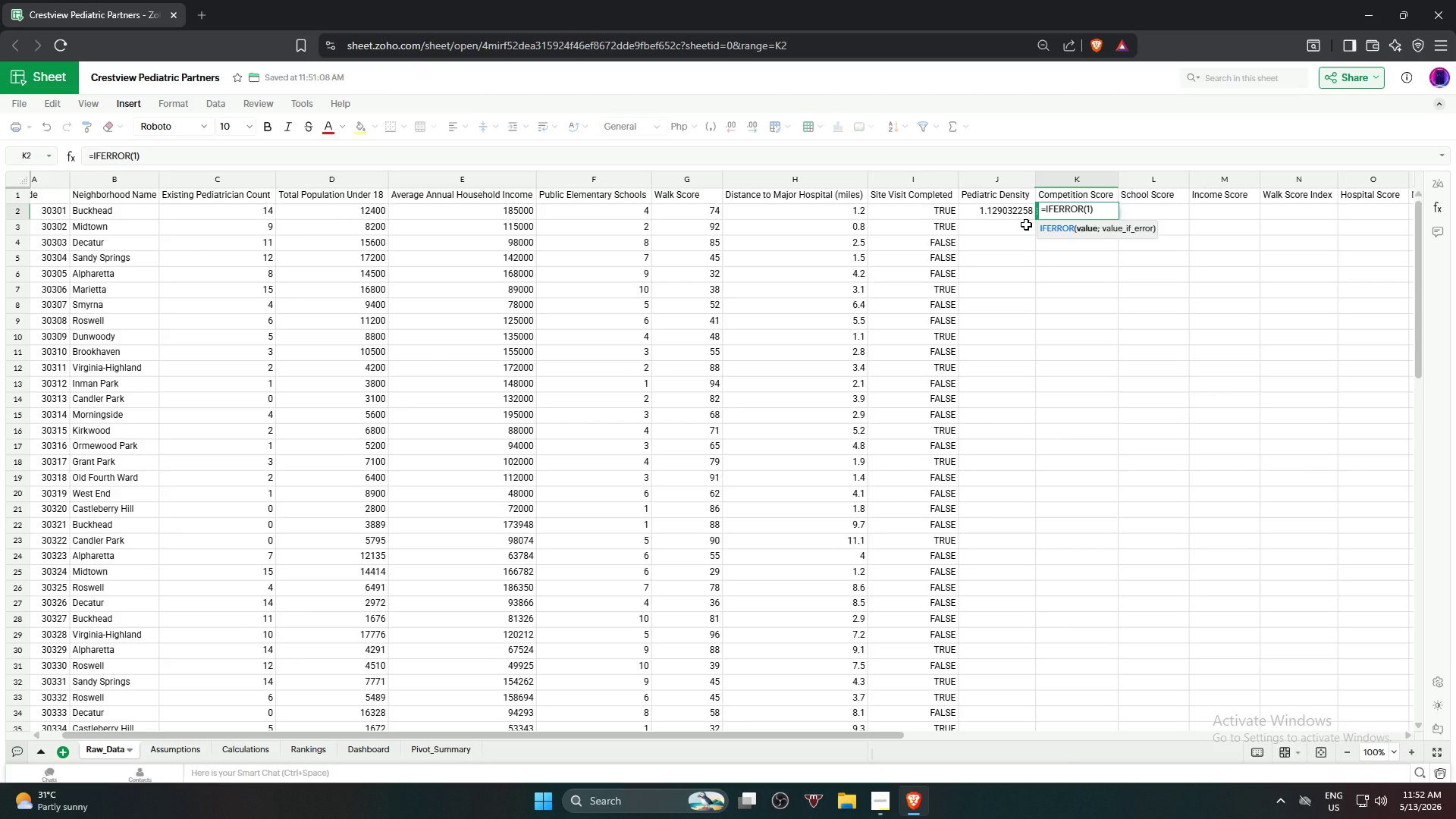 
key(NumpadSubtract)
 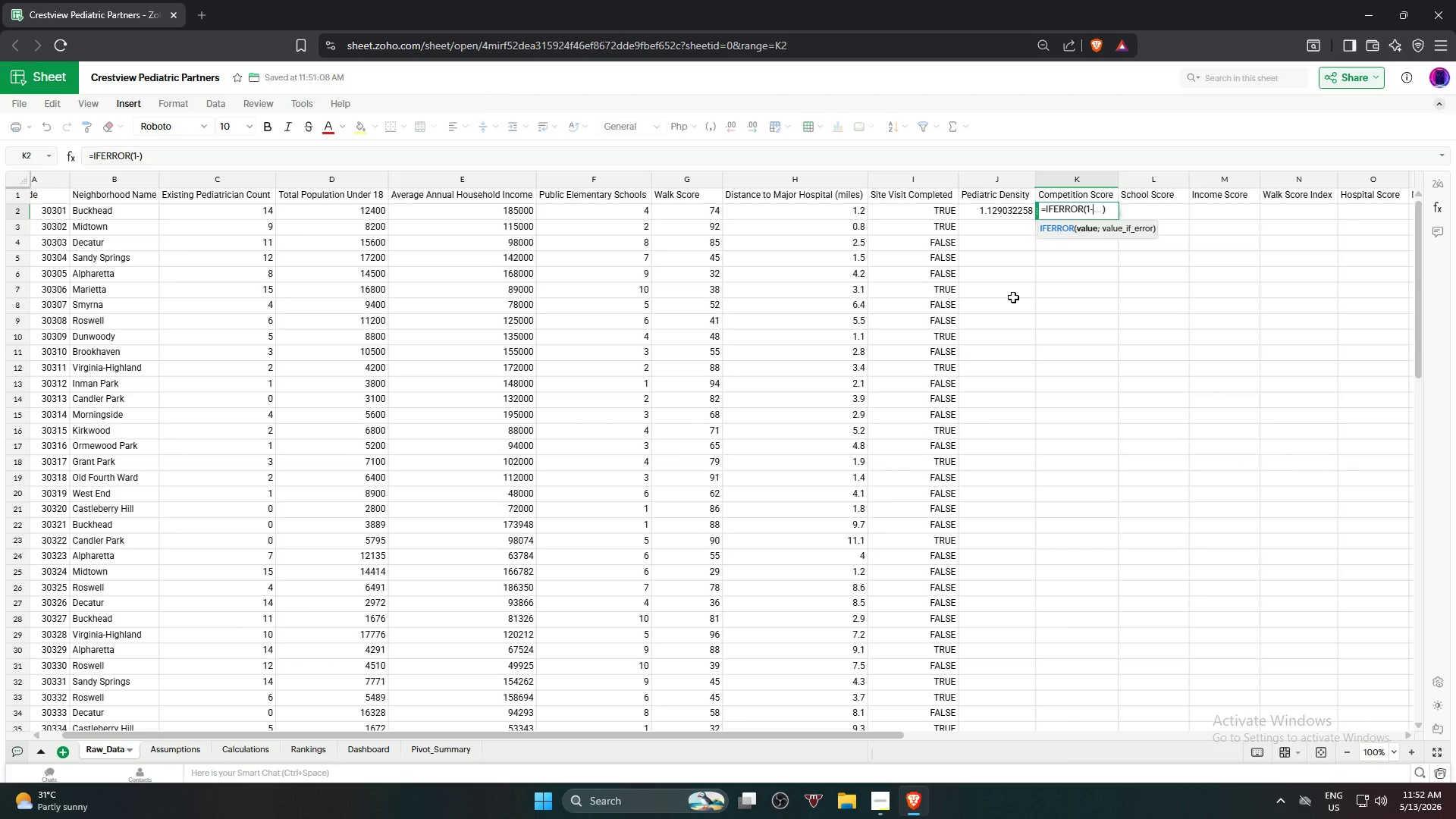 
key(Shift+9)
 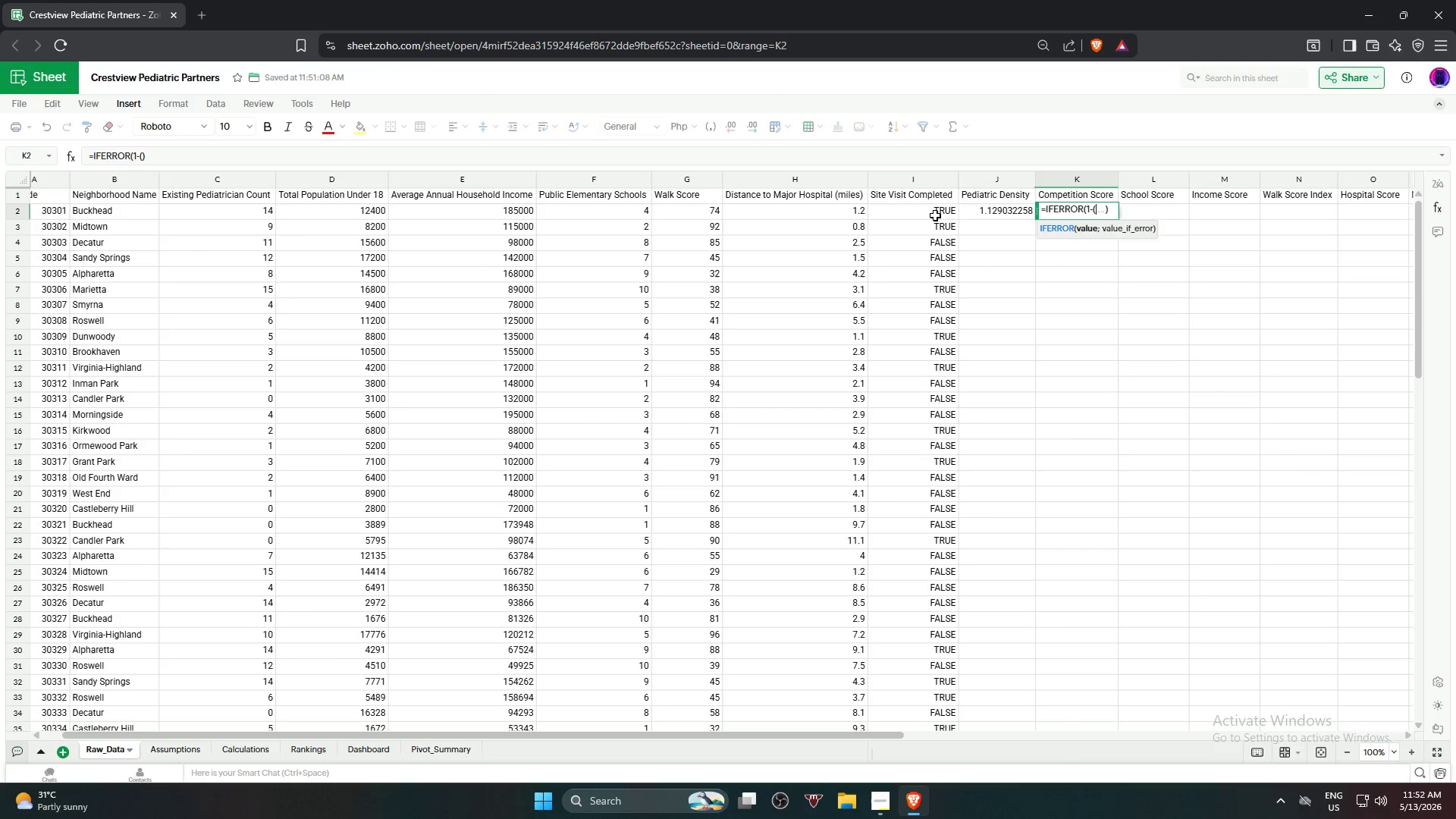 
left_click([1003, 213])
 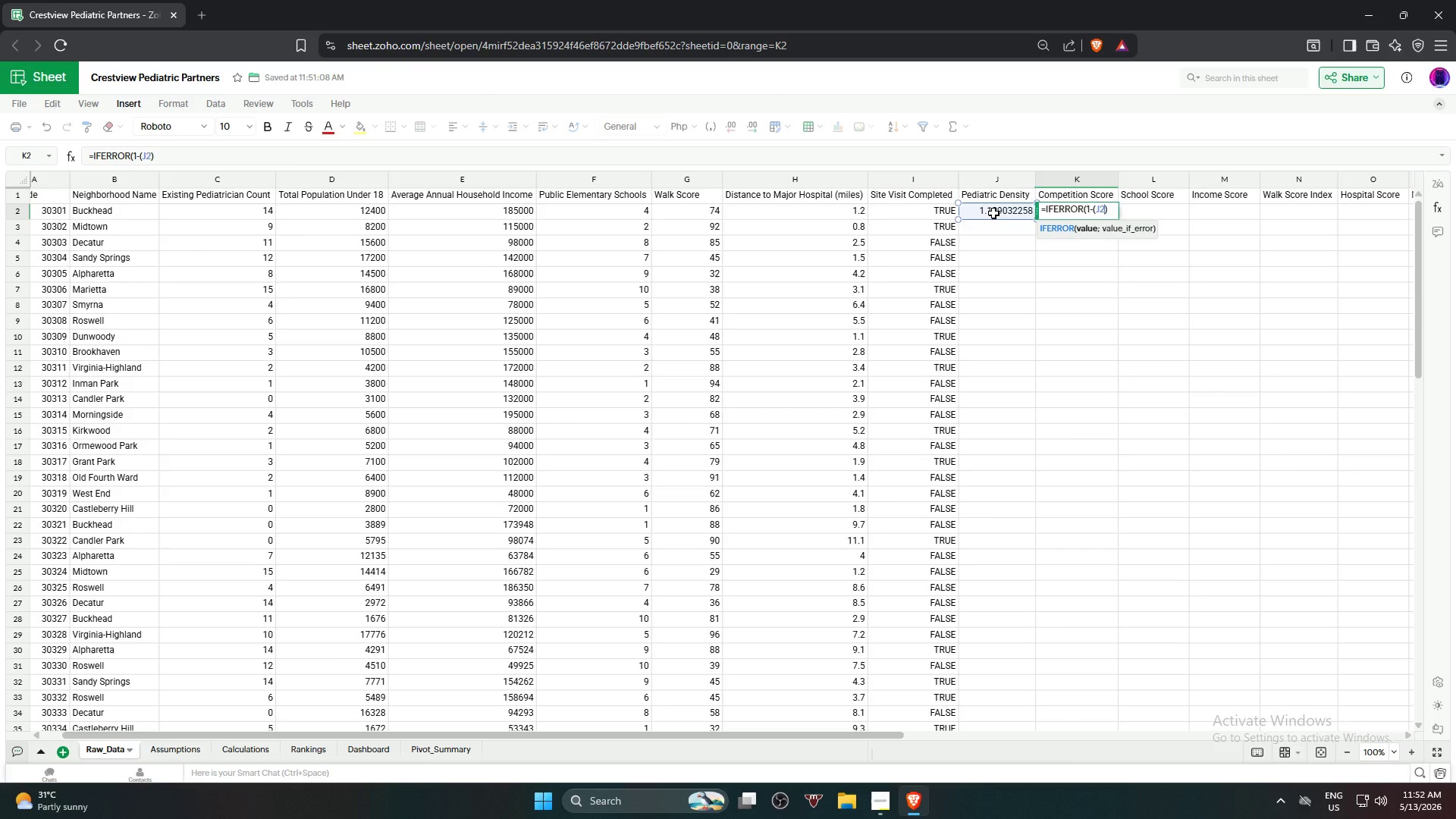 
wait(7.52)
 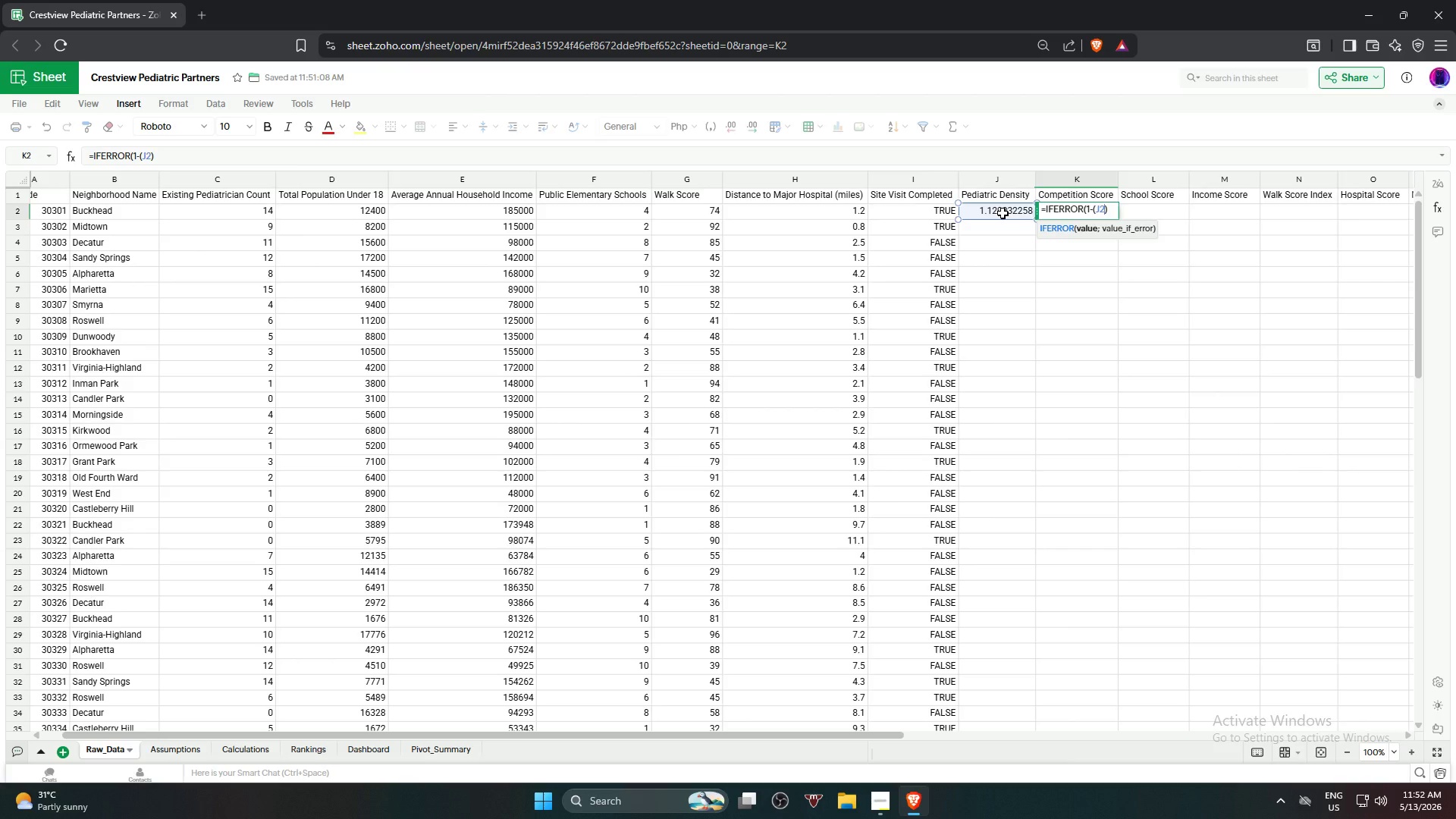 
type(/max)
 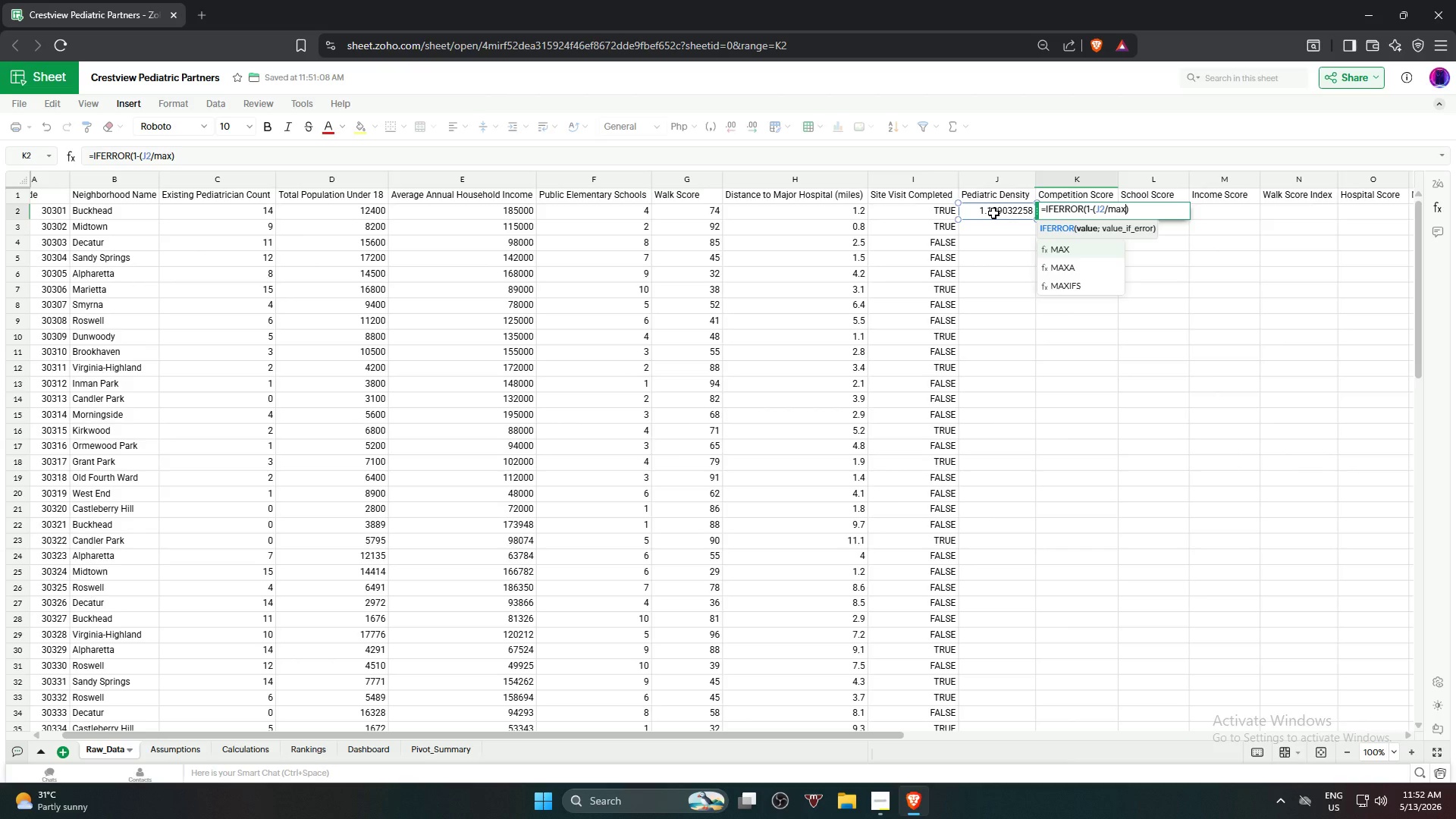 
key(Enter)
 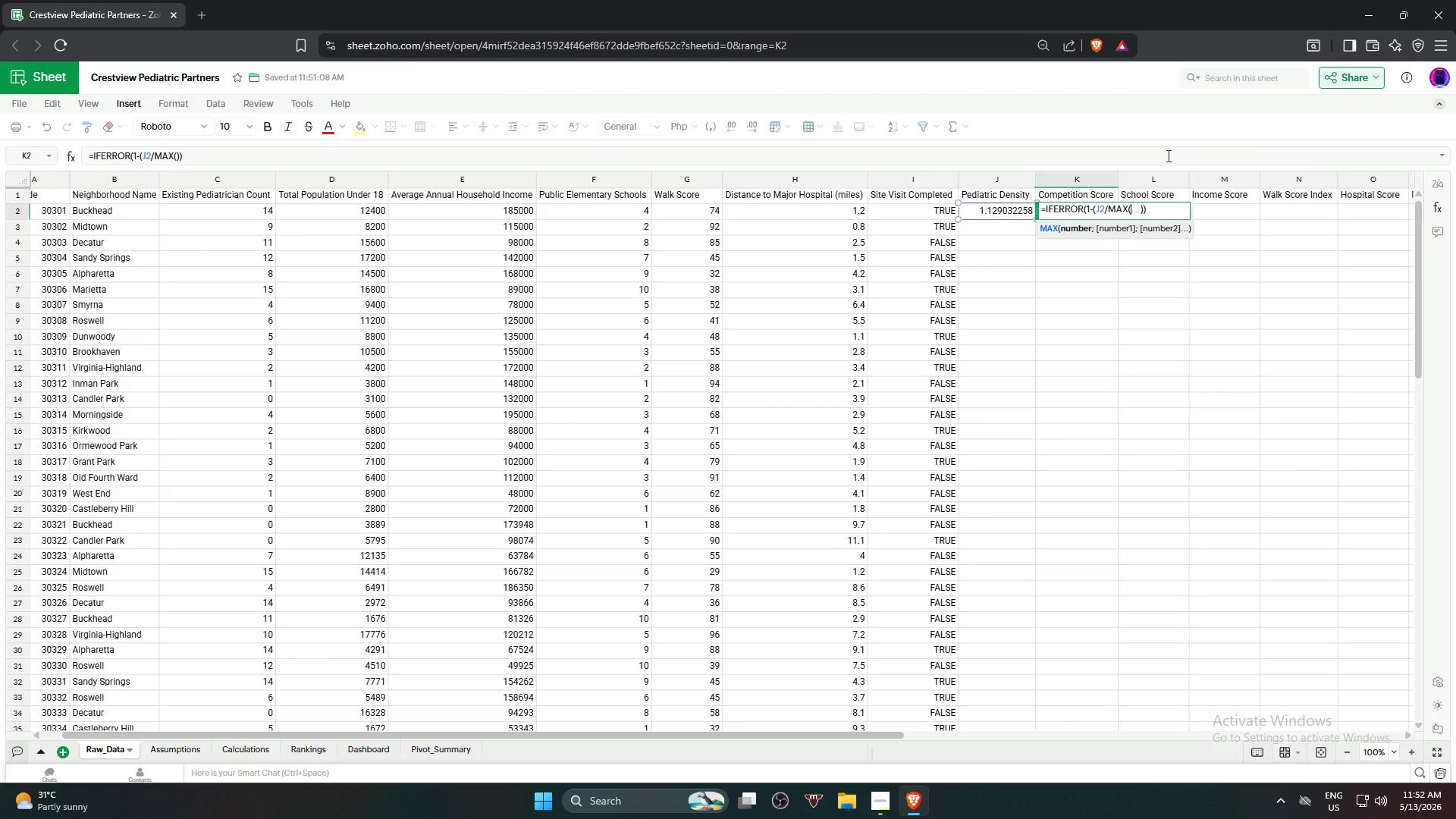 
left_click([988, 179])
 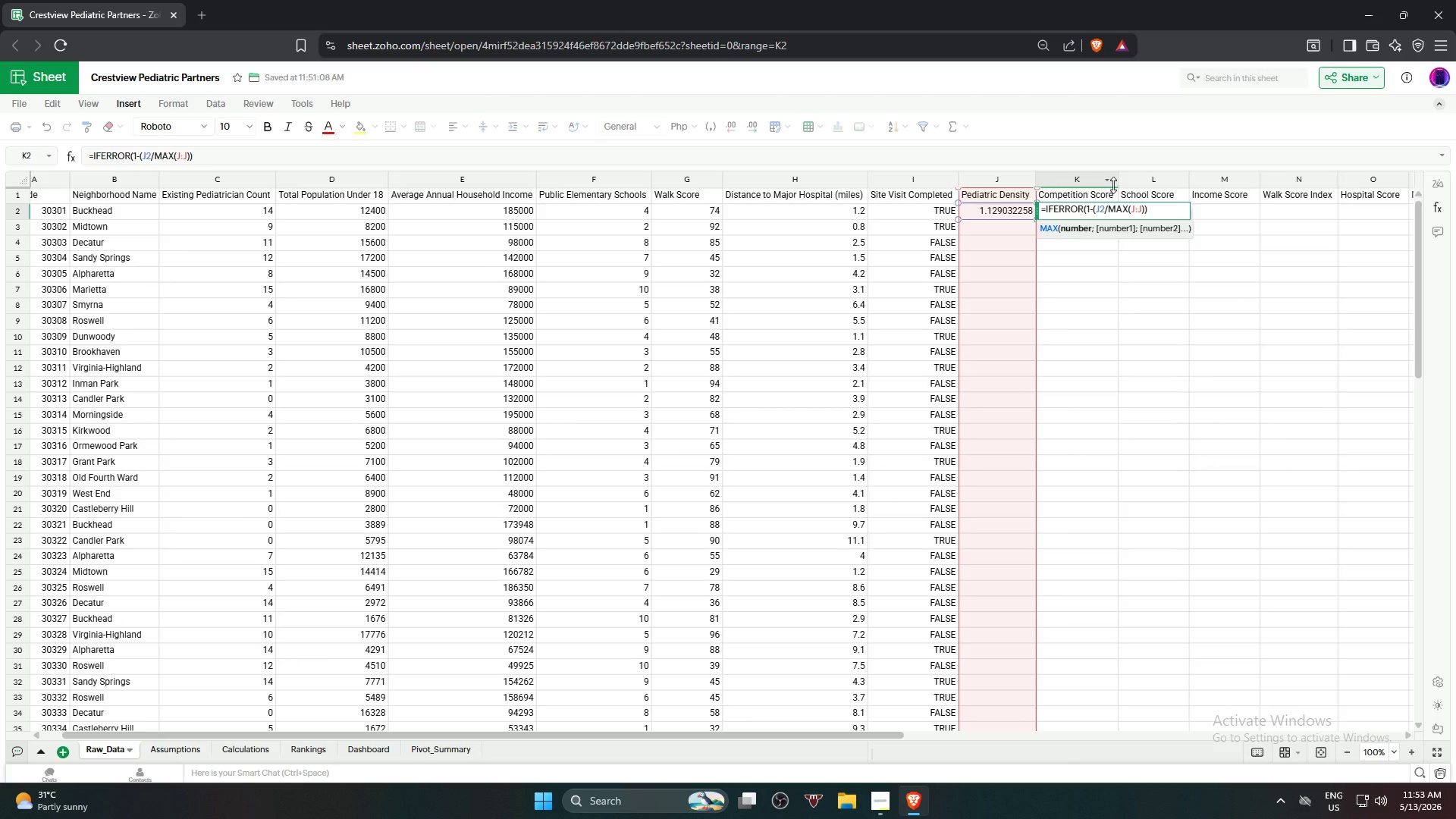 
wait(16.58)
 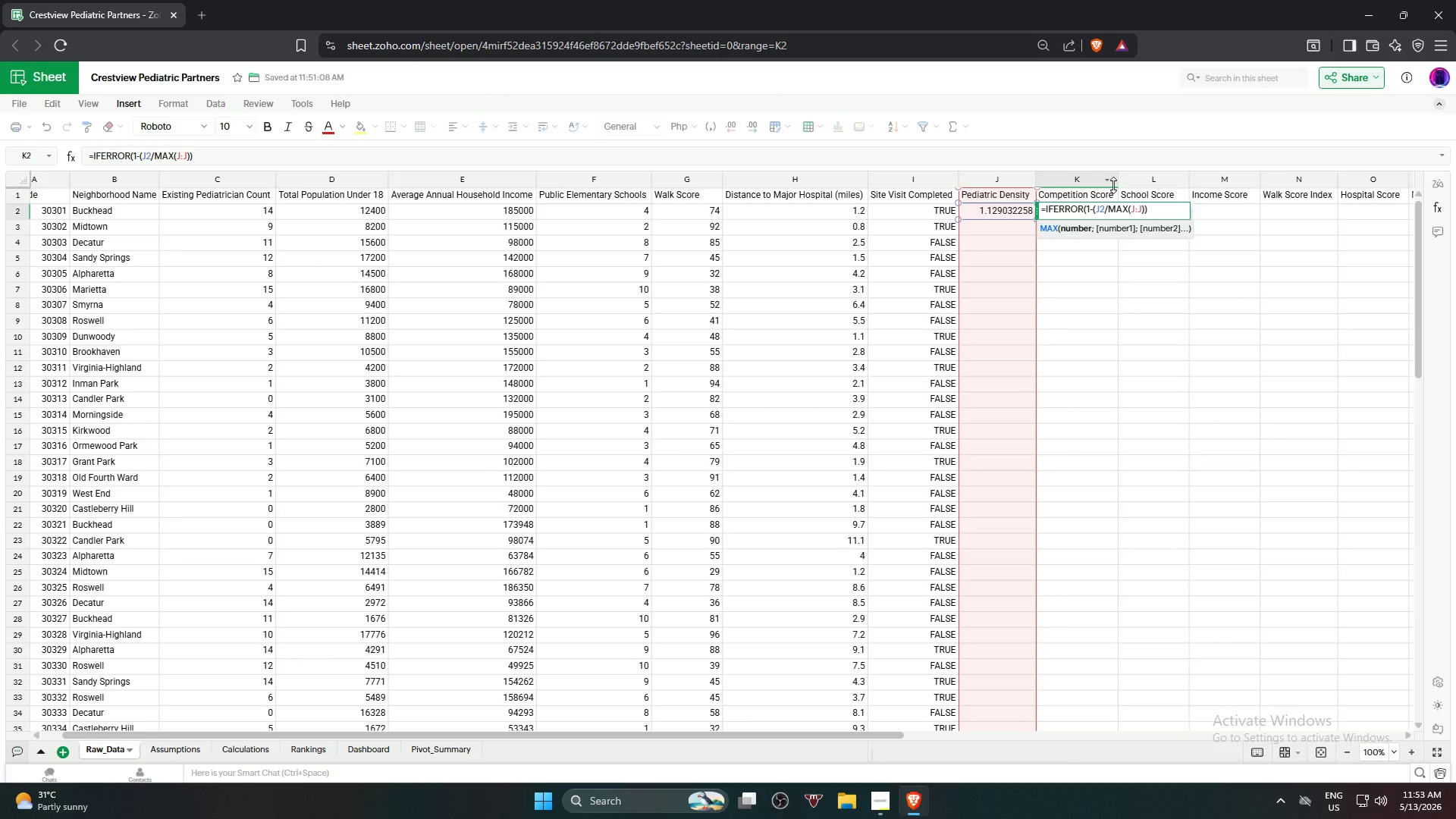 
left_click([277, 153])
 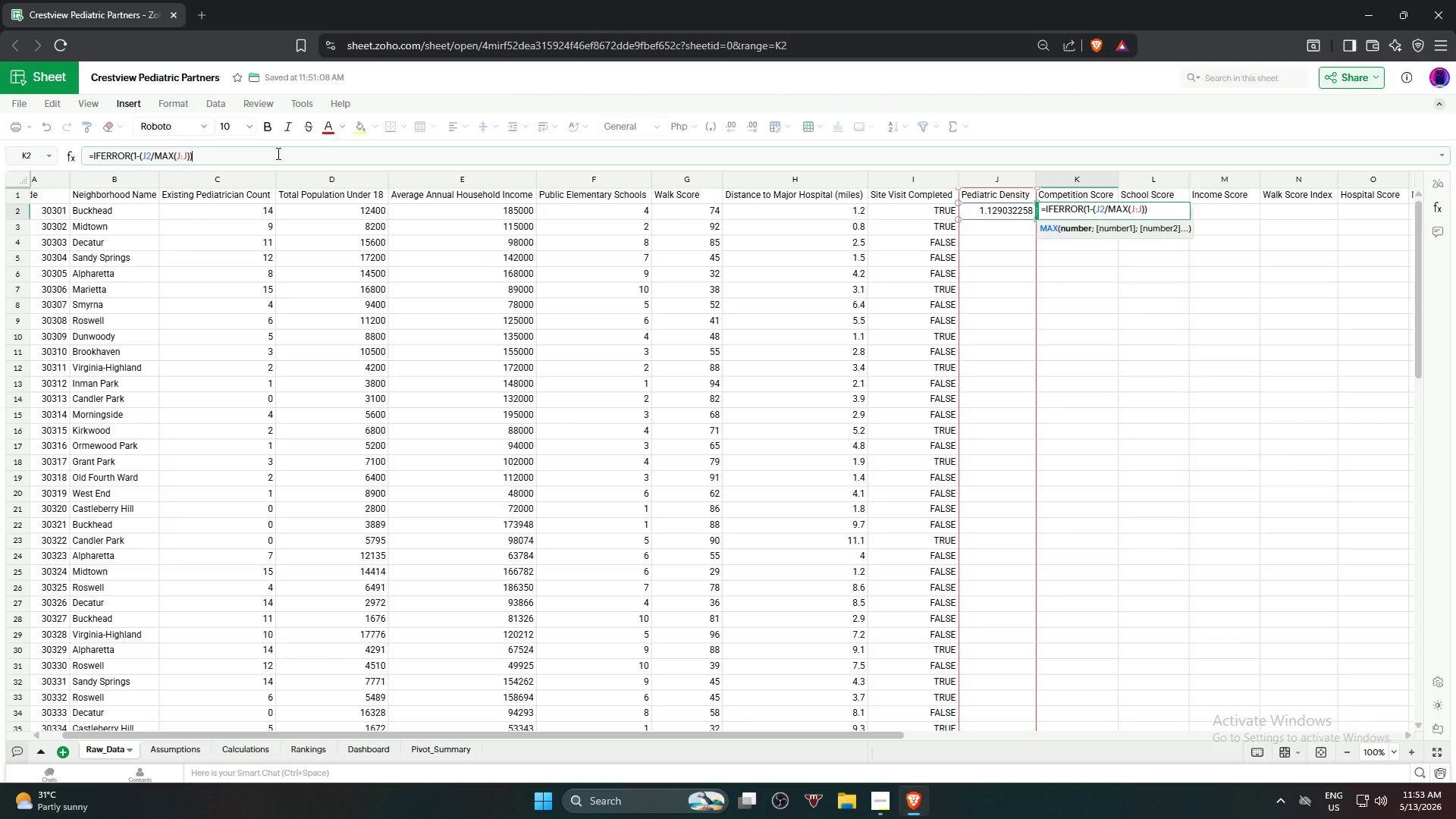 
key(Comma)
 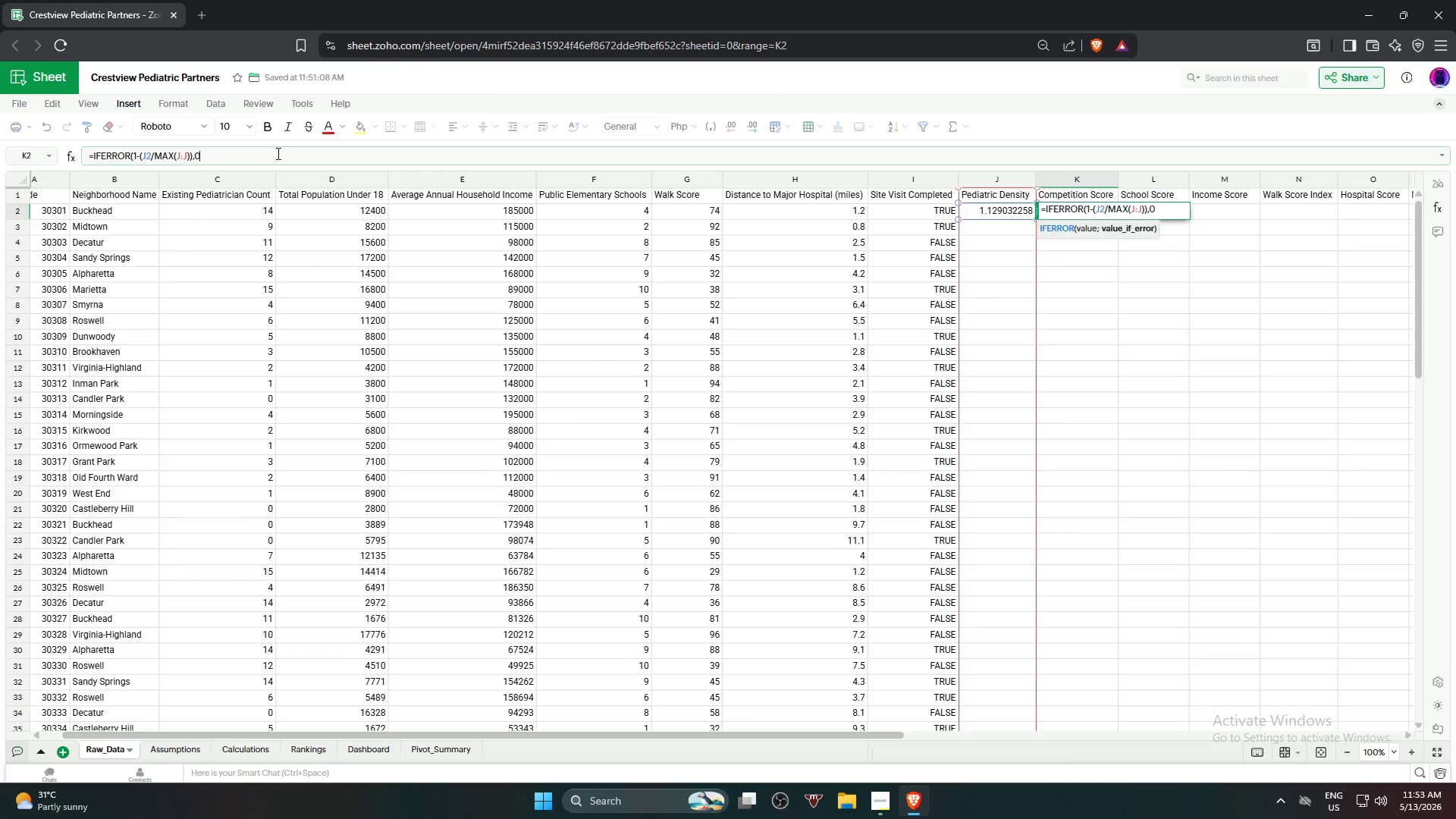 
key(0)
 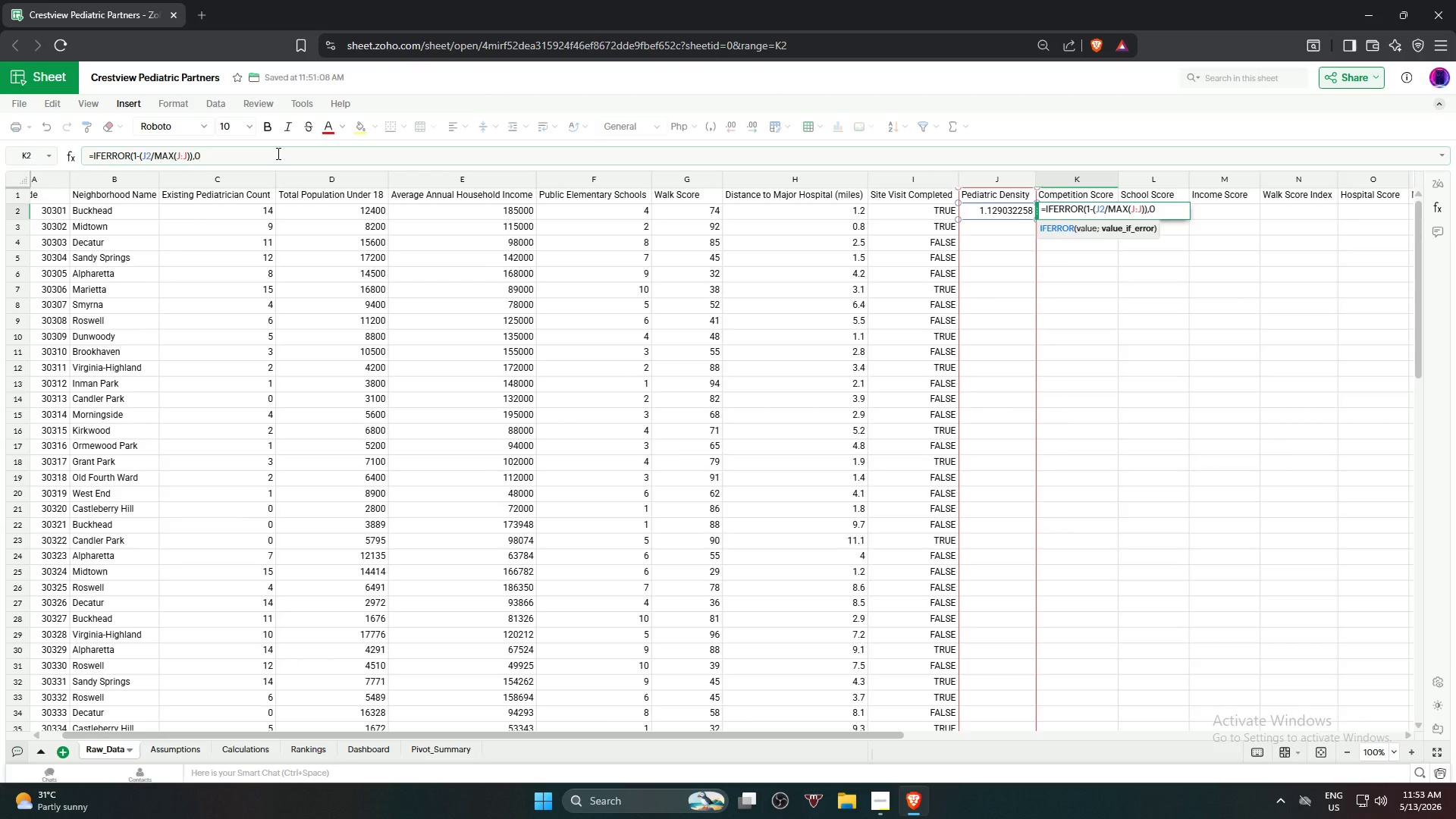 
key(Shift+ShiftRight)
 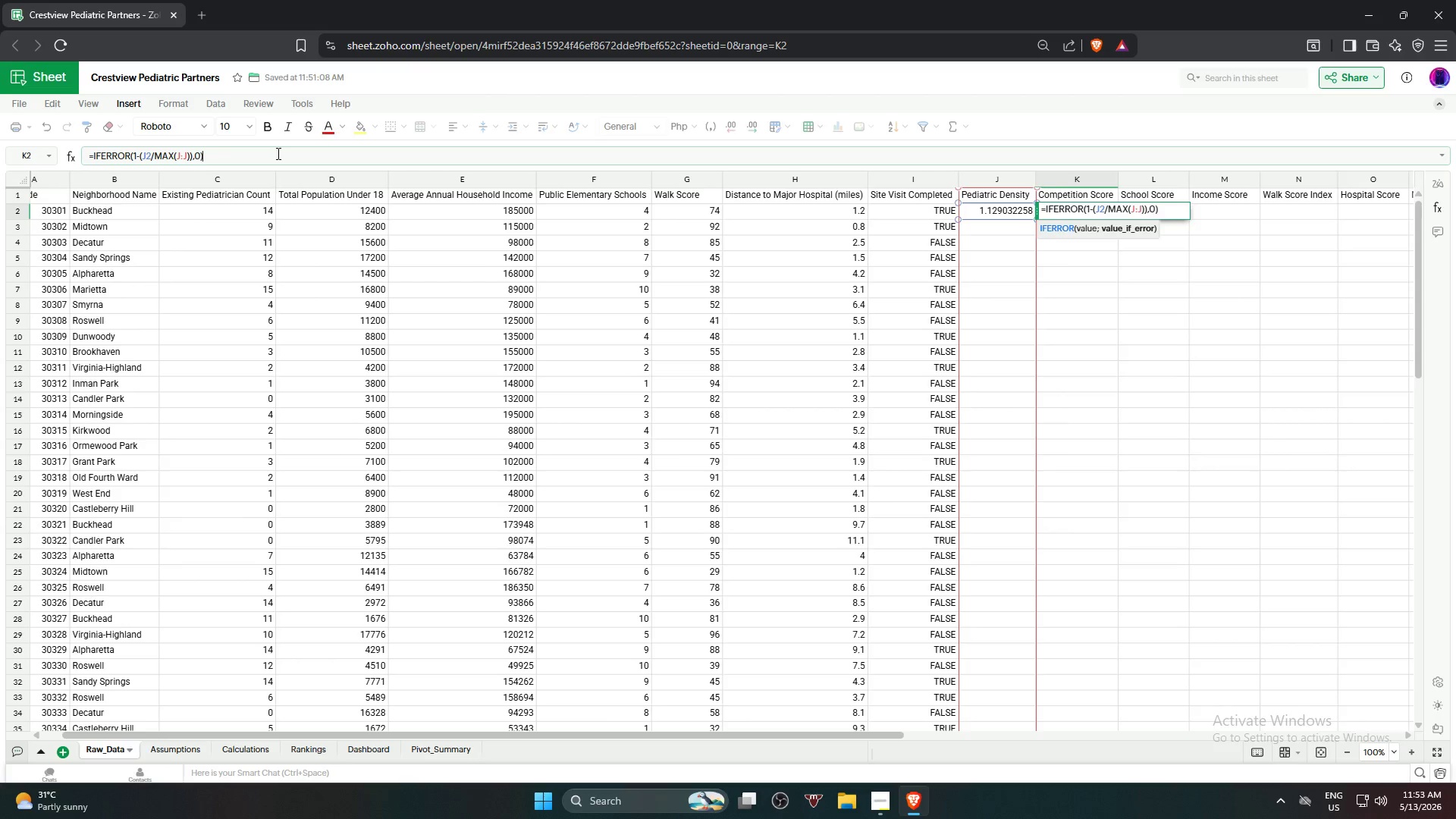 
key(Shift+0)
 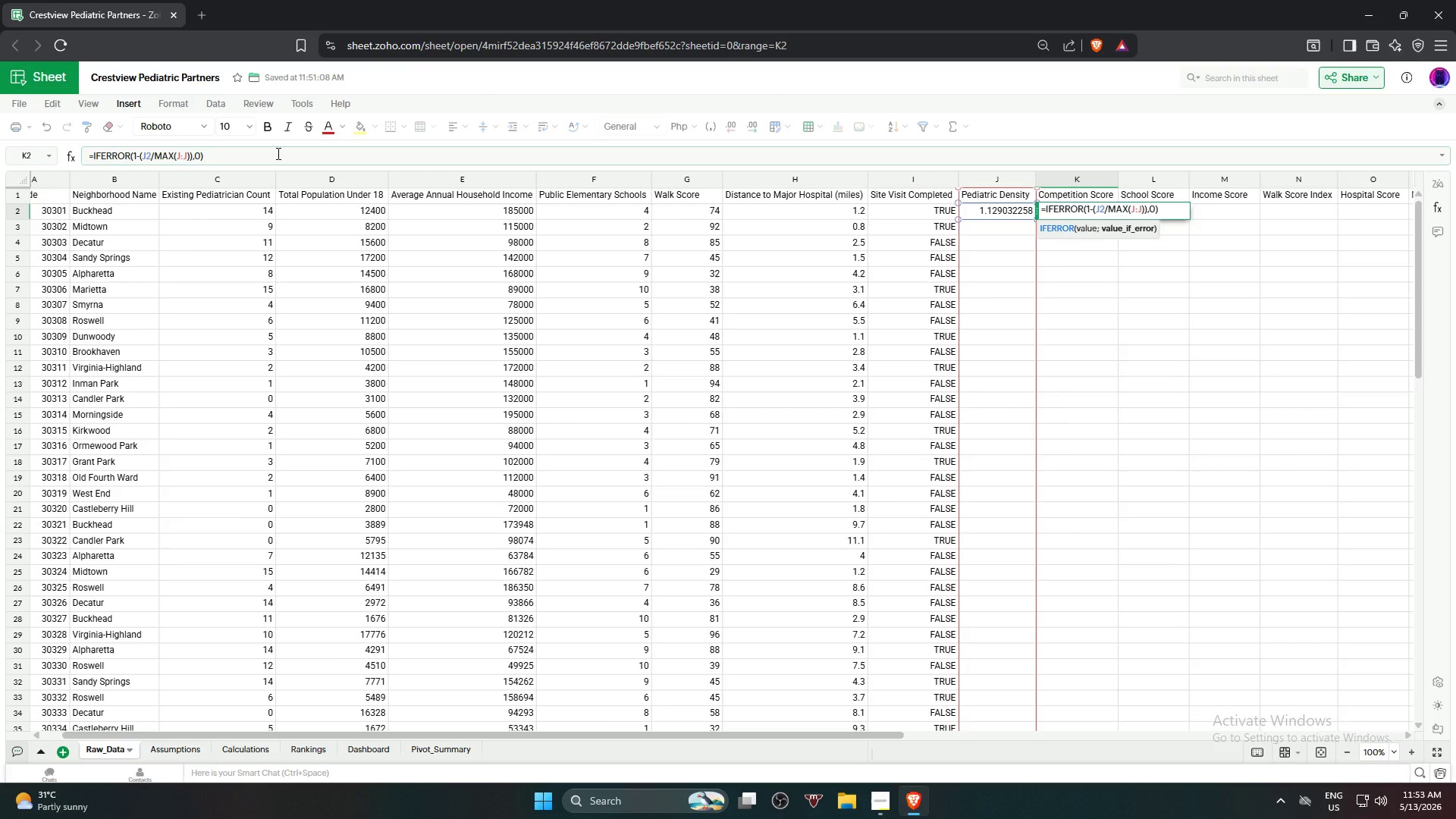 
key(Enter)
 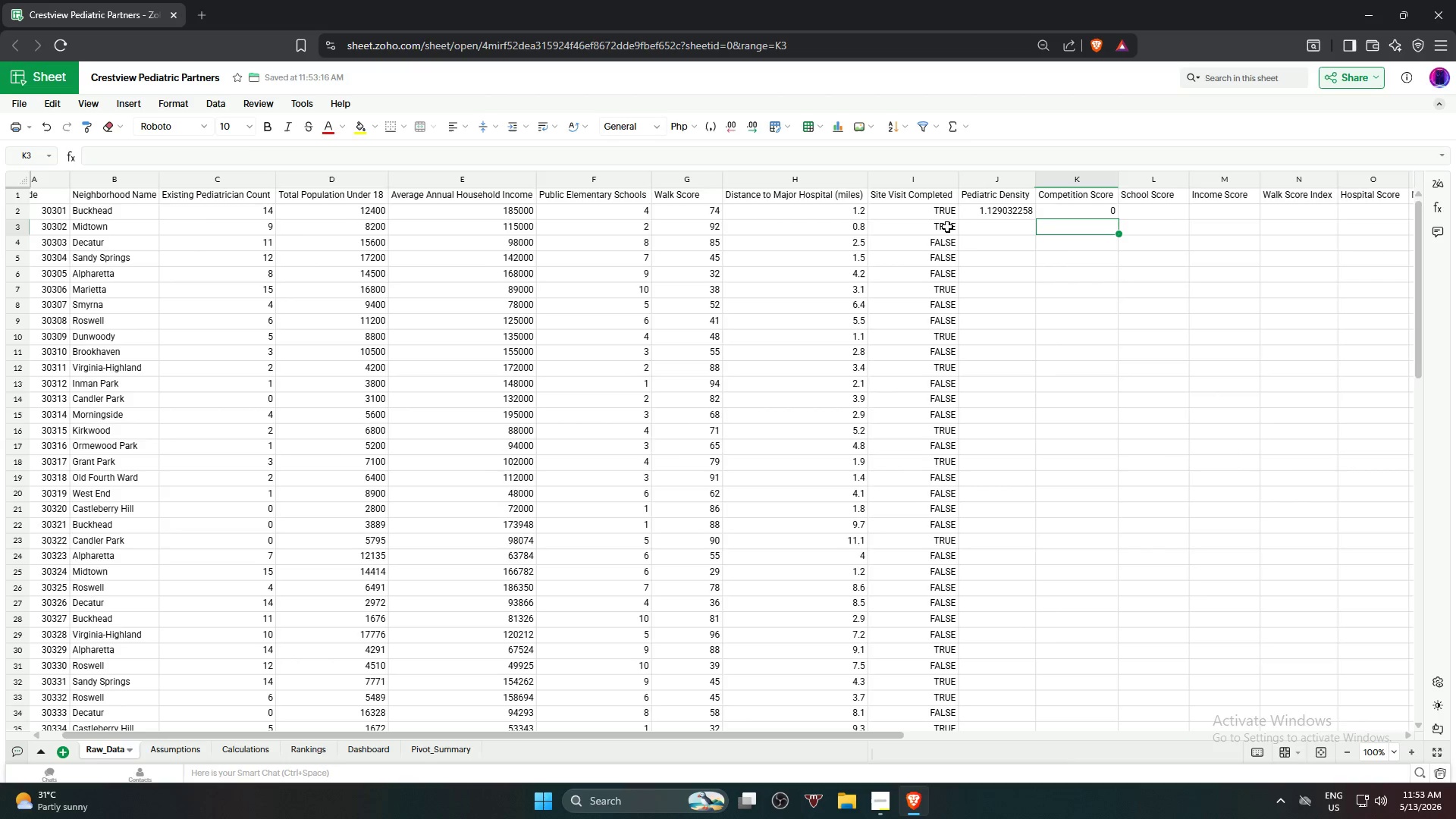 
left_click([1091, 213])
 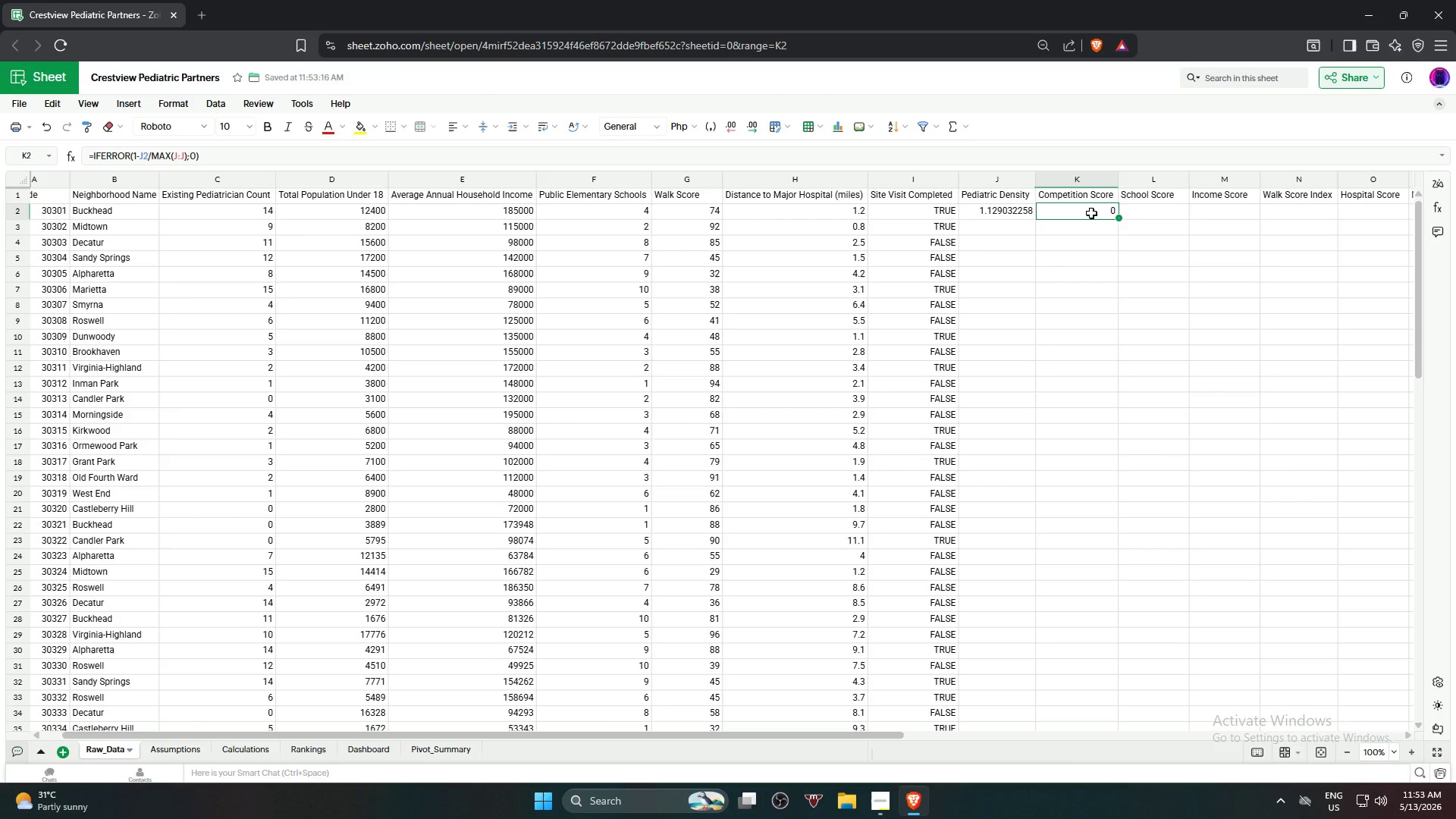 
wait(11.97)
 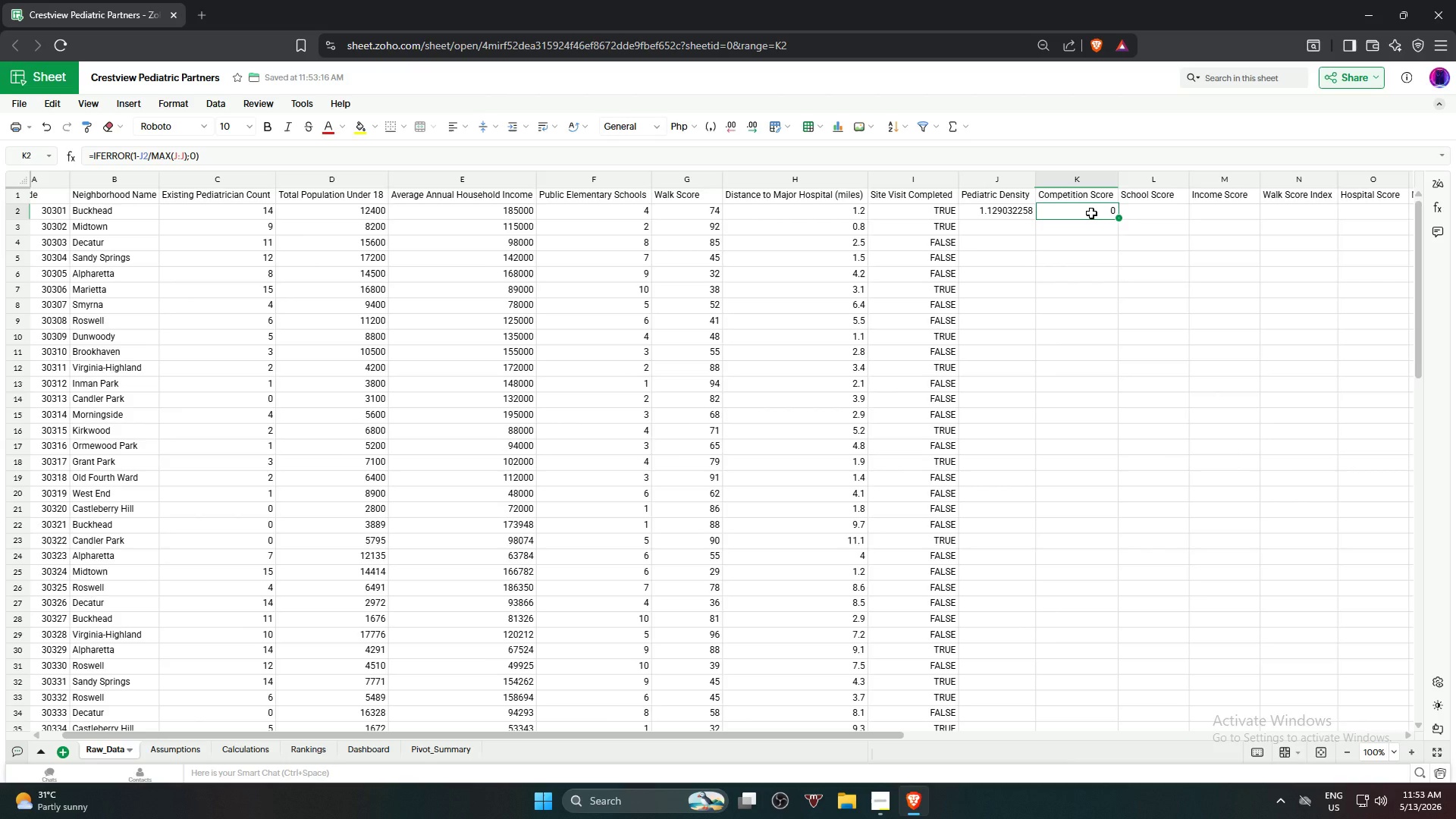 
left_click([187, 161])
 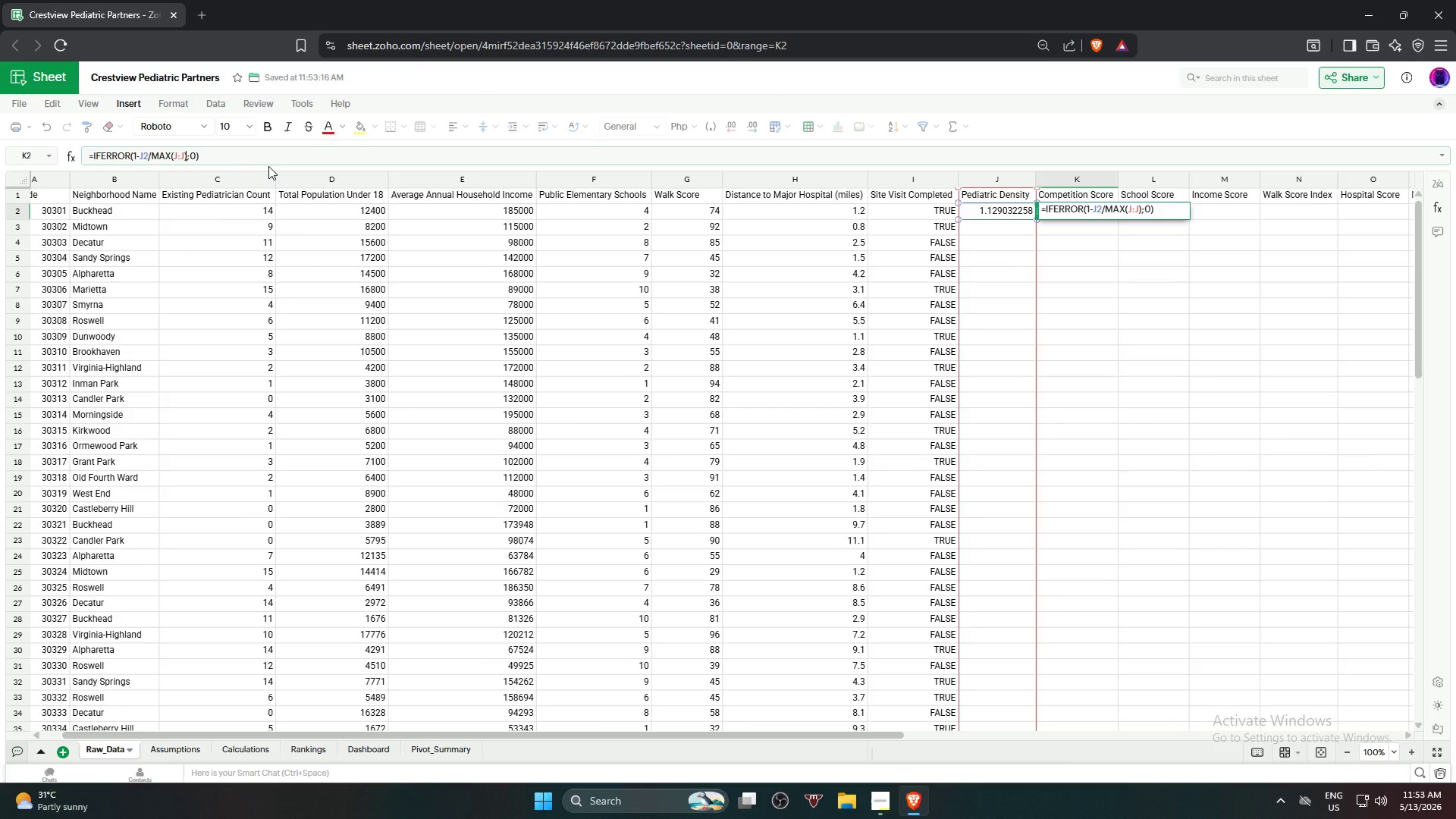 
key(Shift+ShiftRight)
 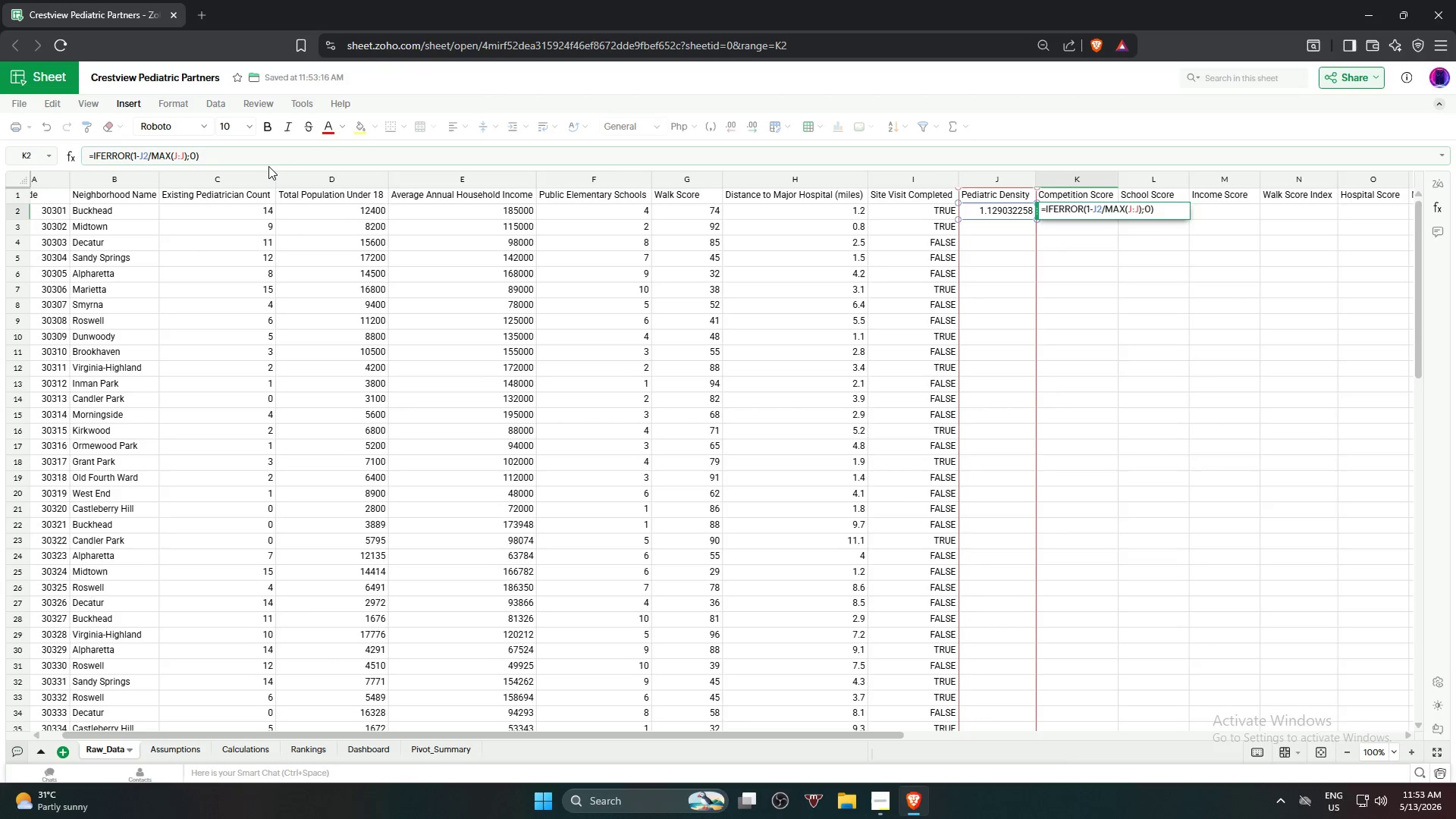 
key(Shift+0)
 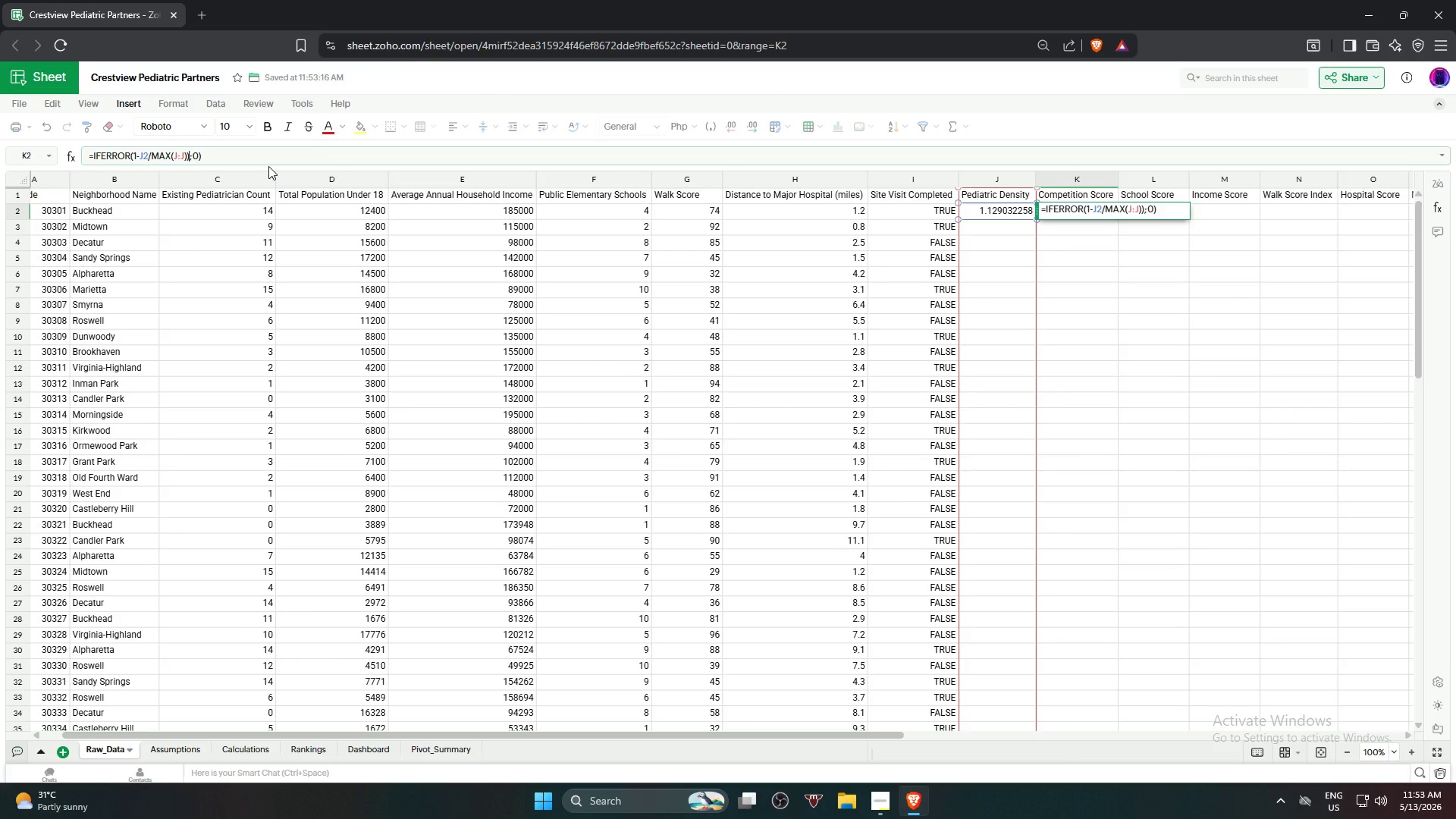 
key(Enter)
 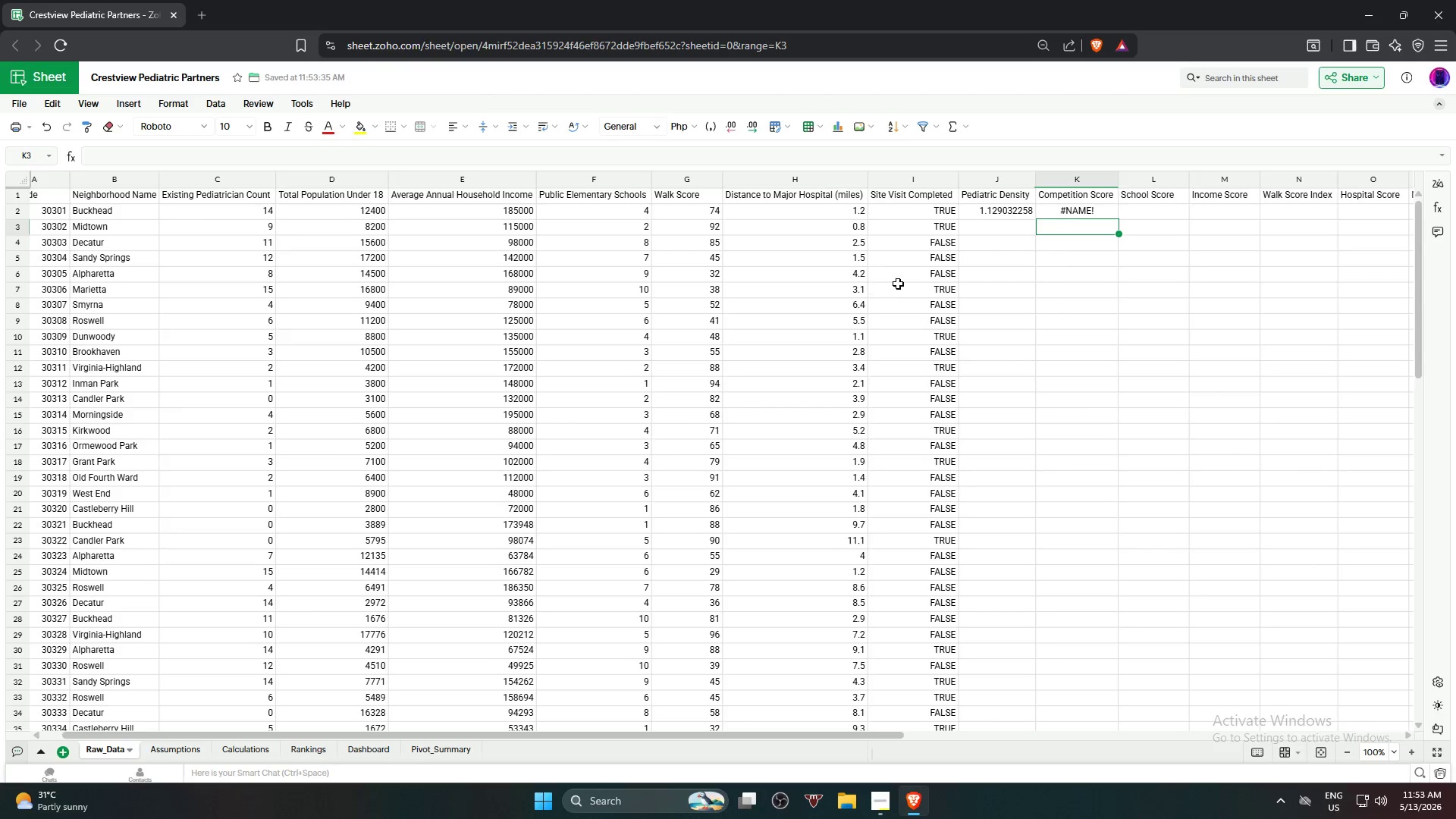 
left_click([1081, 211])
 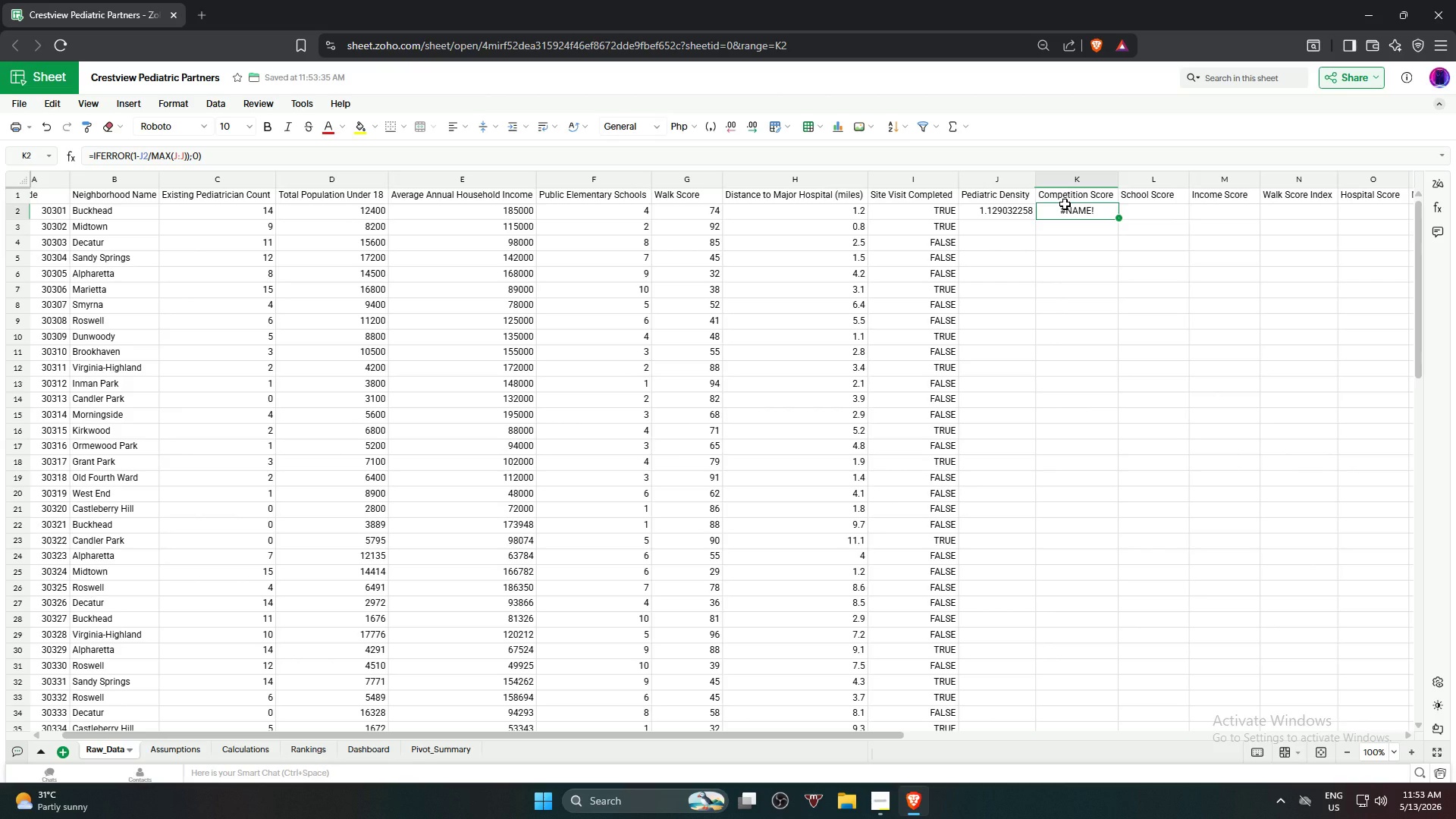 
wait(10.31)
 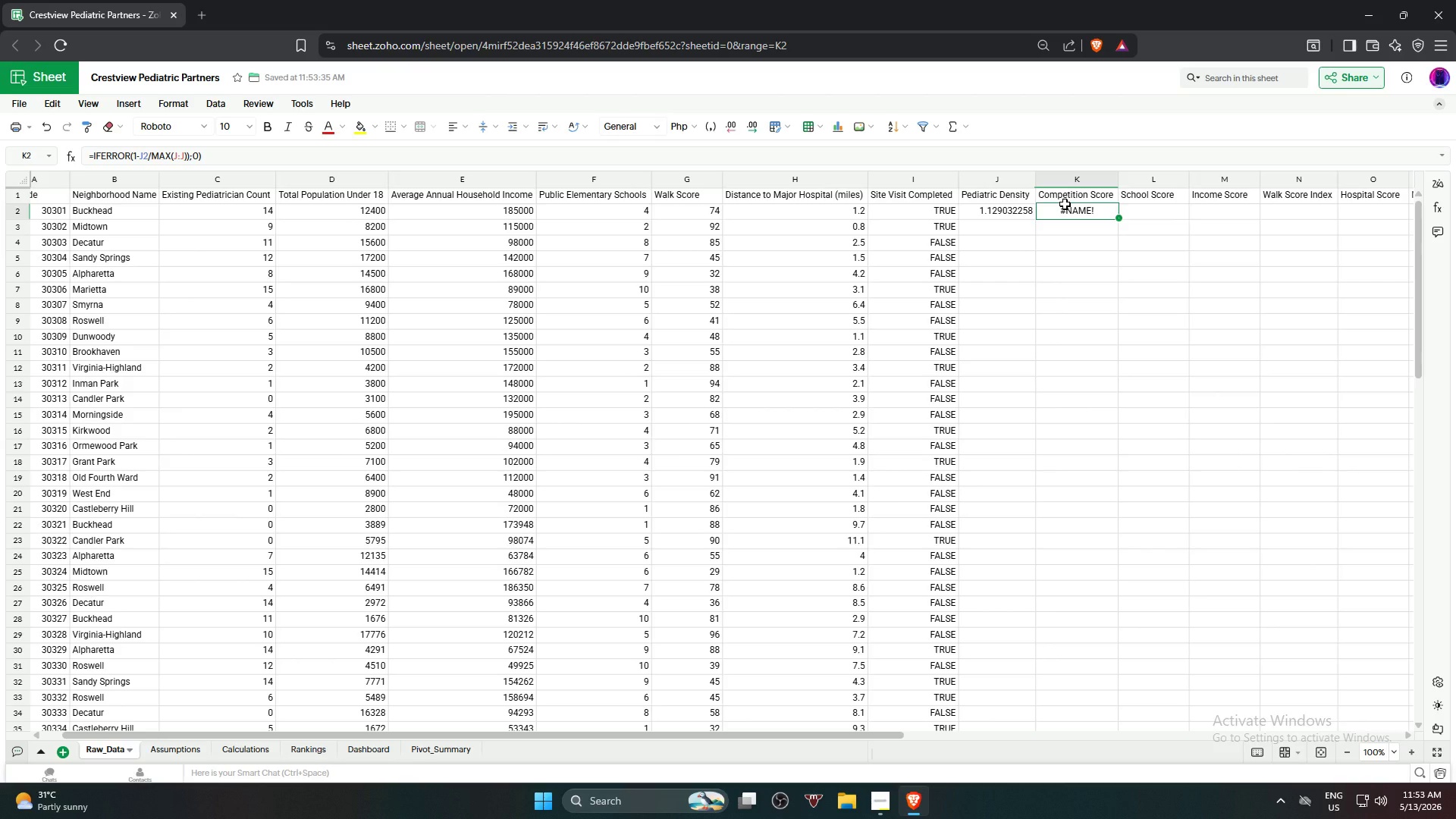 
left_click([188, 153])
 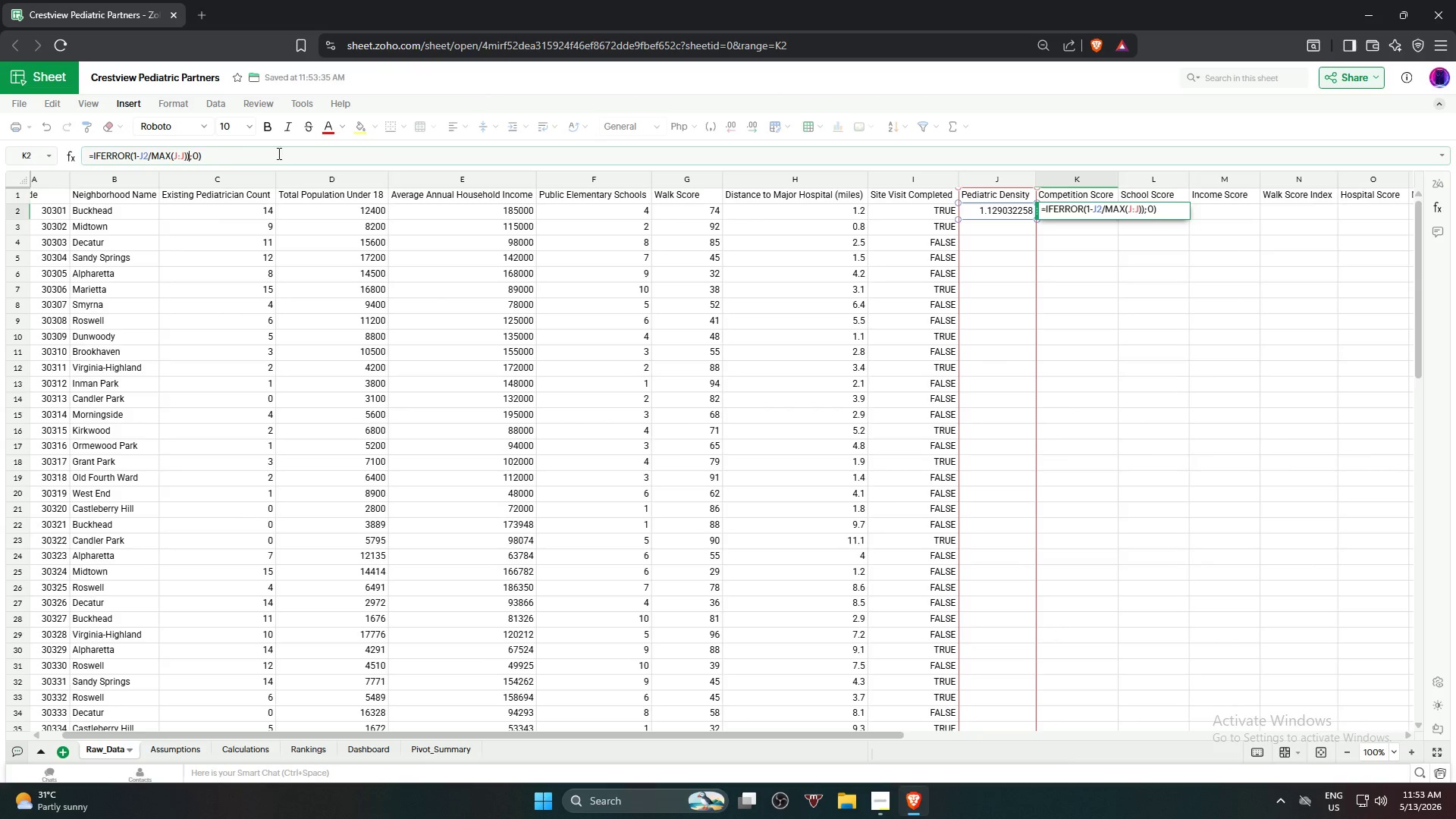 
key(Backspace)
 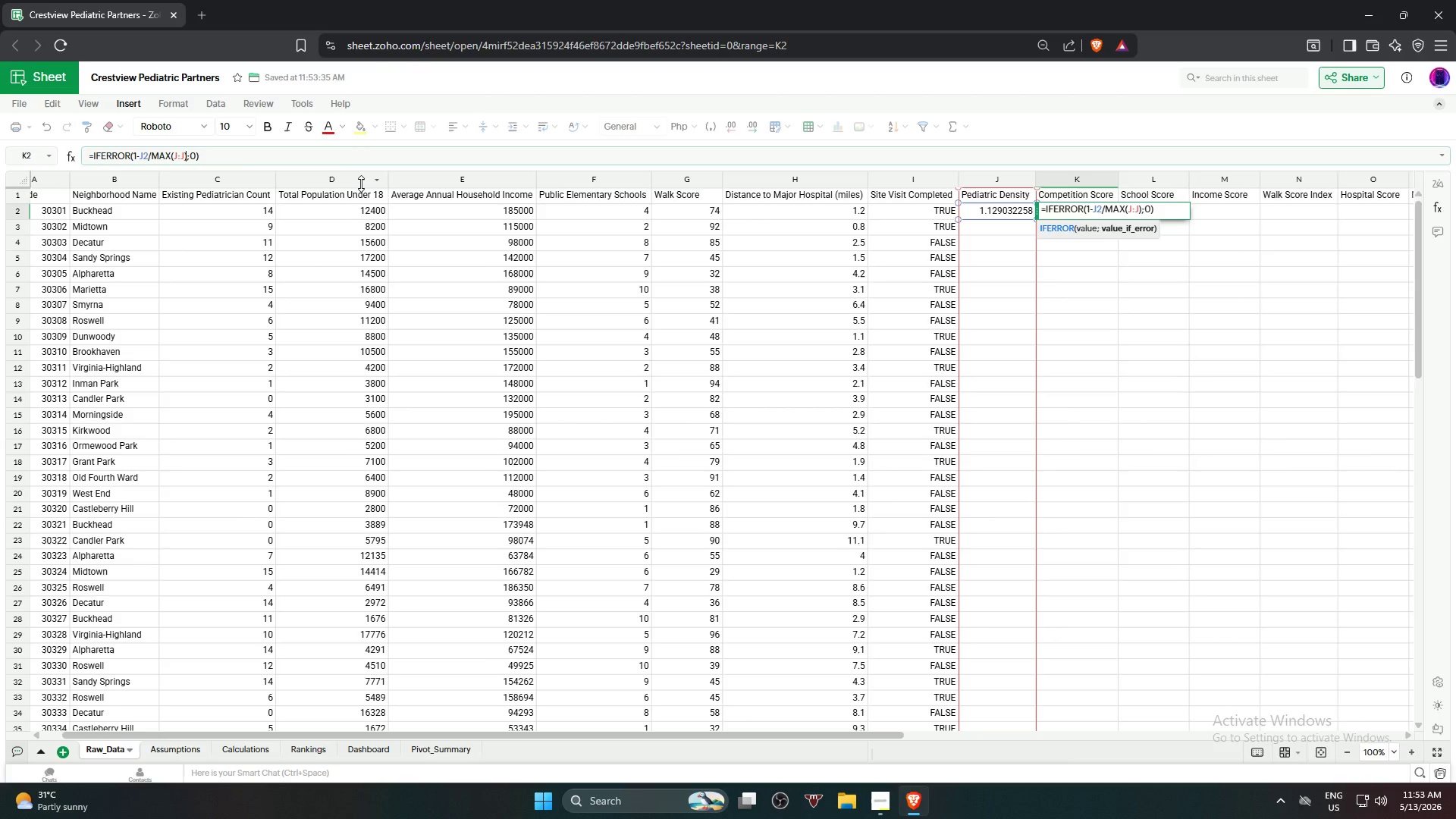 
wait(8.2)
 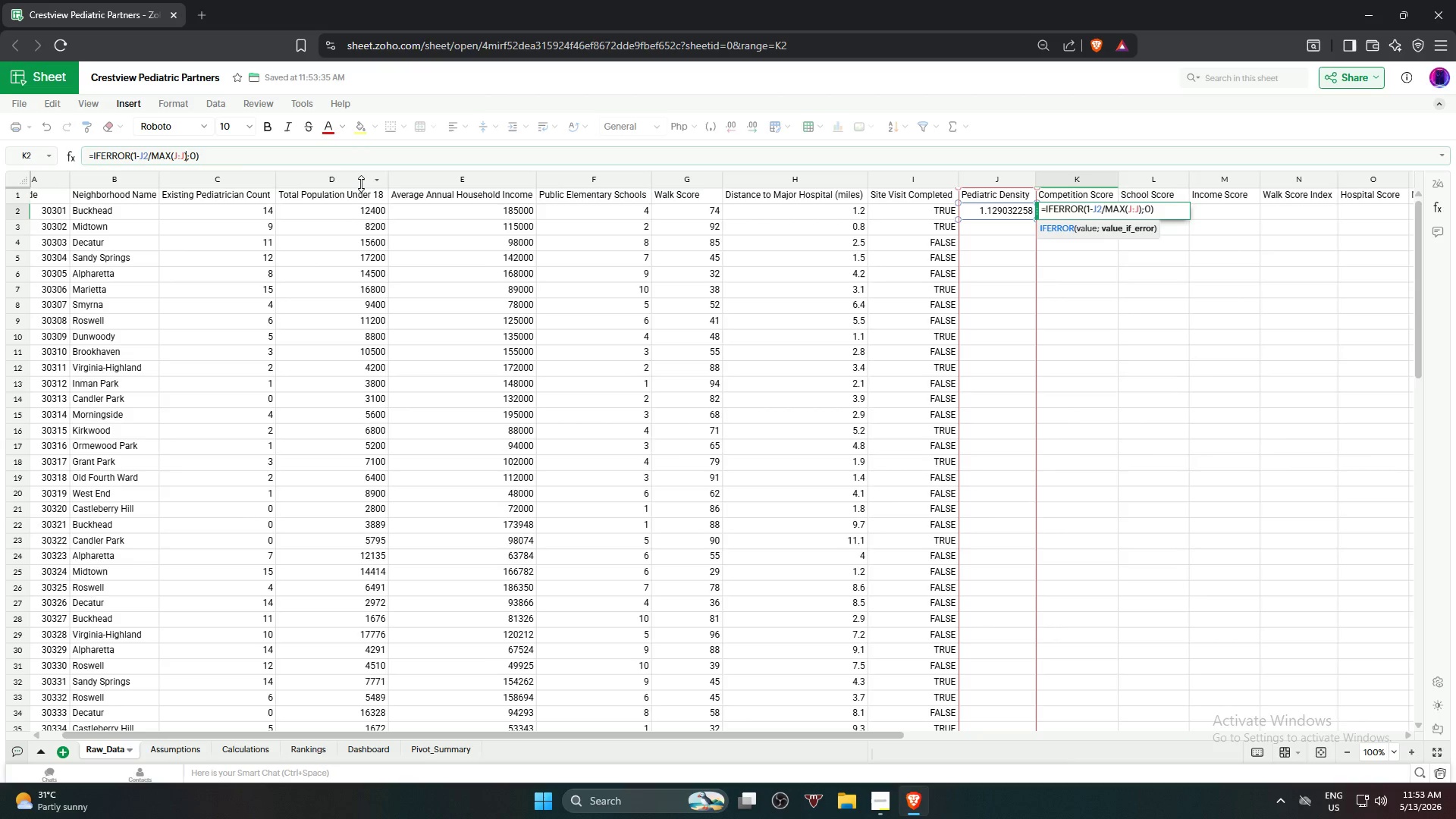 
key(0)
 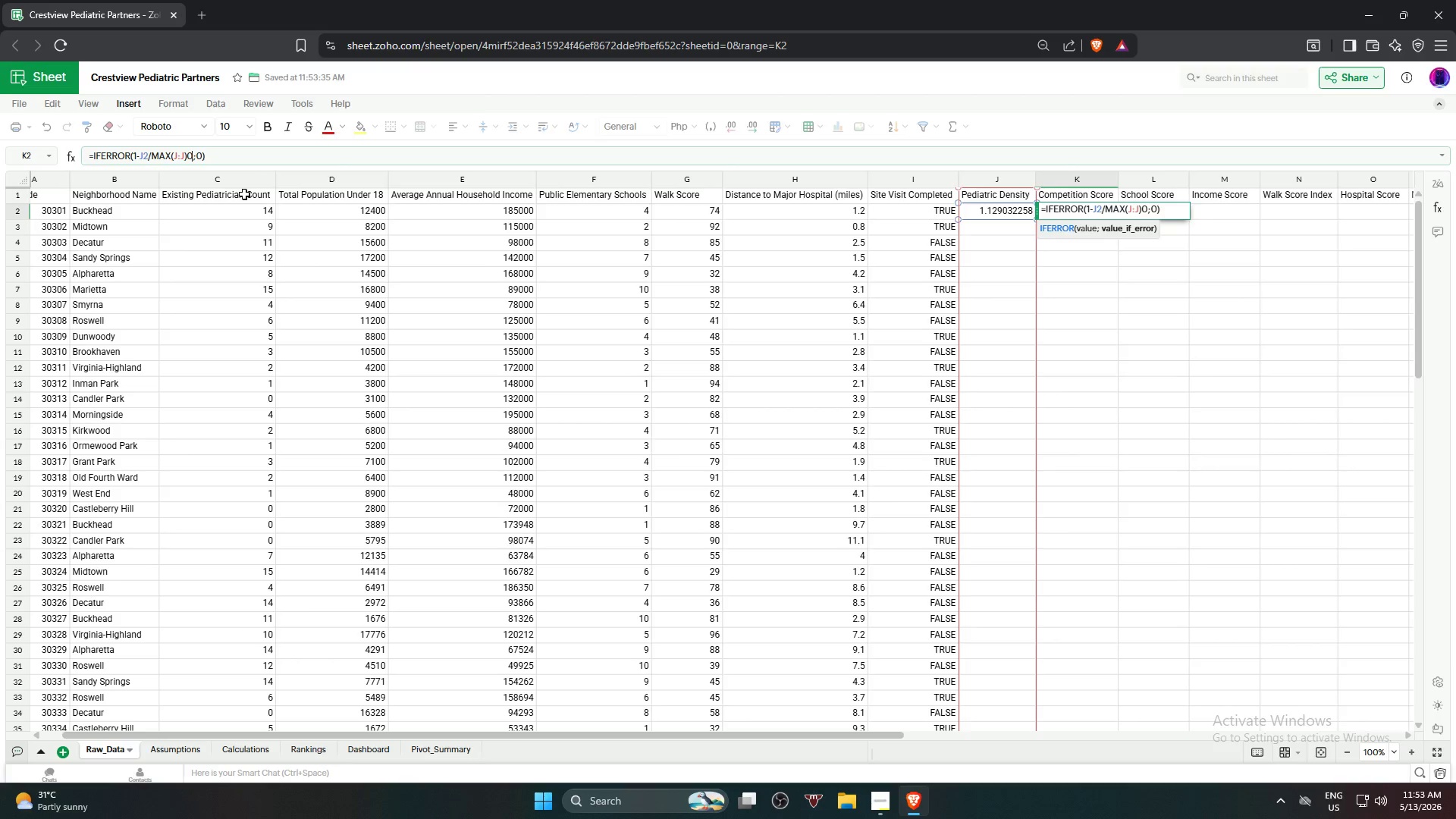 
key(Backspace)
 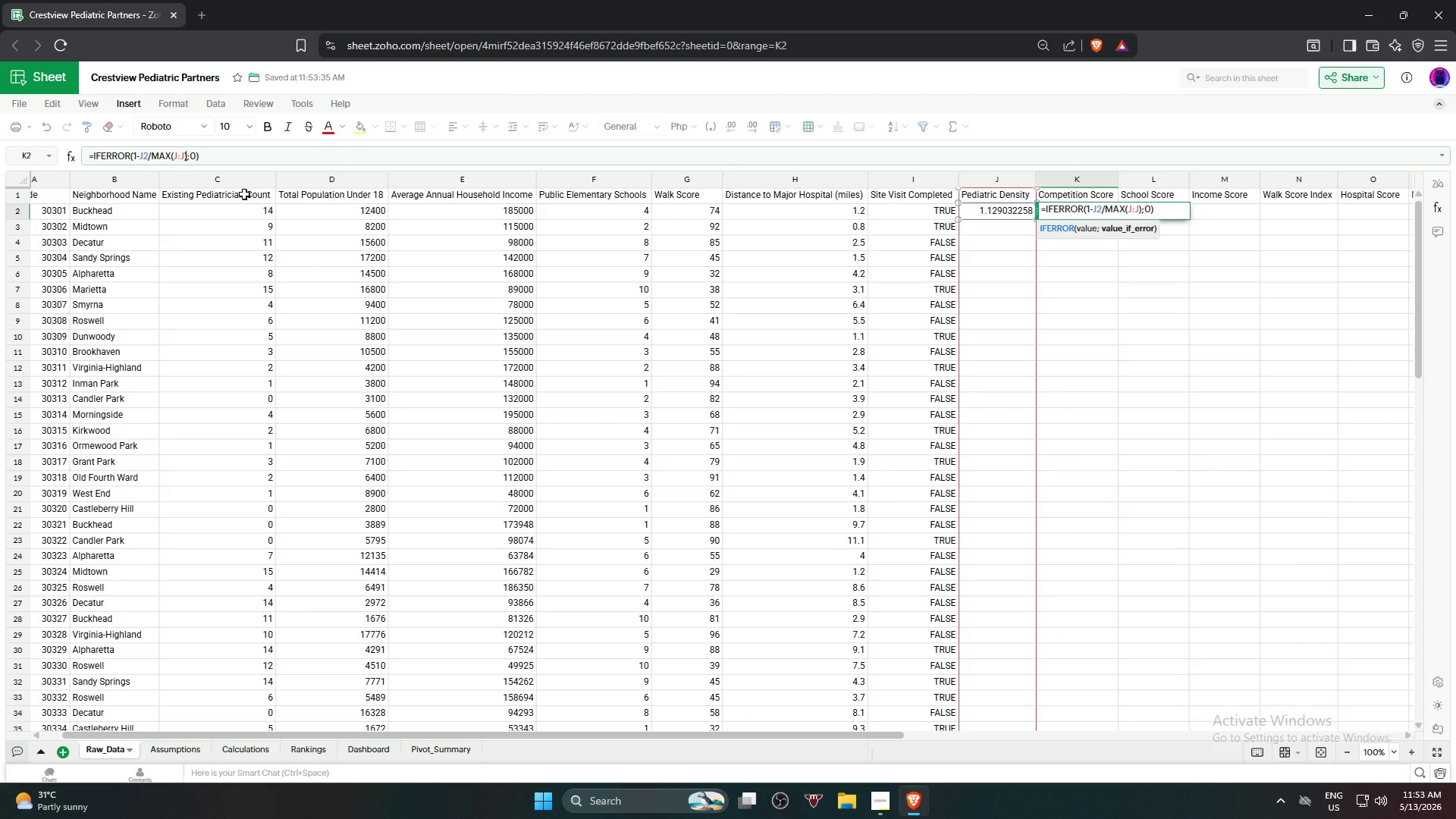 
key(Shift+ShiftRight)
 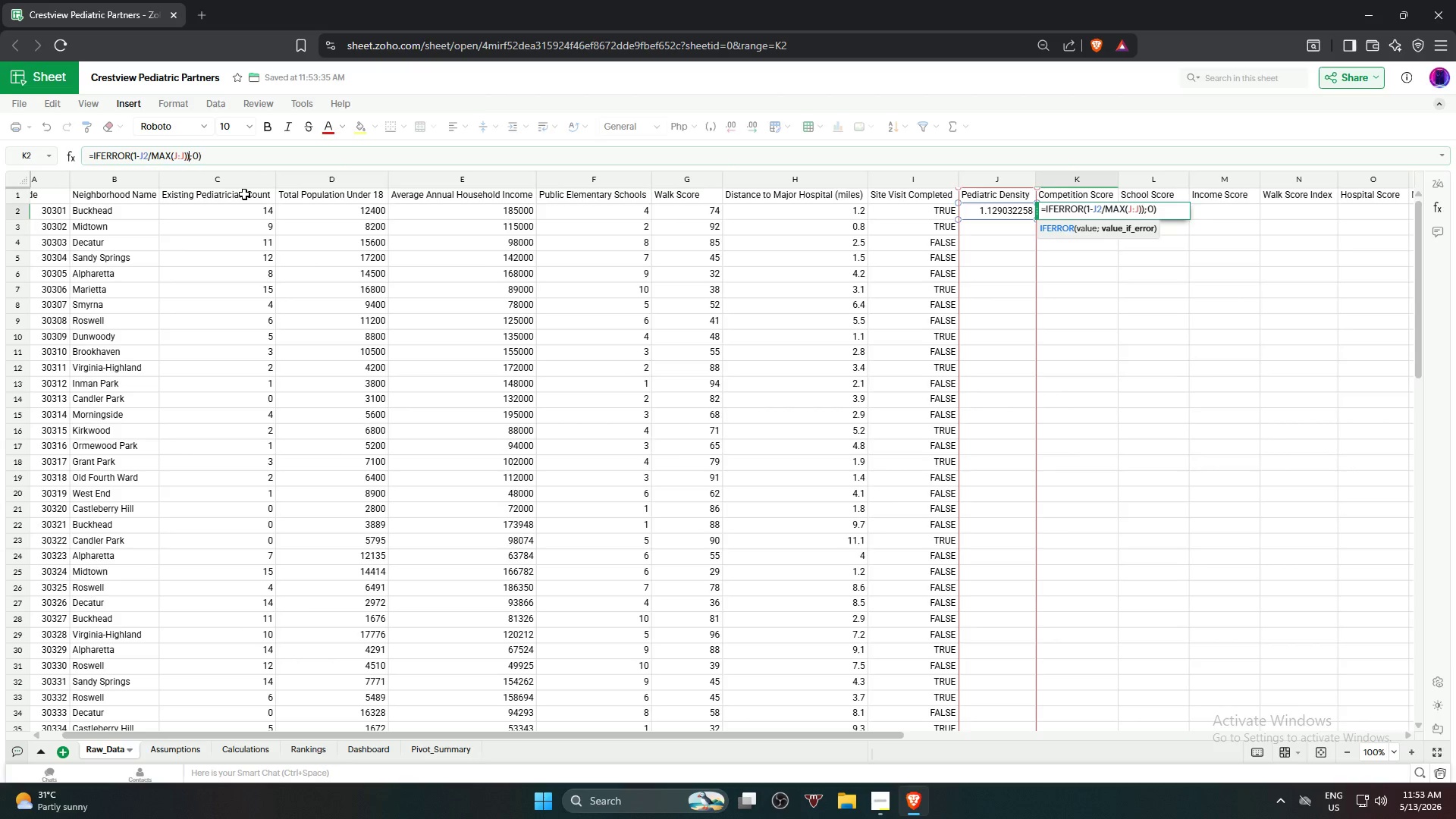 
key(Shift+0)
 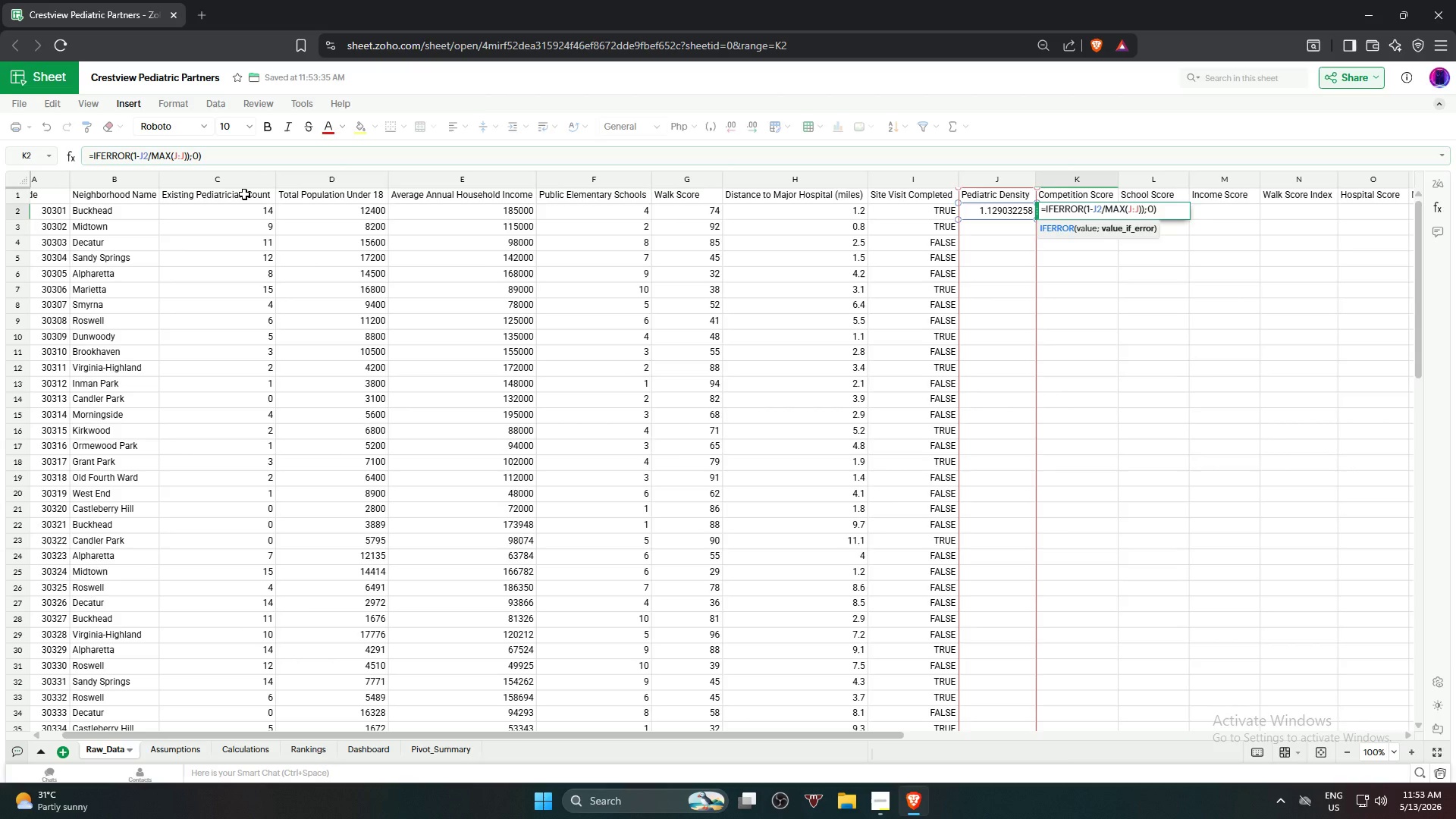 
key(ArrowLeft)
 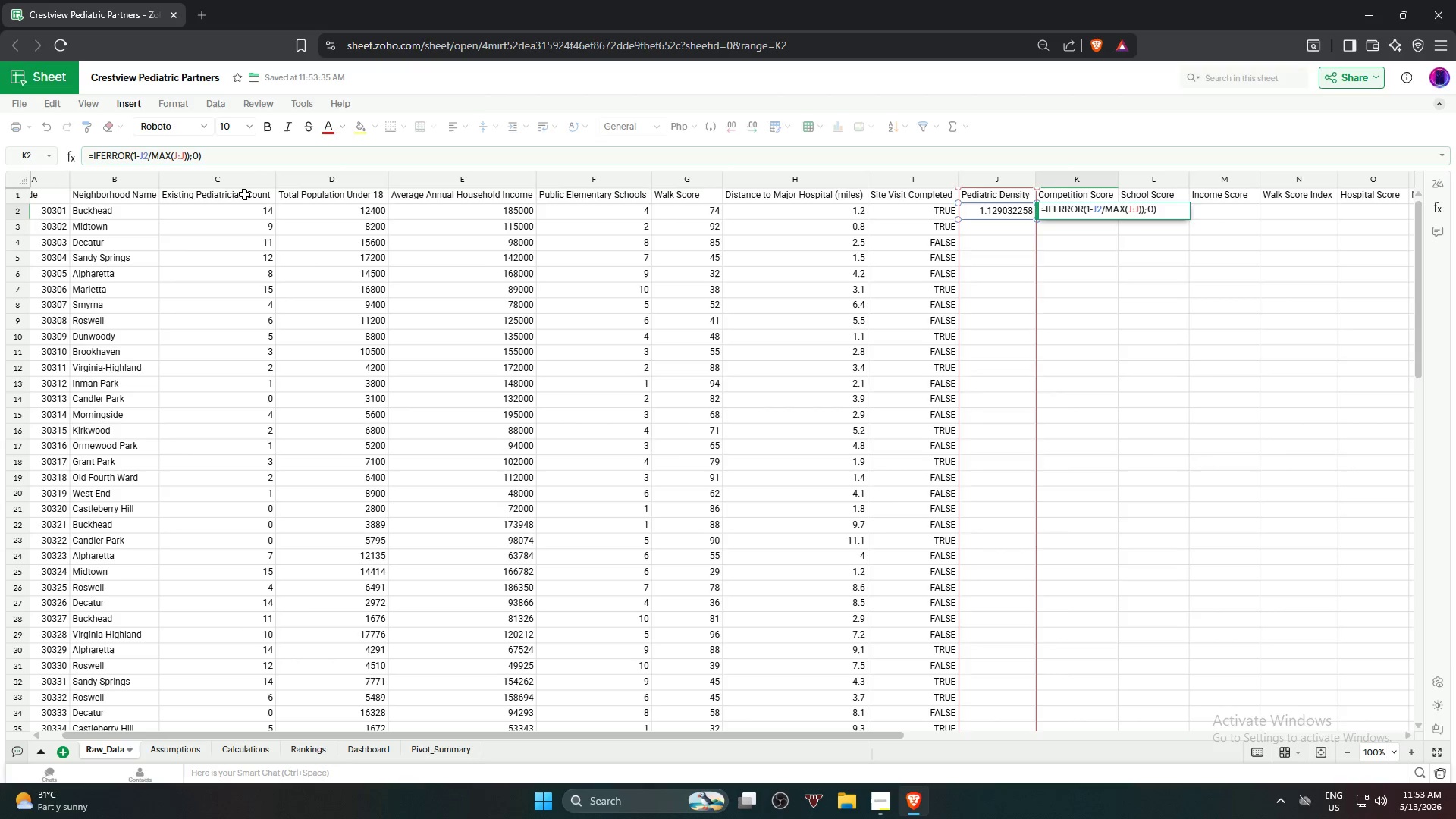 
hold_key(key=ArrowLeft, duration=0.77)
 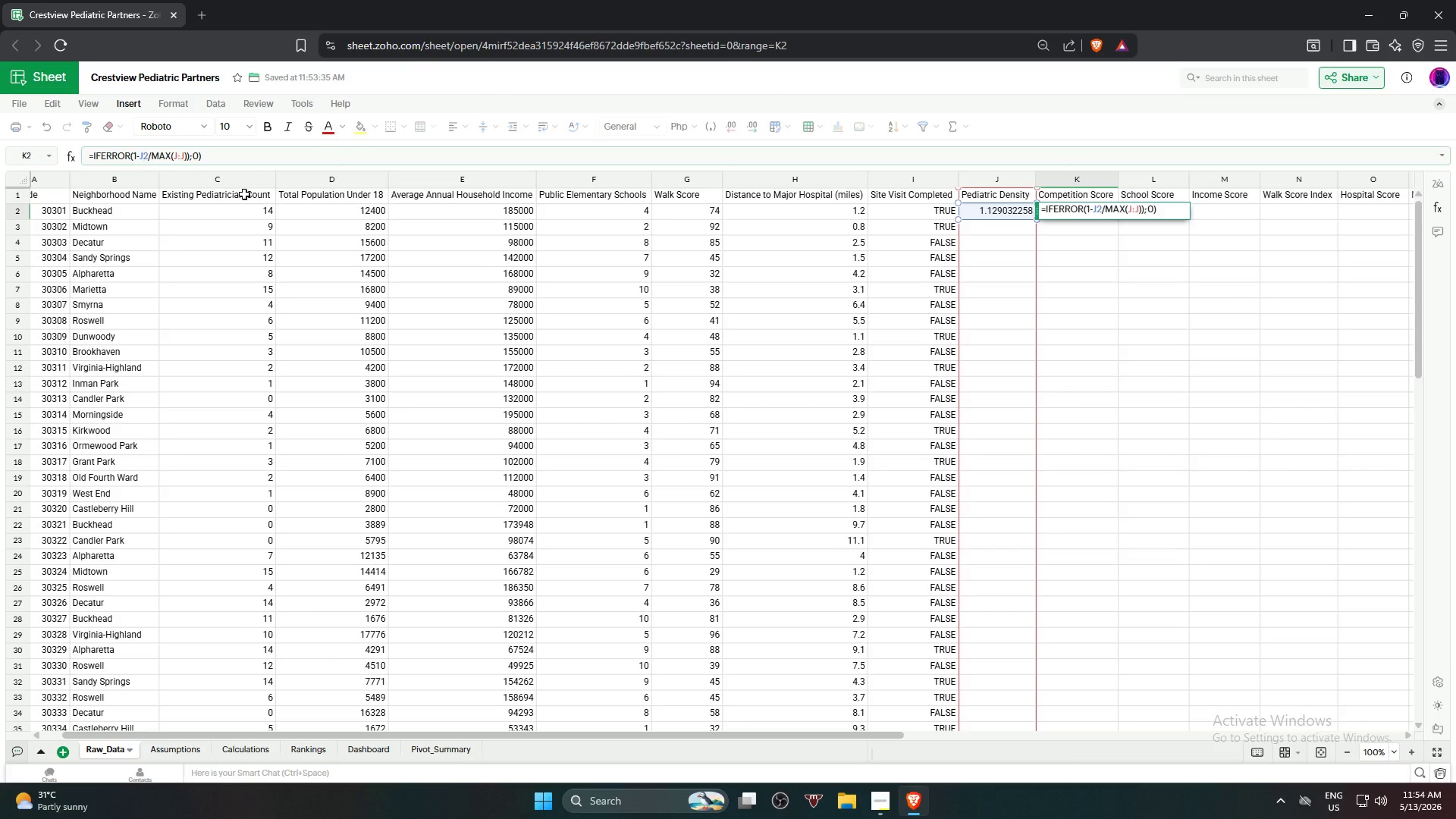 
hold_key(key=ArrowLeft, duration=1.0)
 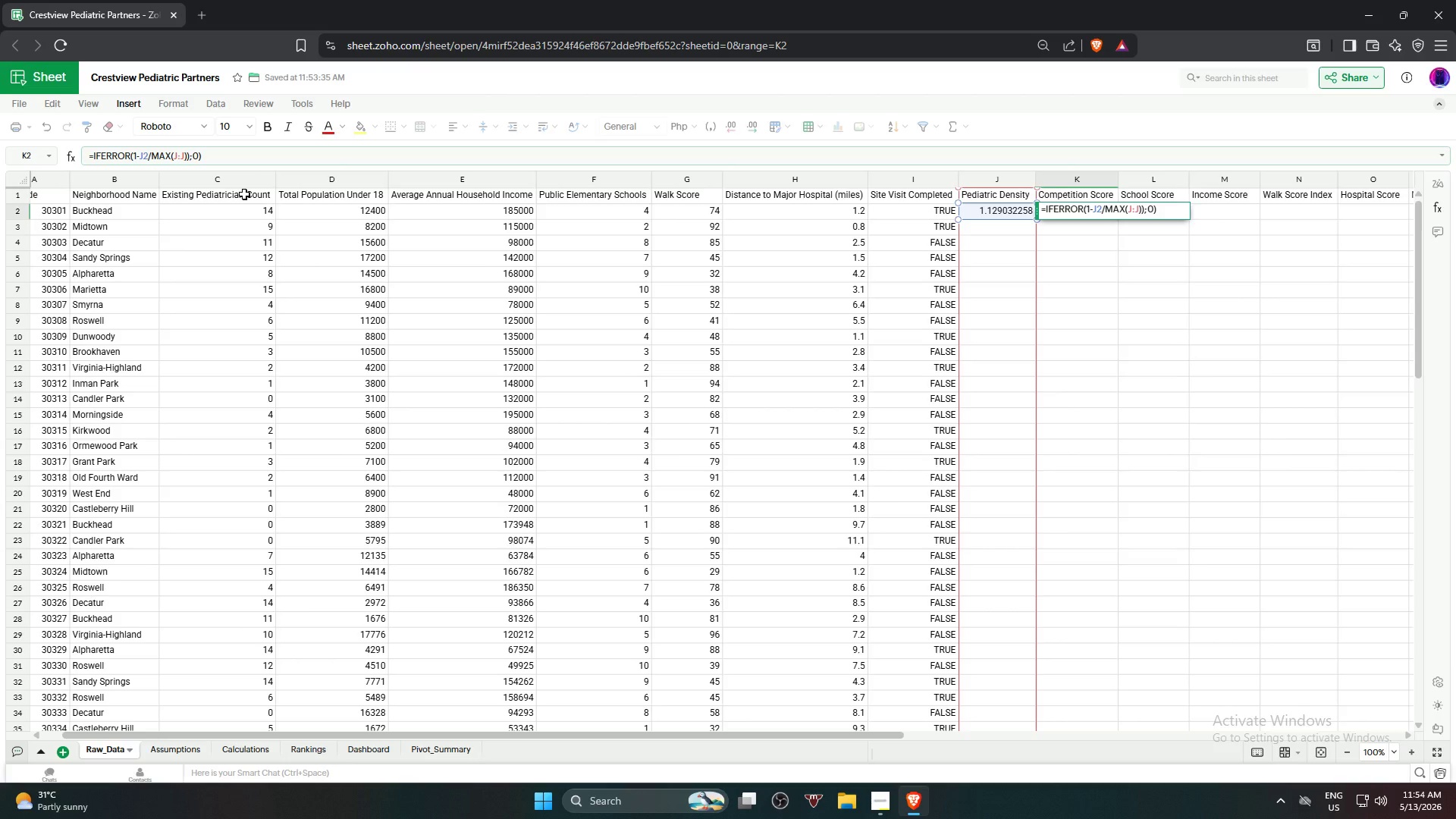 
key(Shift+9)
 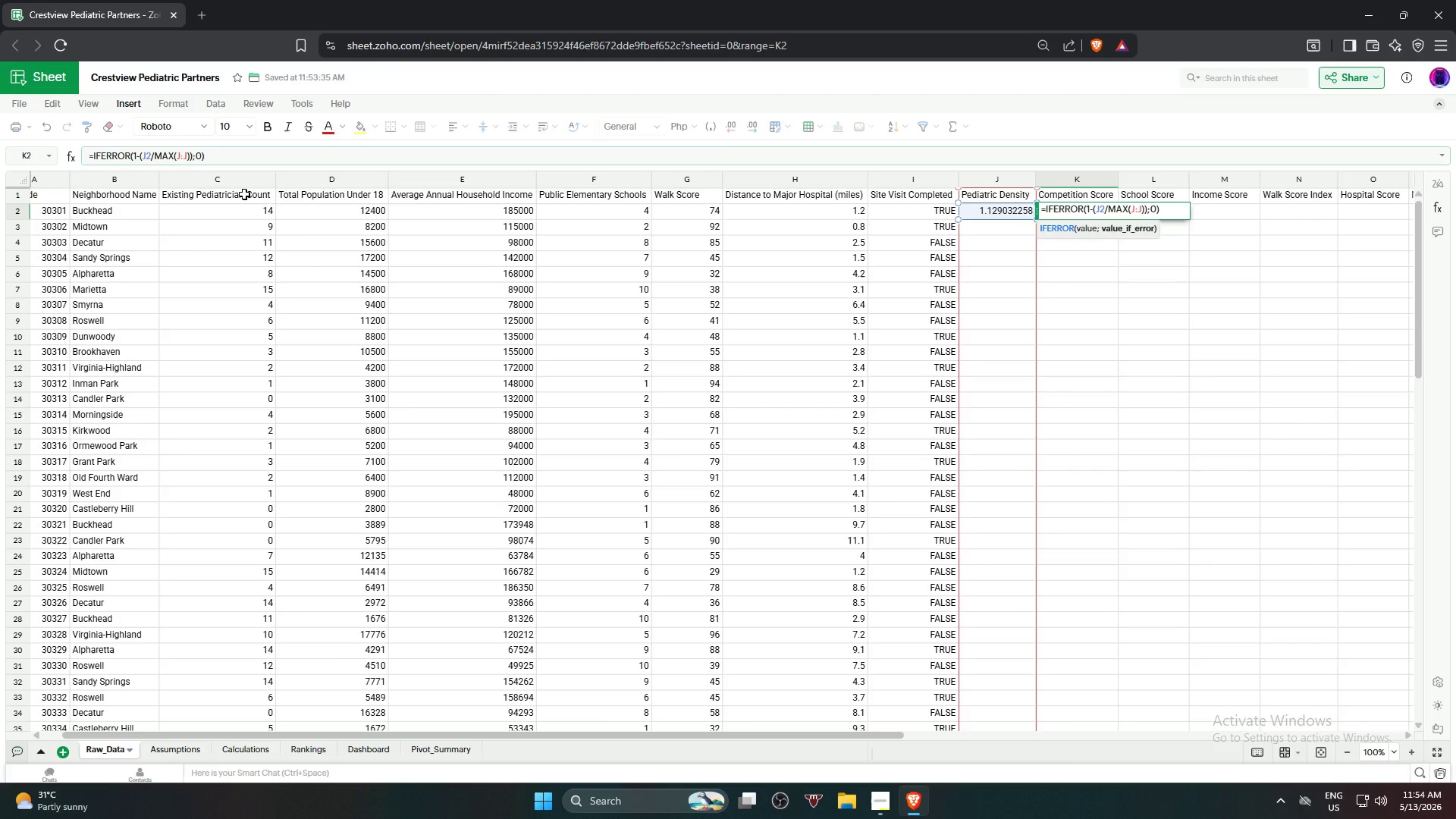 
key(Enter)
 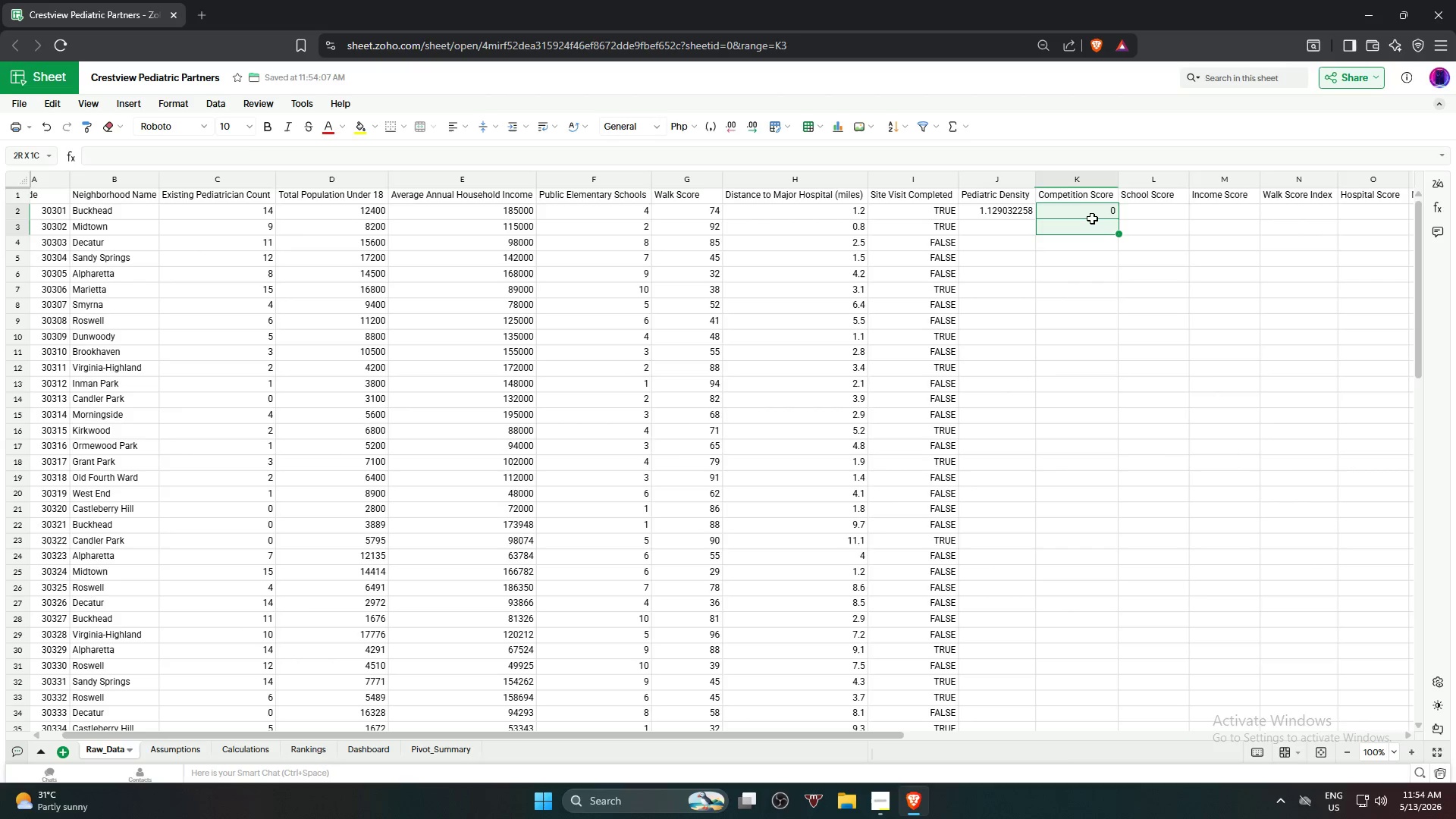 
left_click([1092, 218])
 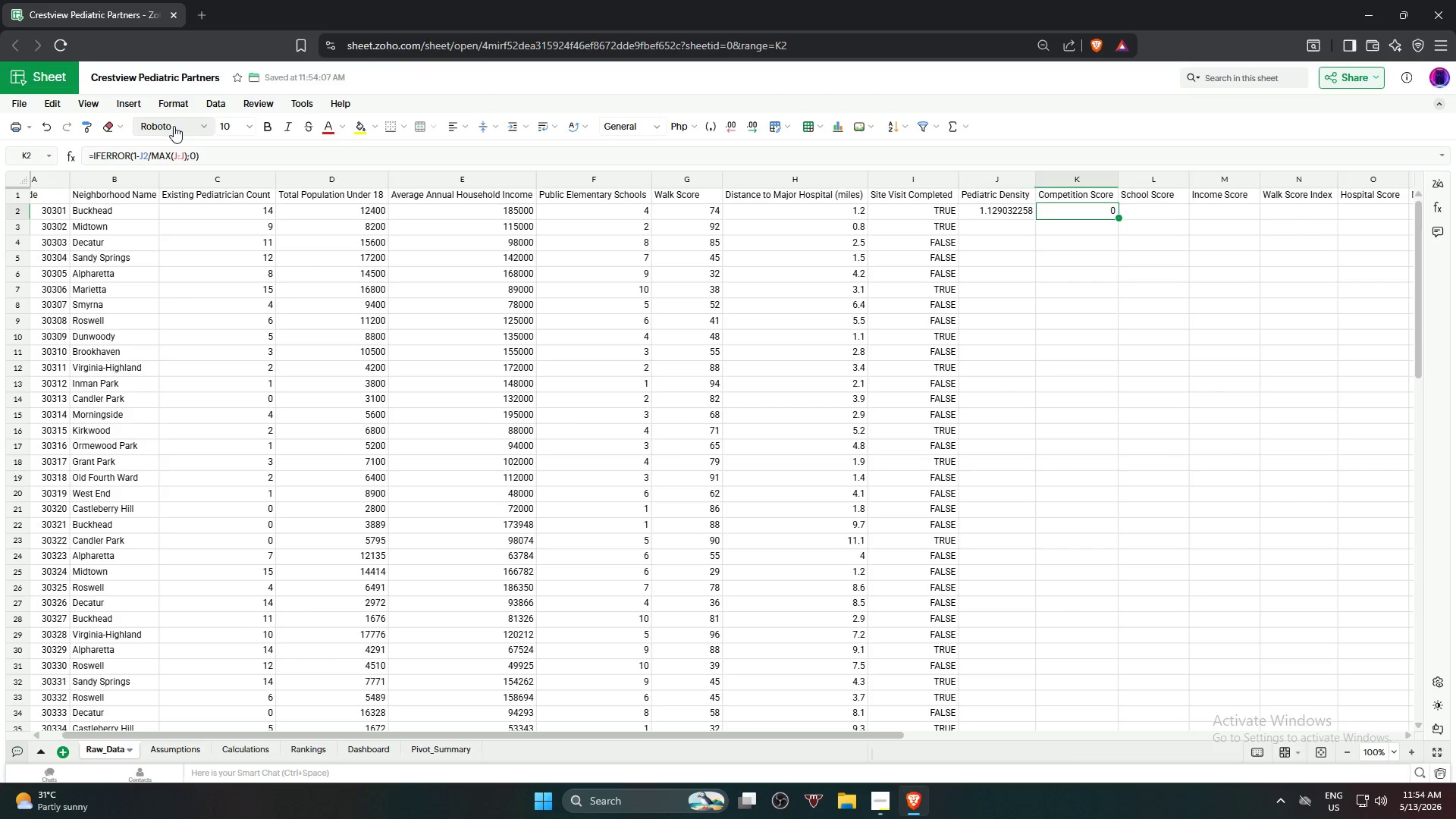 
left_click_drag(start_coordinate=[220, 155], to_coordinate=[0, 153])
 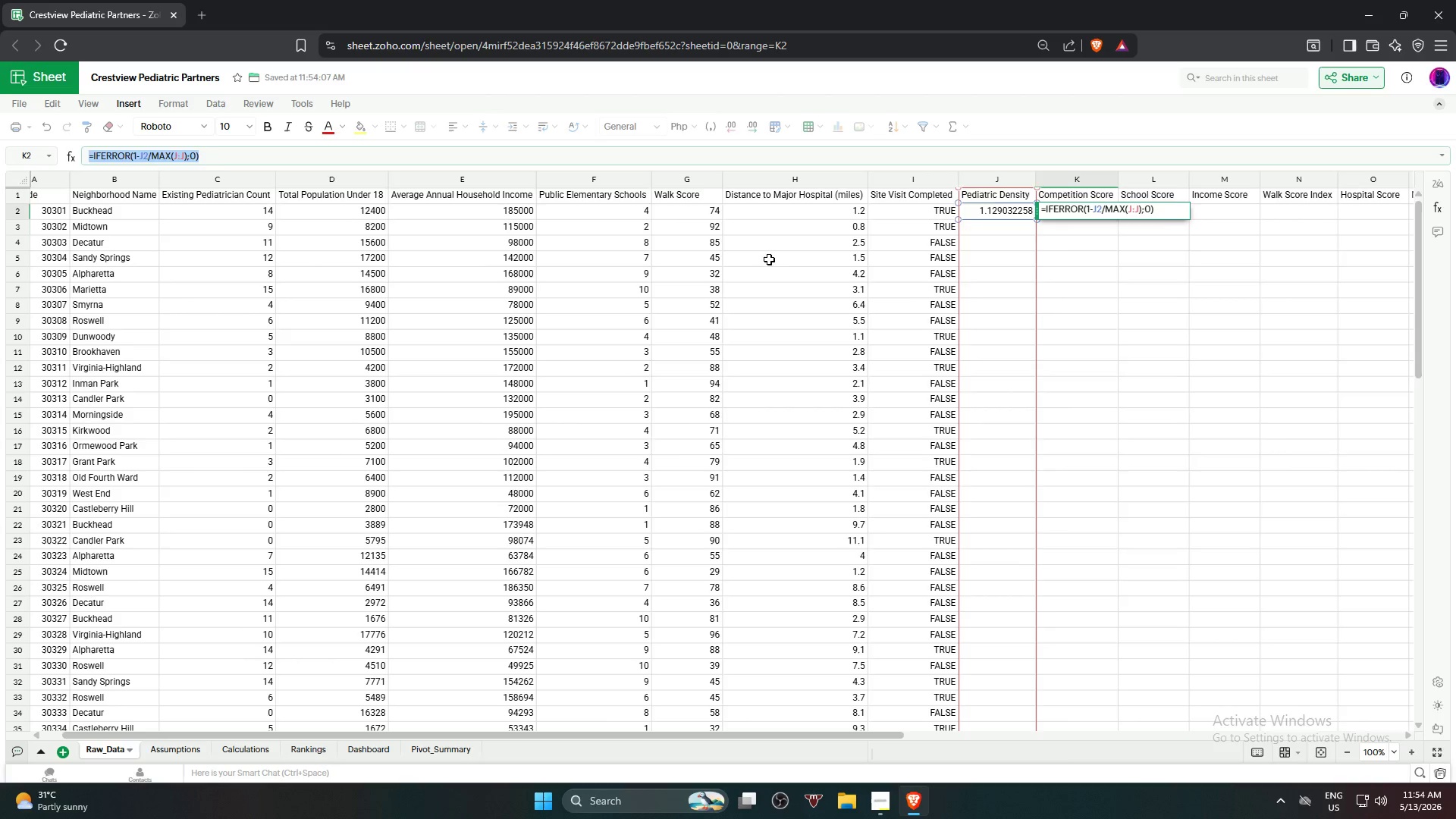 
key(Backspace)
 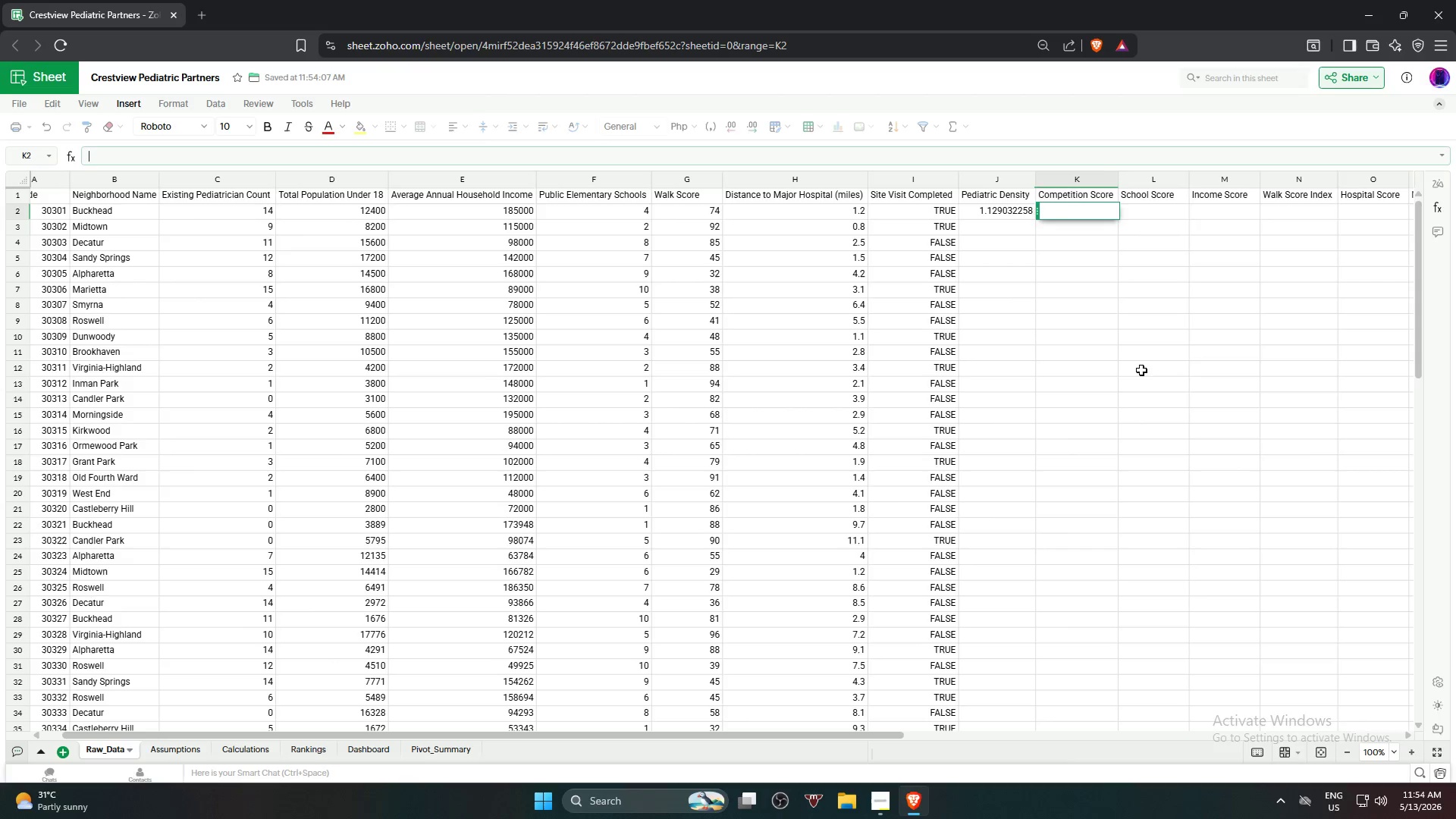 
left_click([1150, 372])
 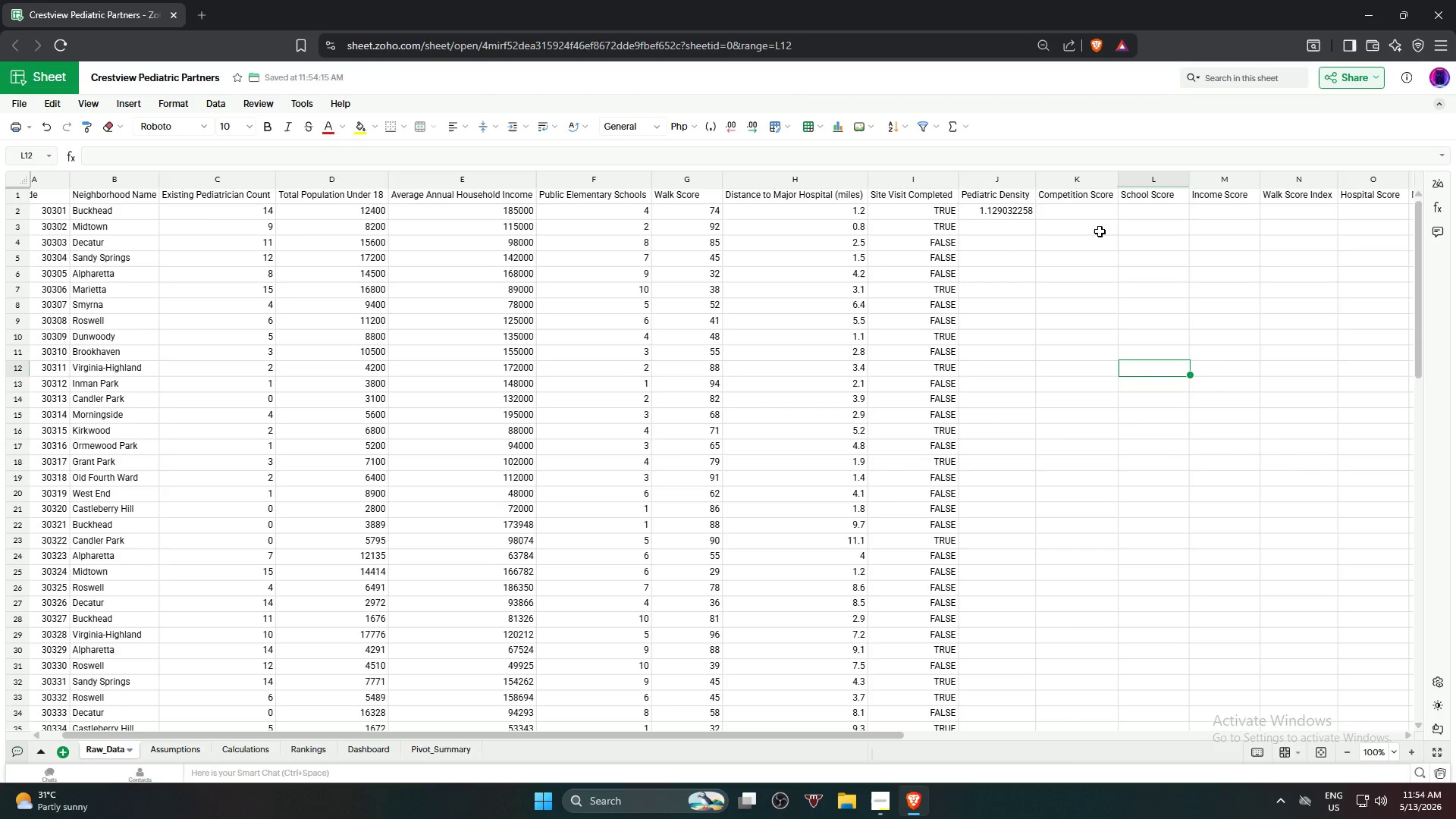 
left_click([1103, 218])
 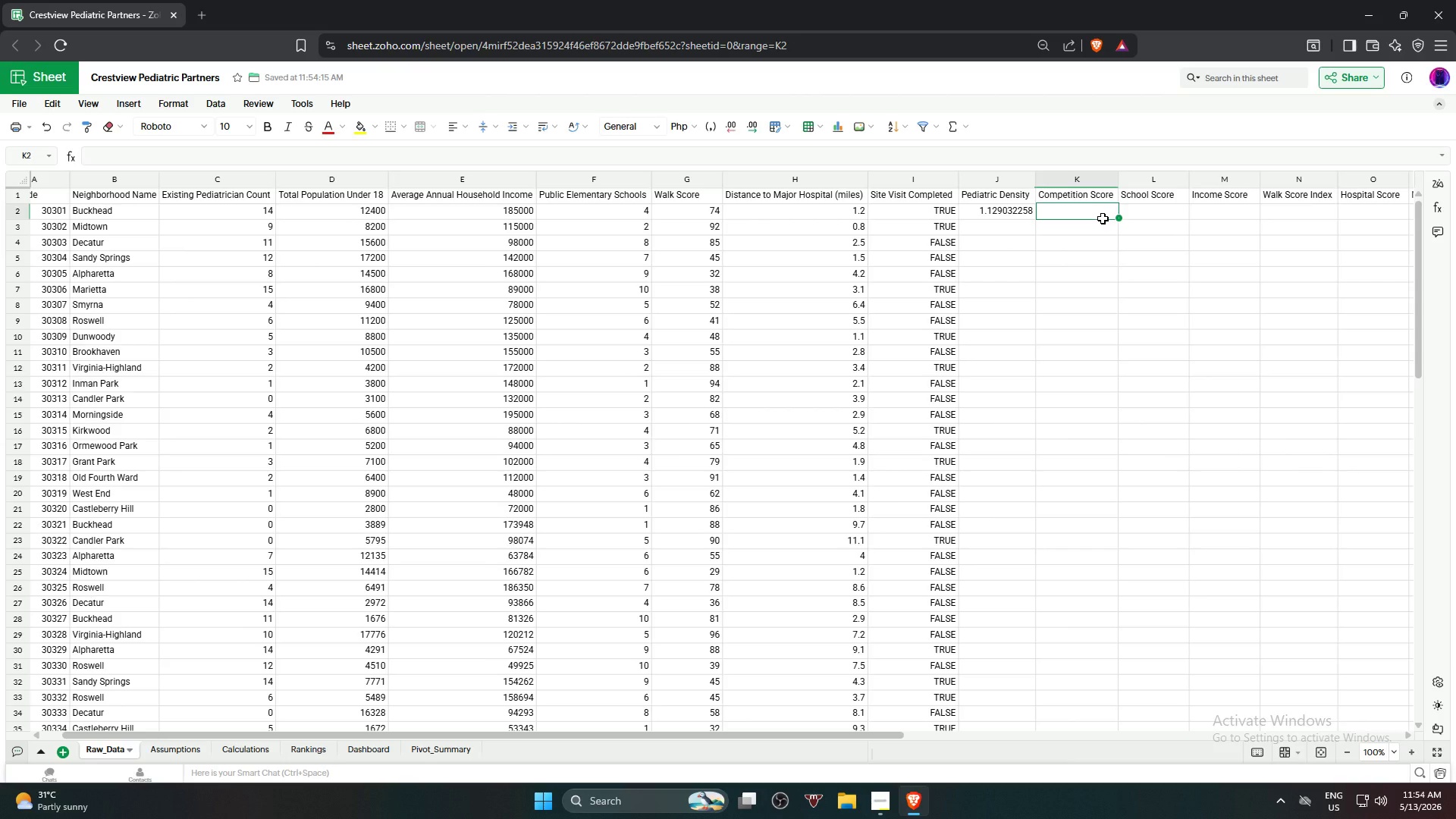 
type(=ife)
 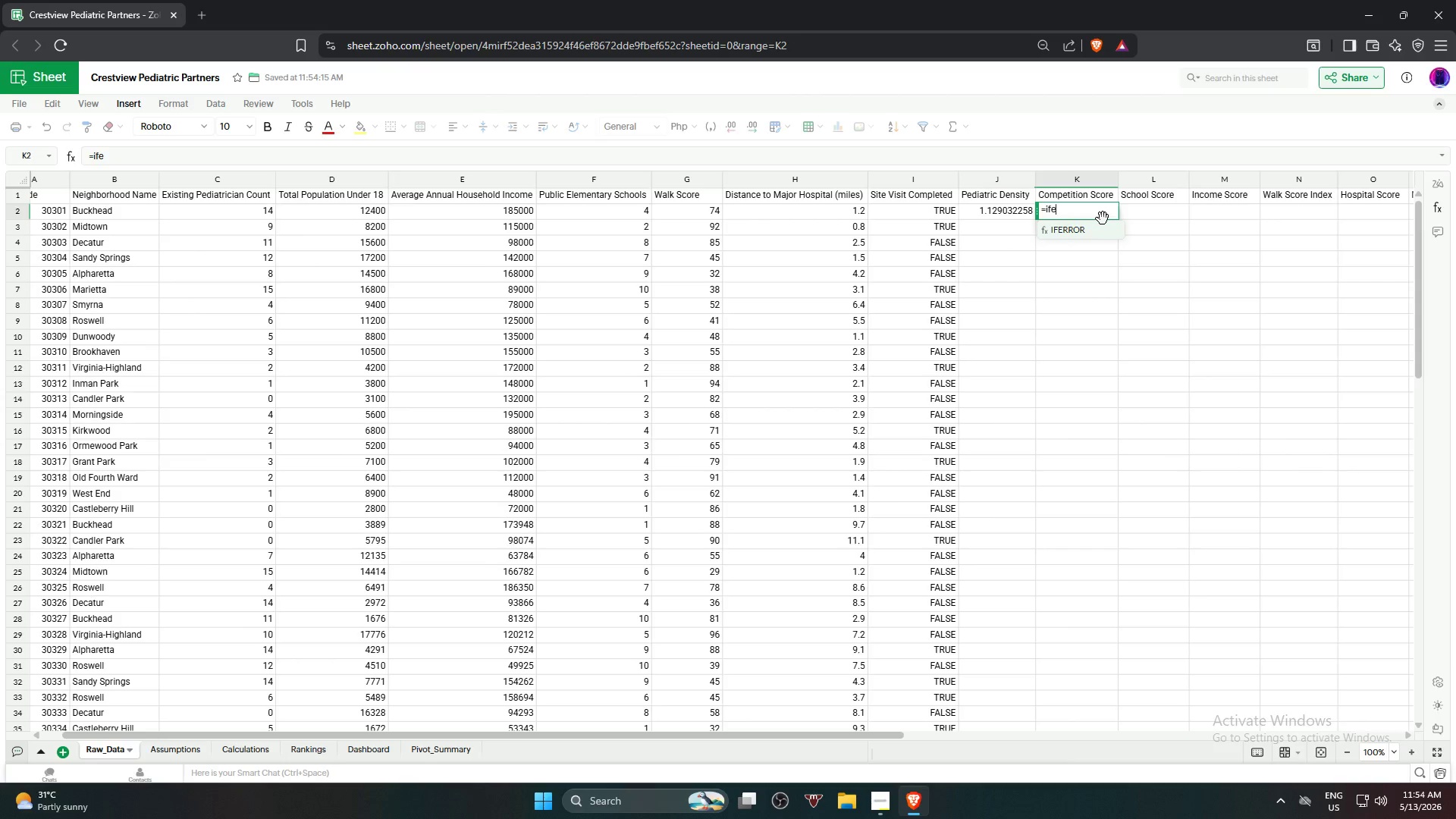 
key(Enter)
 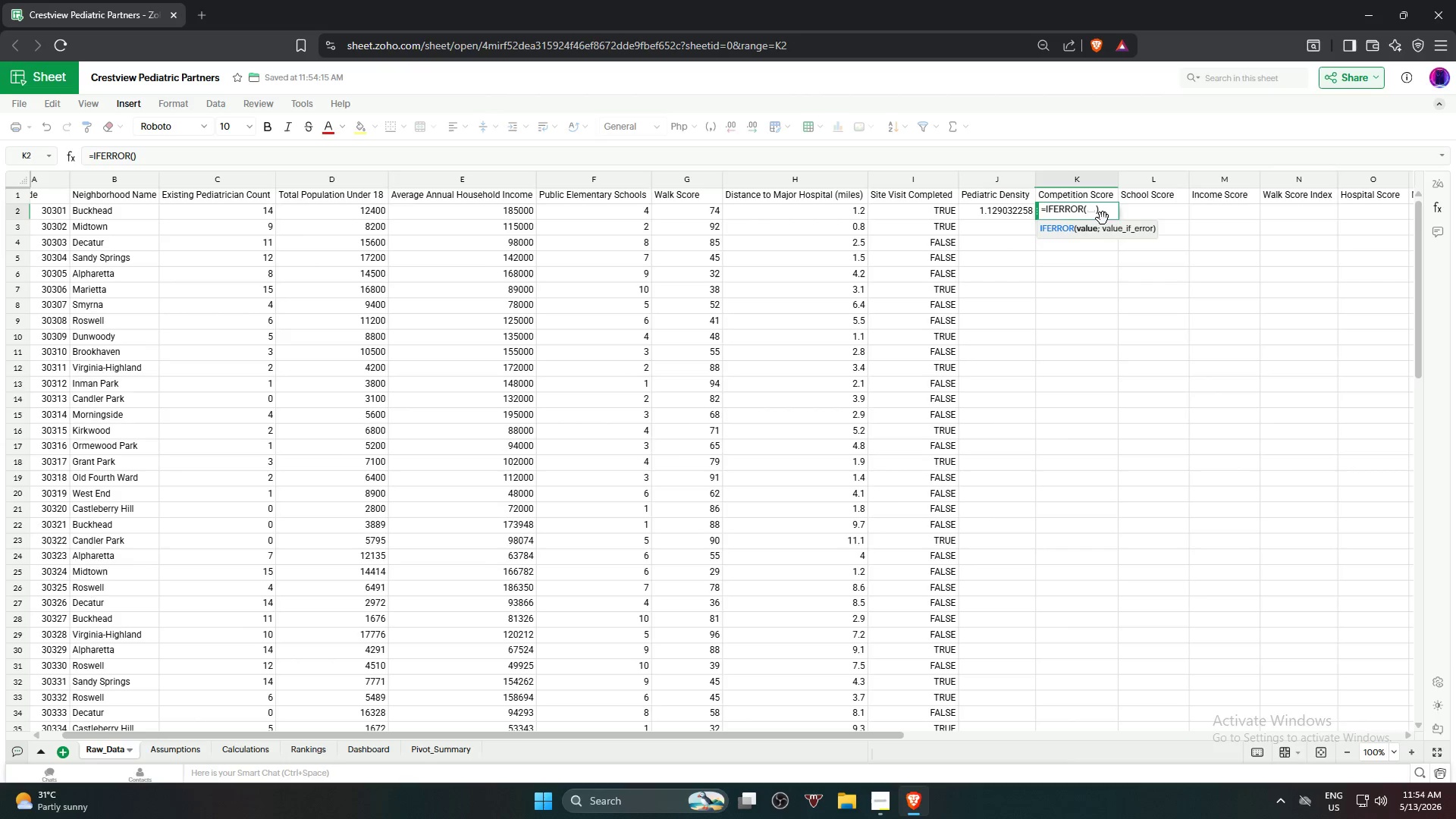 
key(Shift+9)
 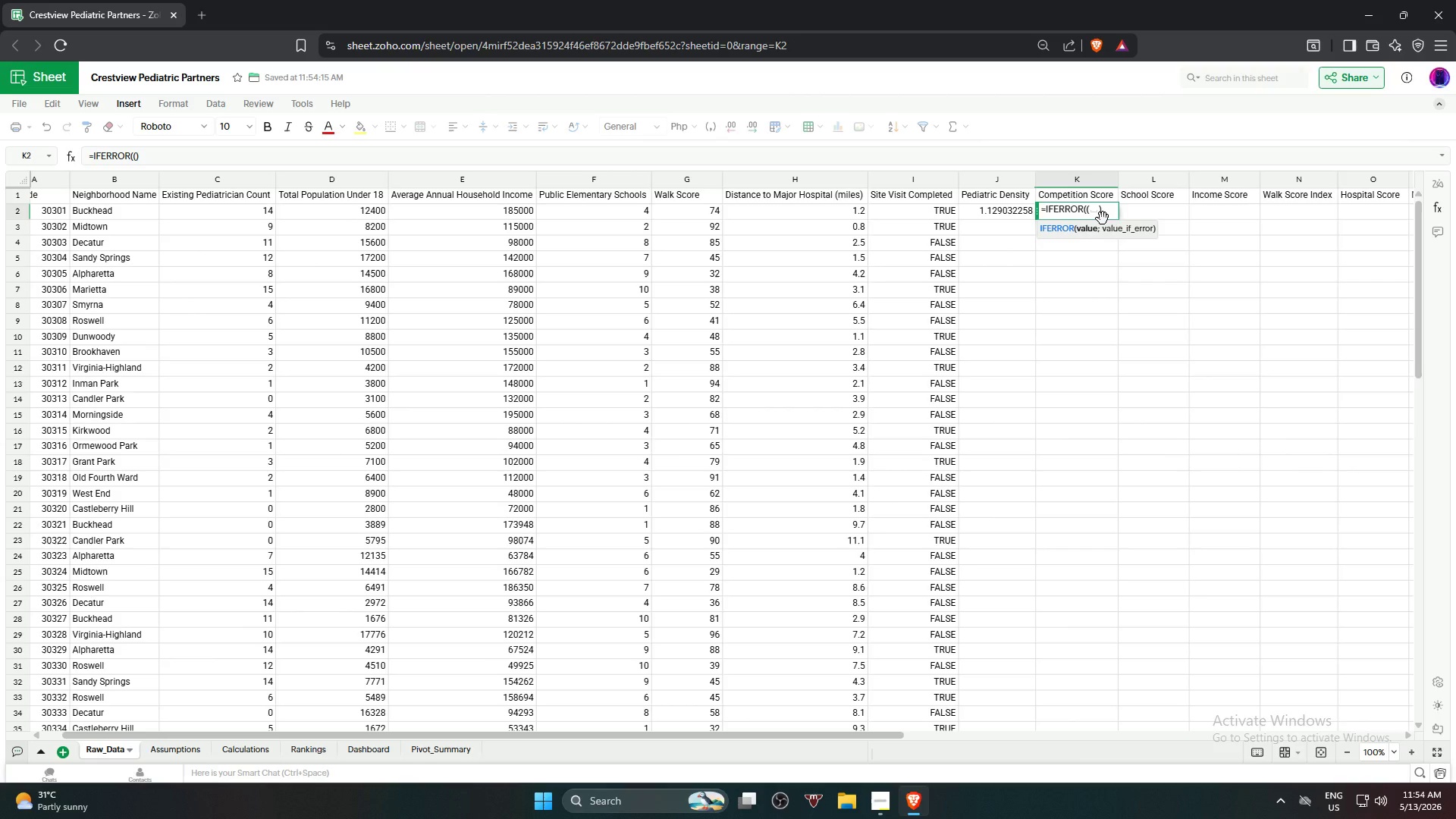 
key(Backspace)
 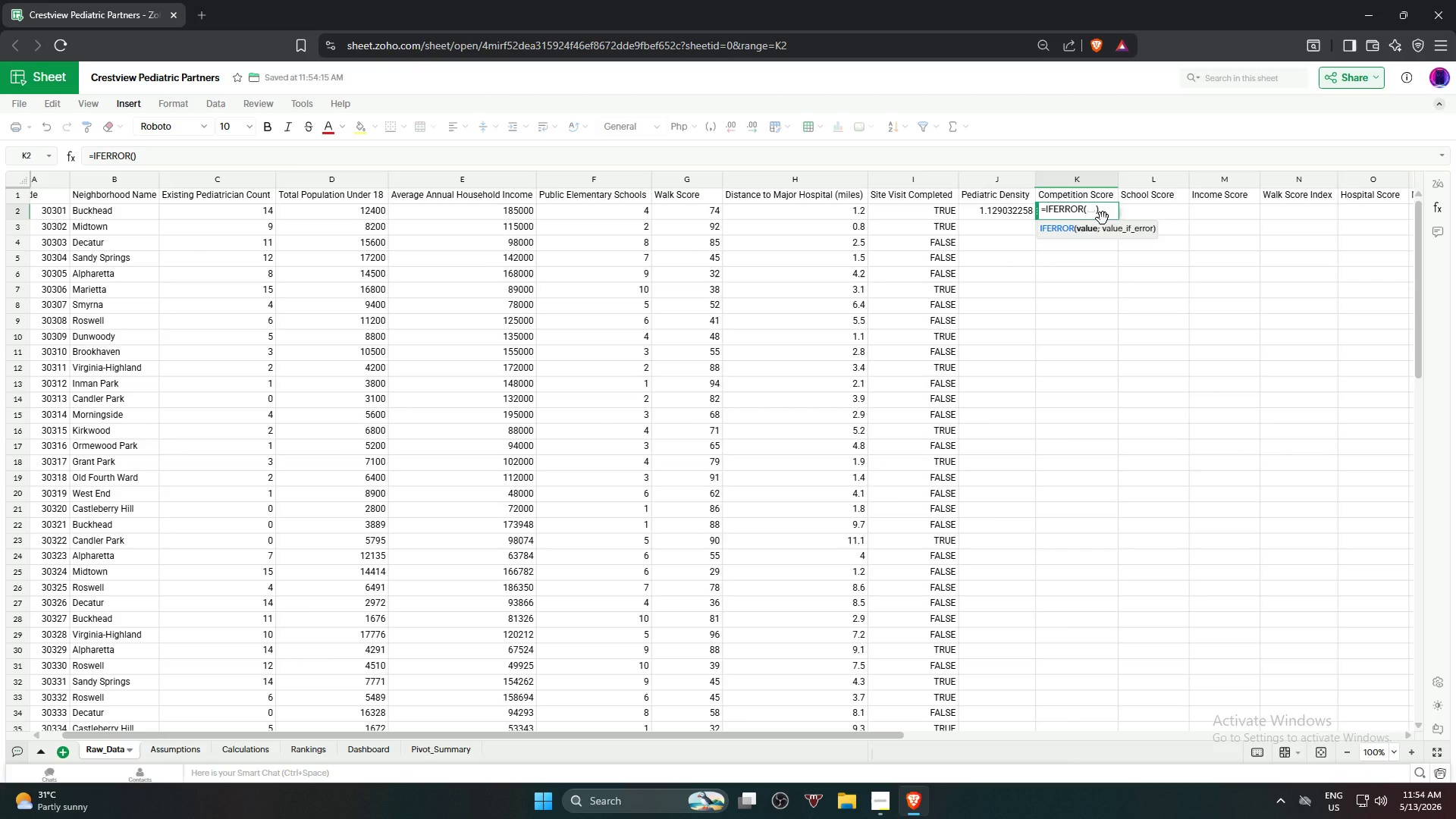 
key(1)
 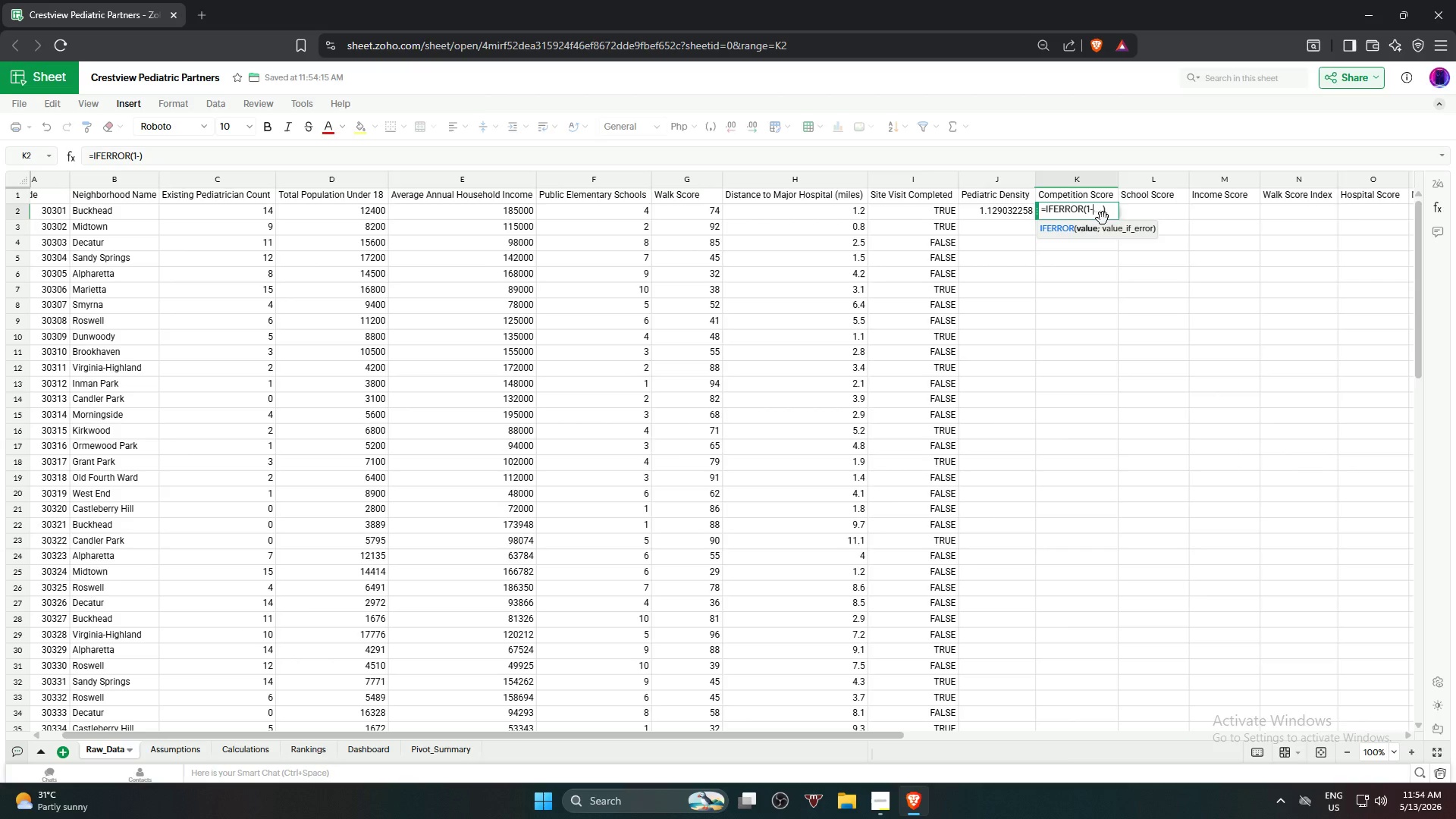 
key(Minus)
 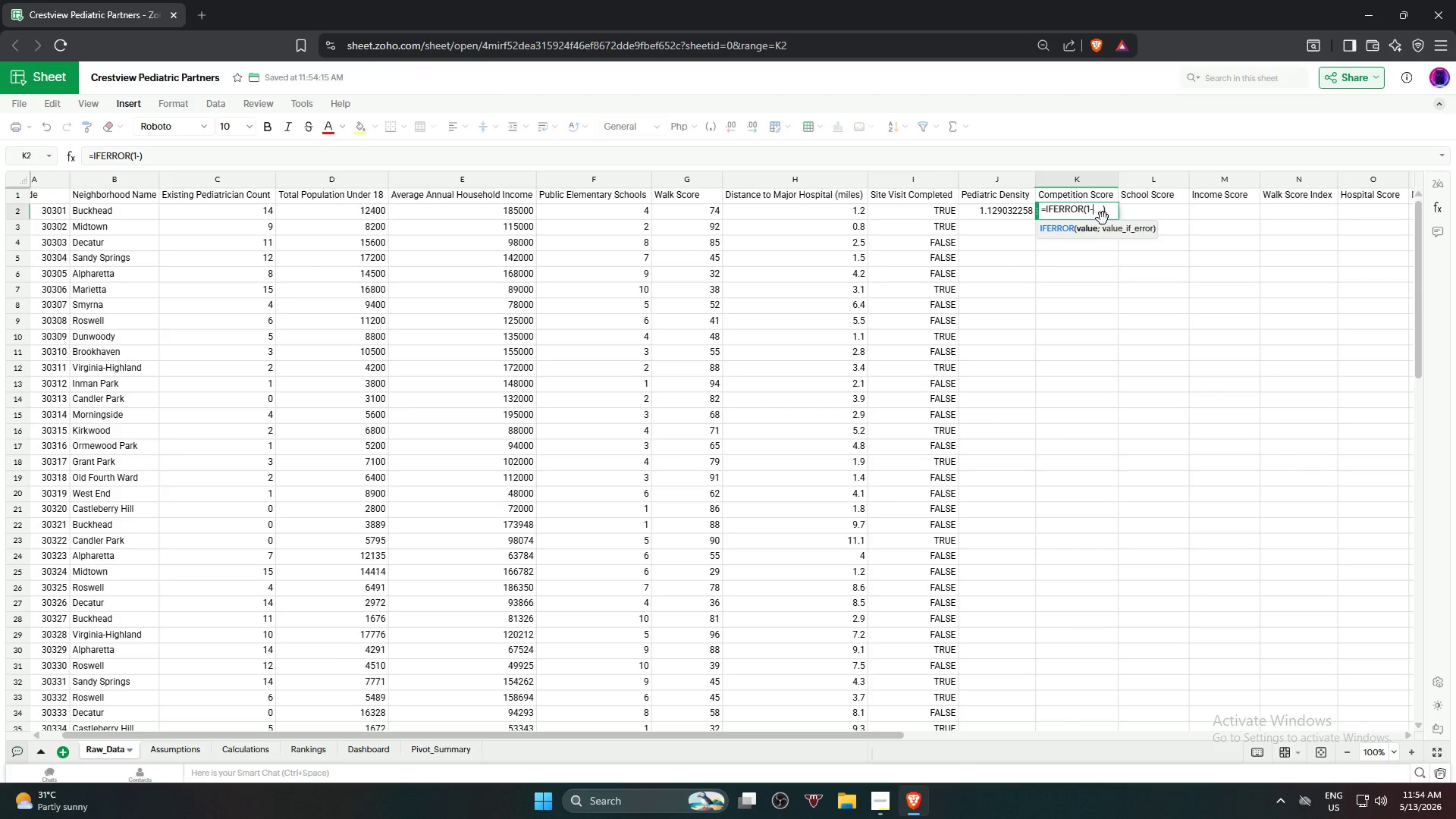 
wait(14.52)
 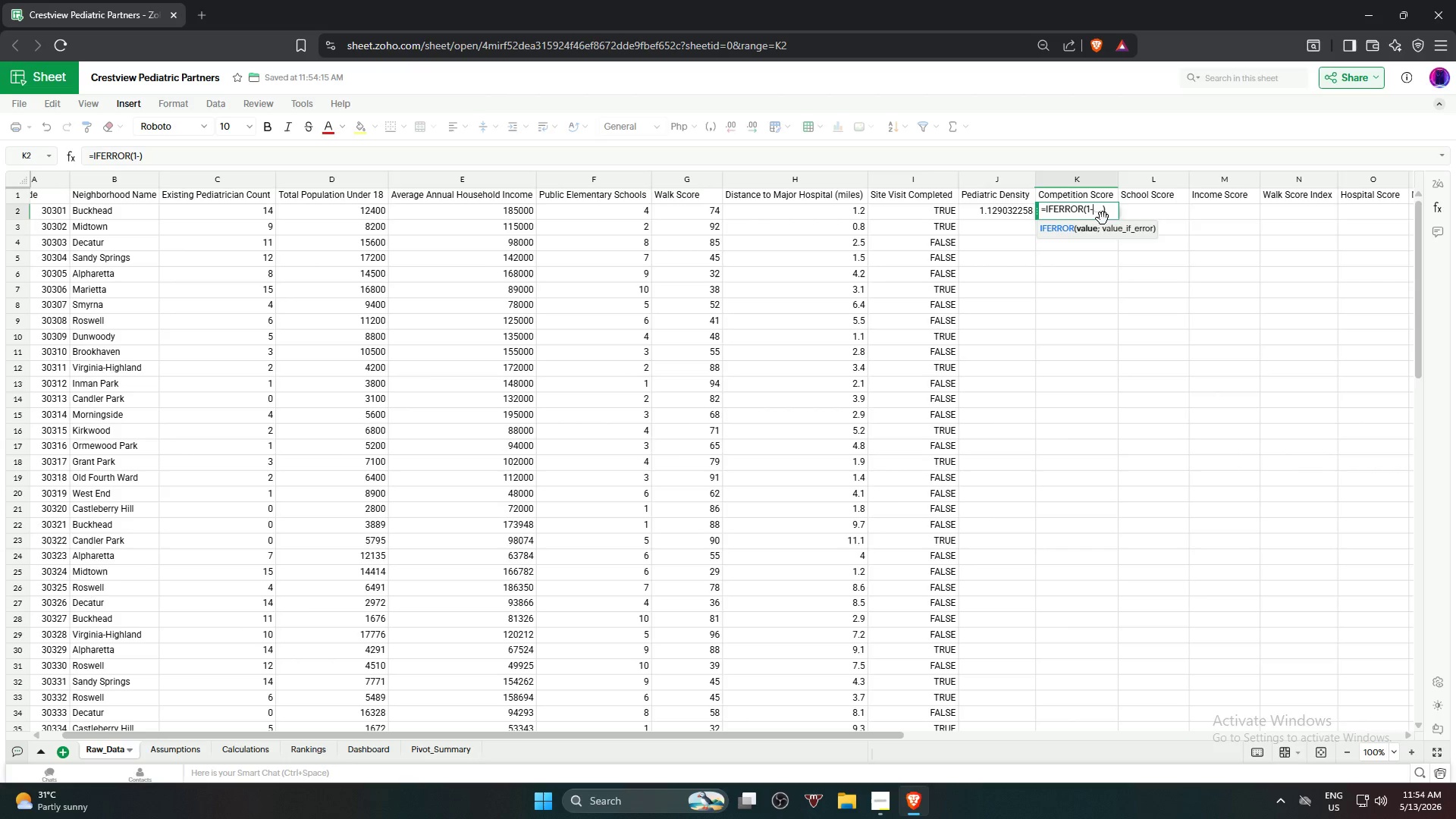 
key(Shift+9)
 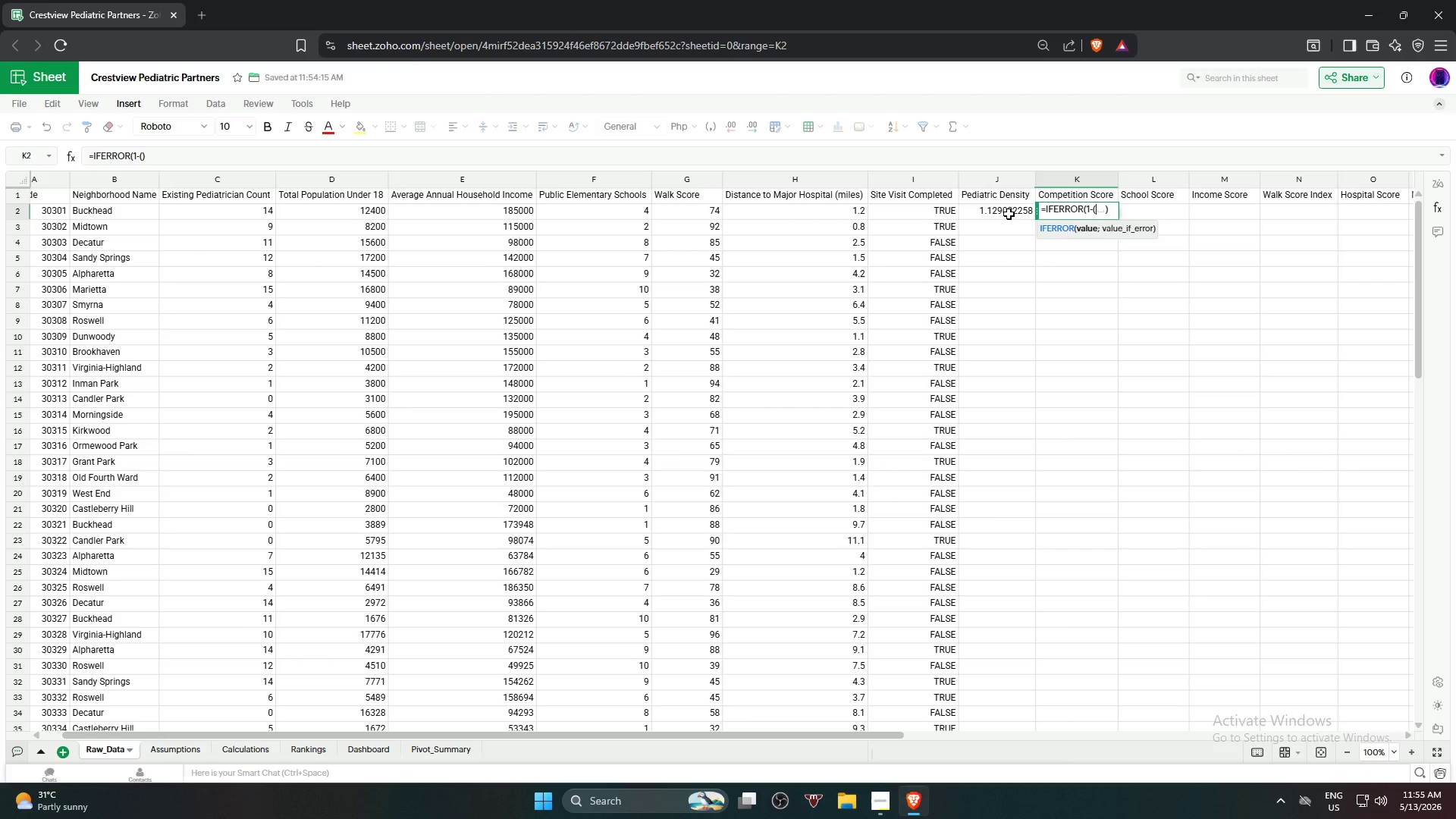 
wait(25.17)
 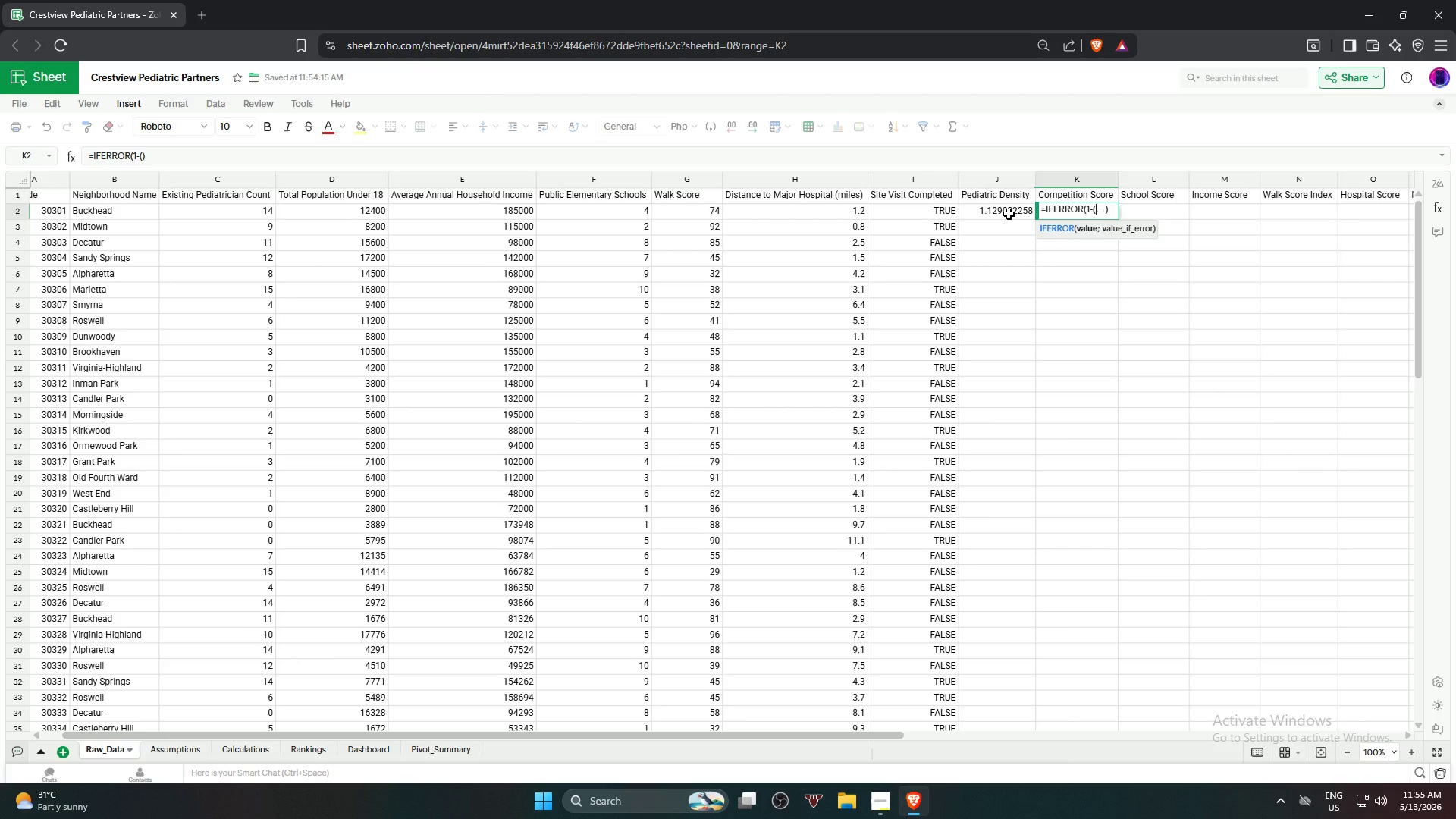 
left_click([1003, 212])
 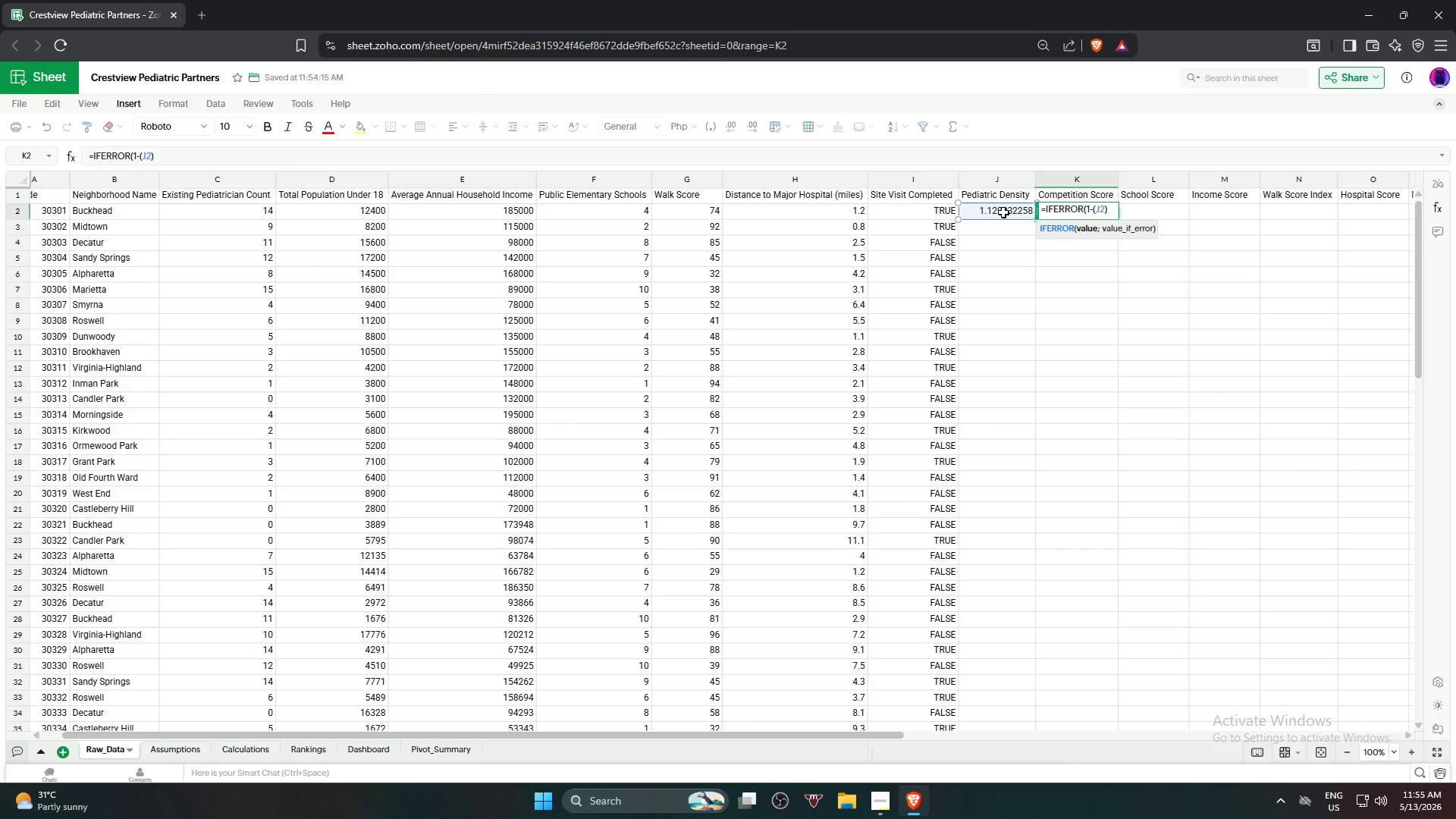 
wait(5.52)
 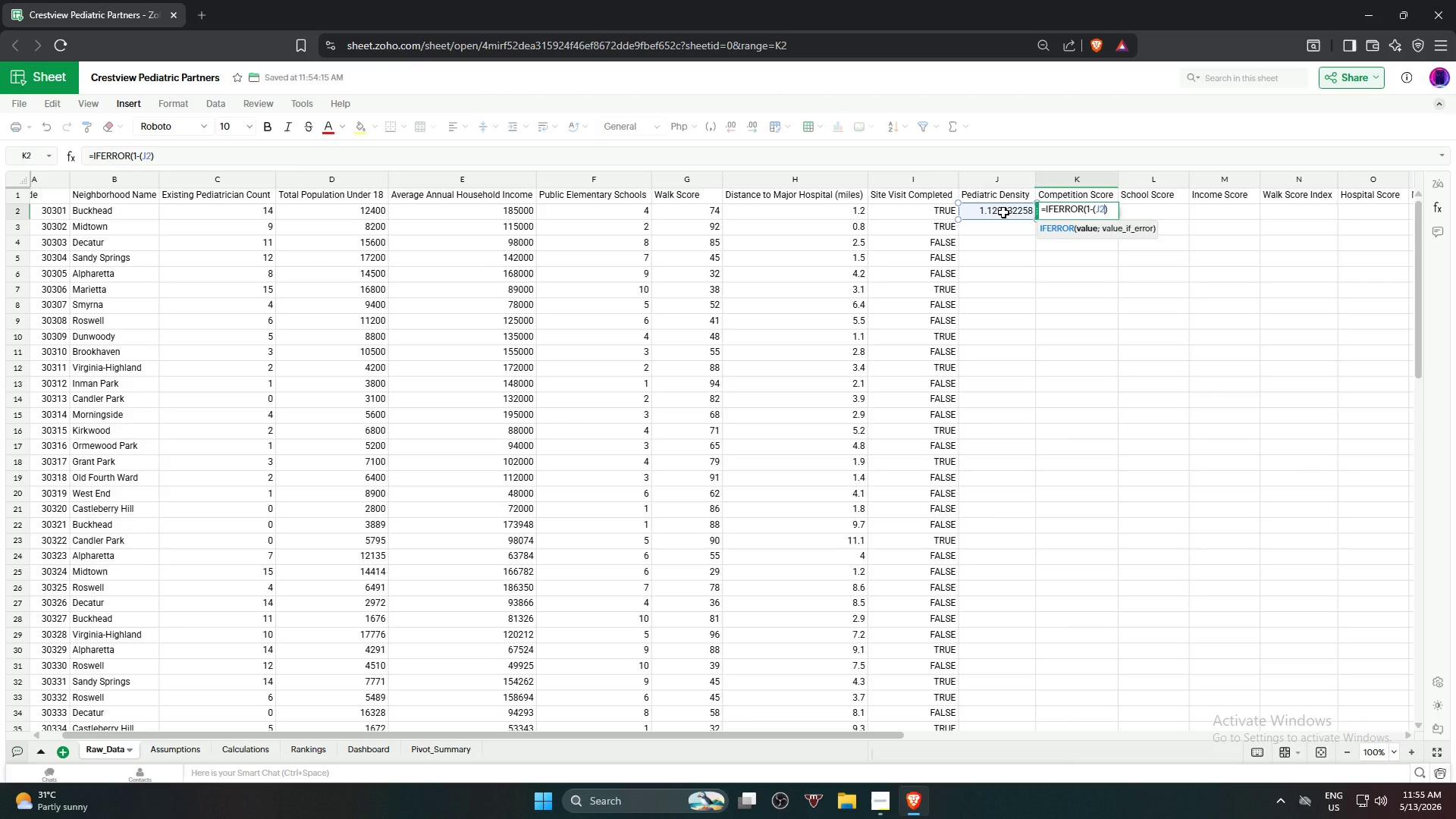 
type(/max)
 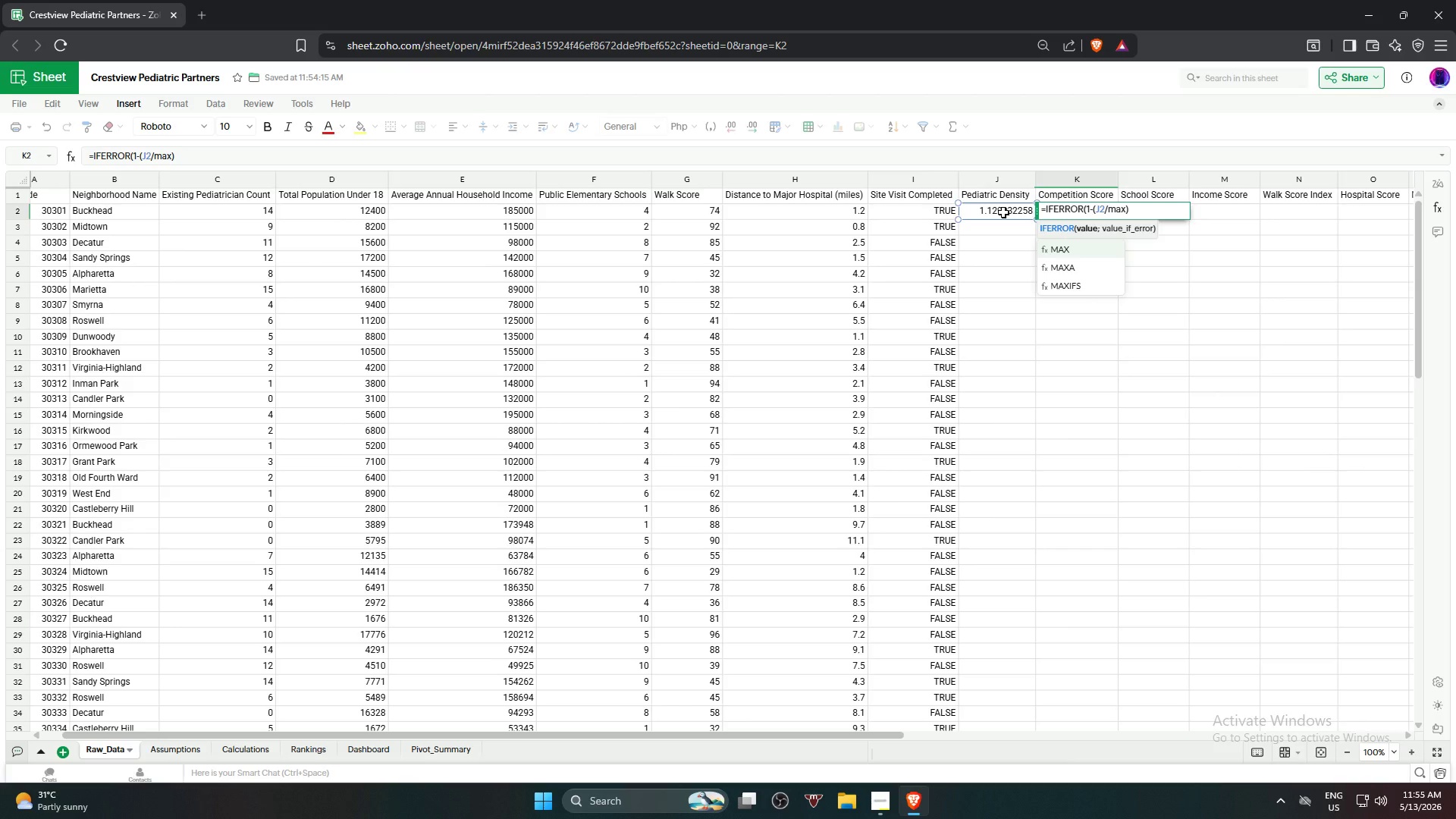 
left_click([1087, 245])
 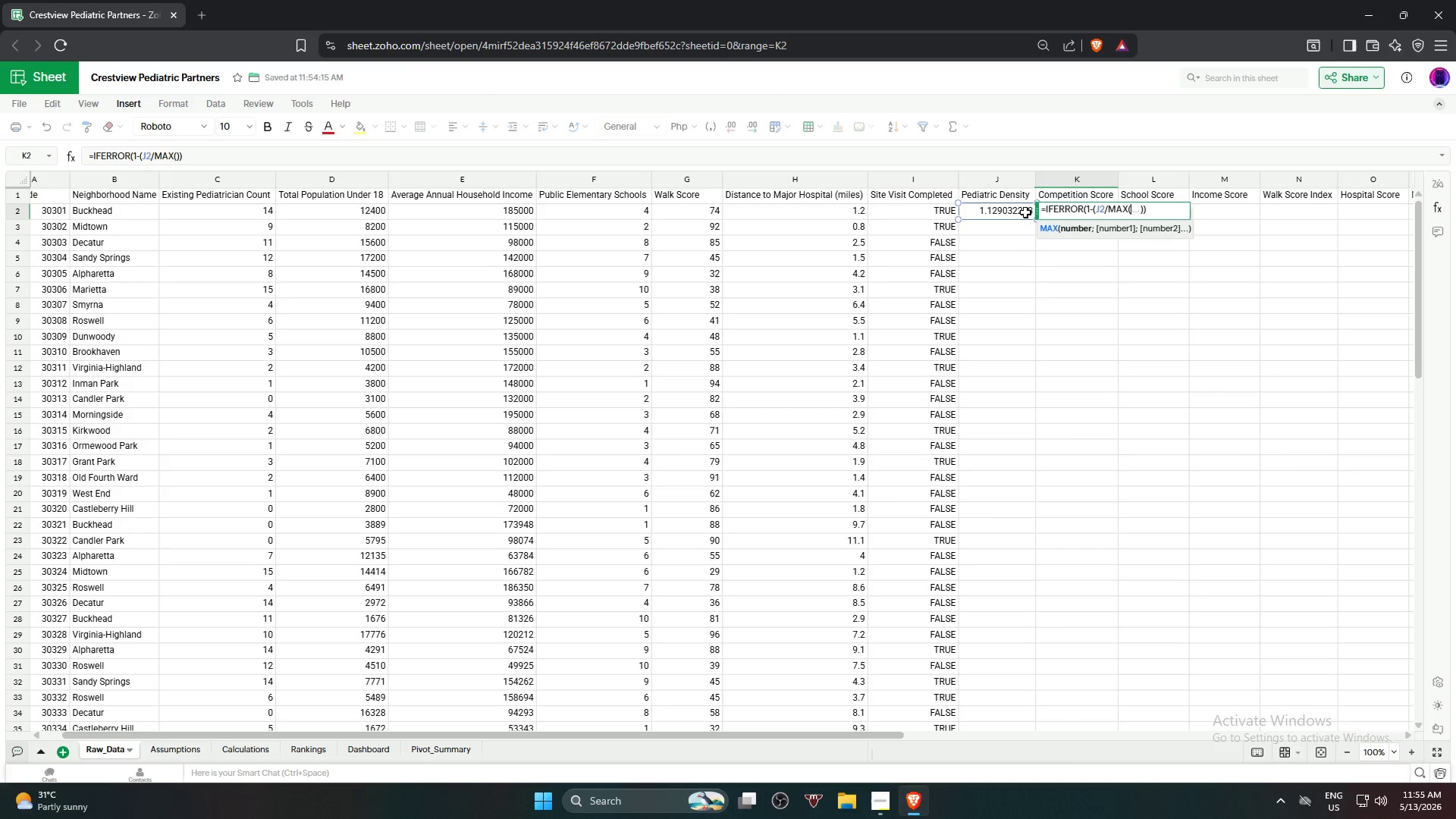 
left_click([1002, 178])
 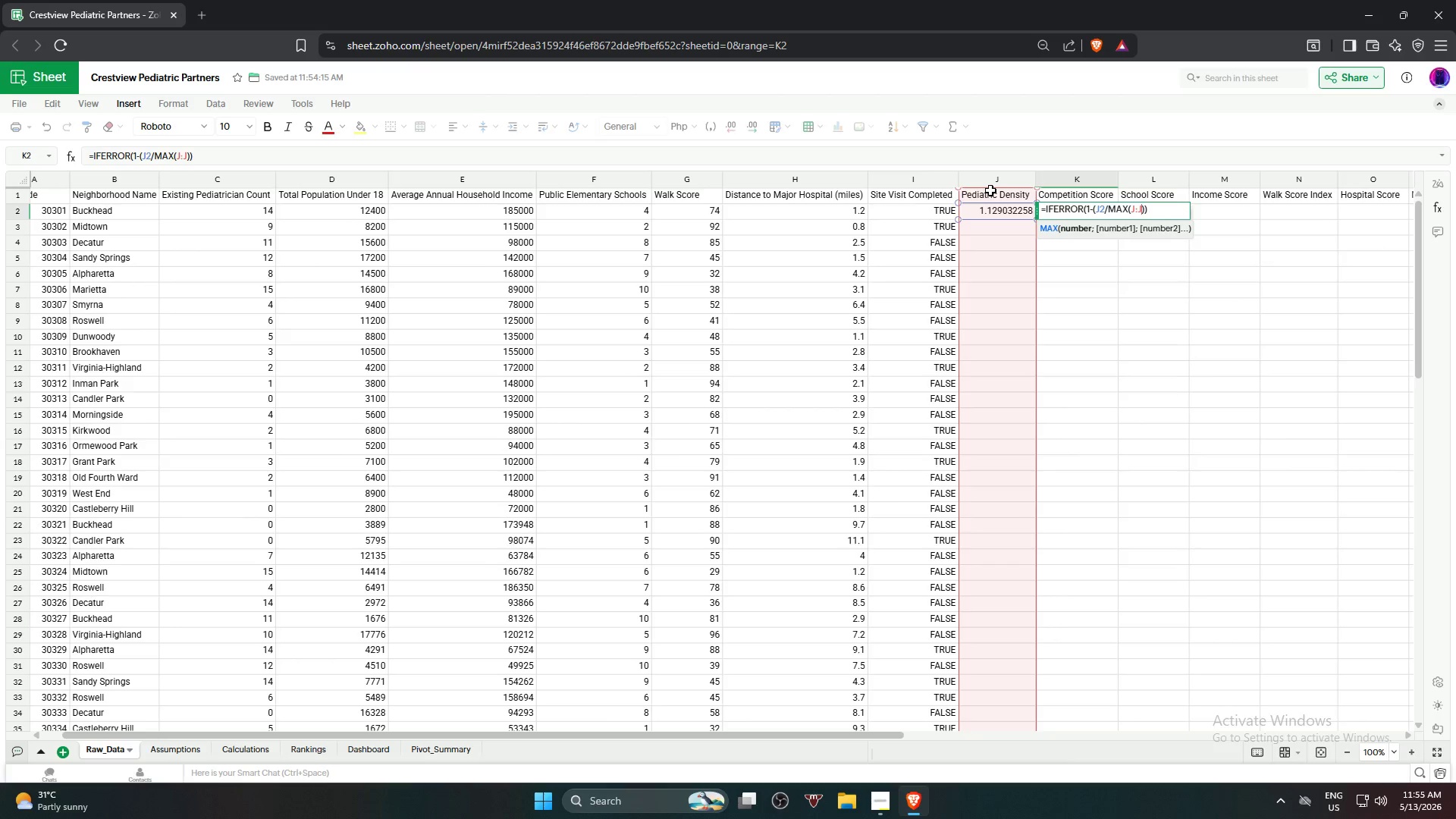 
wait(5.14)
 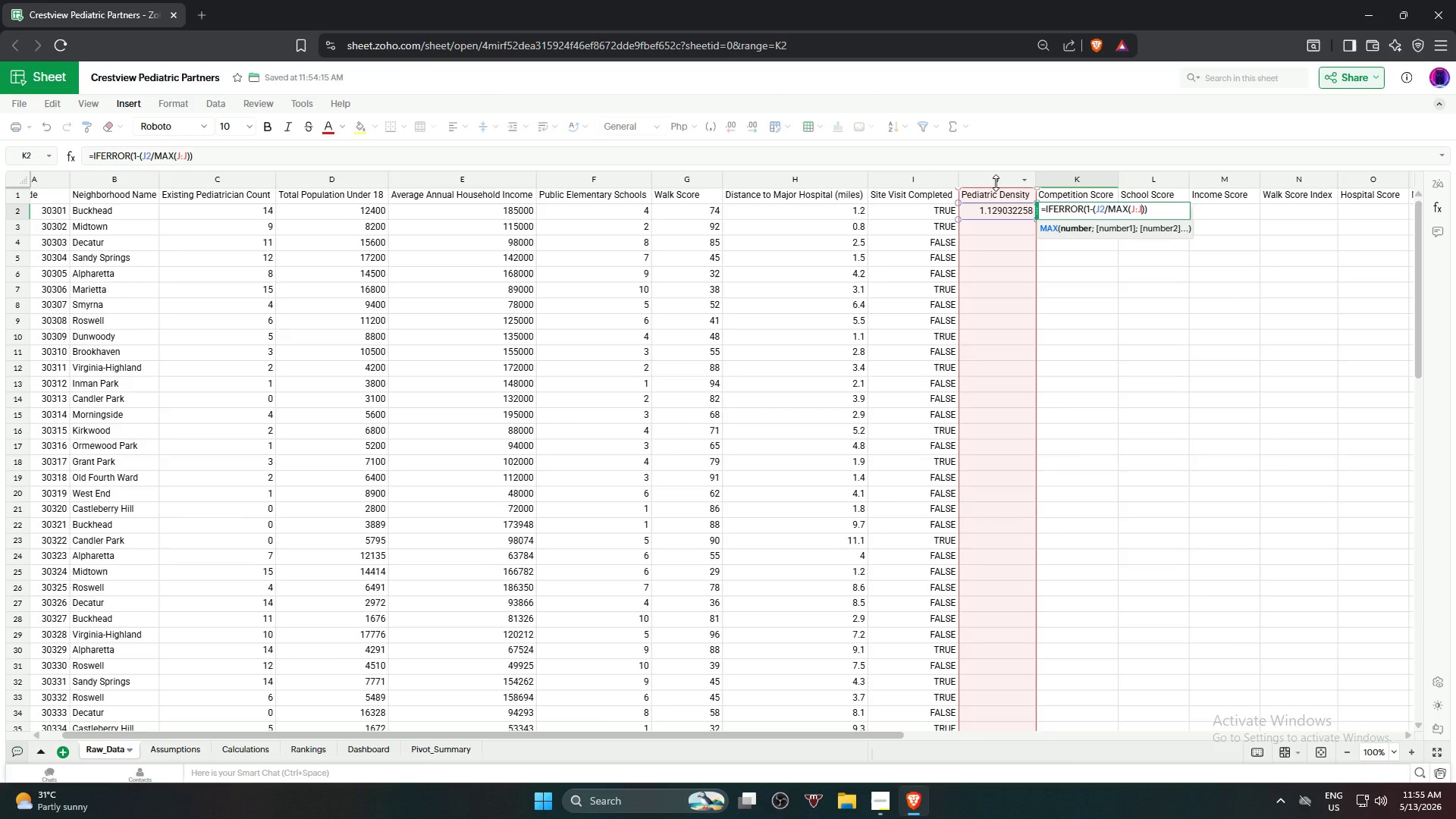 
type()),0)
 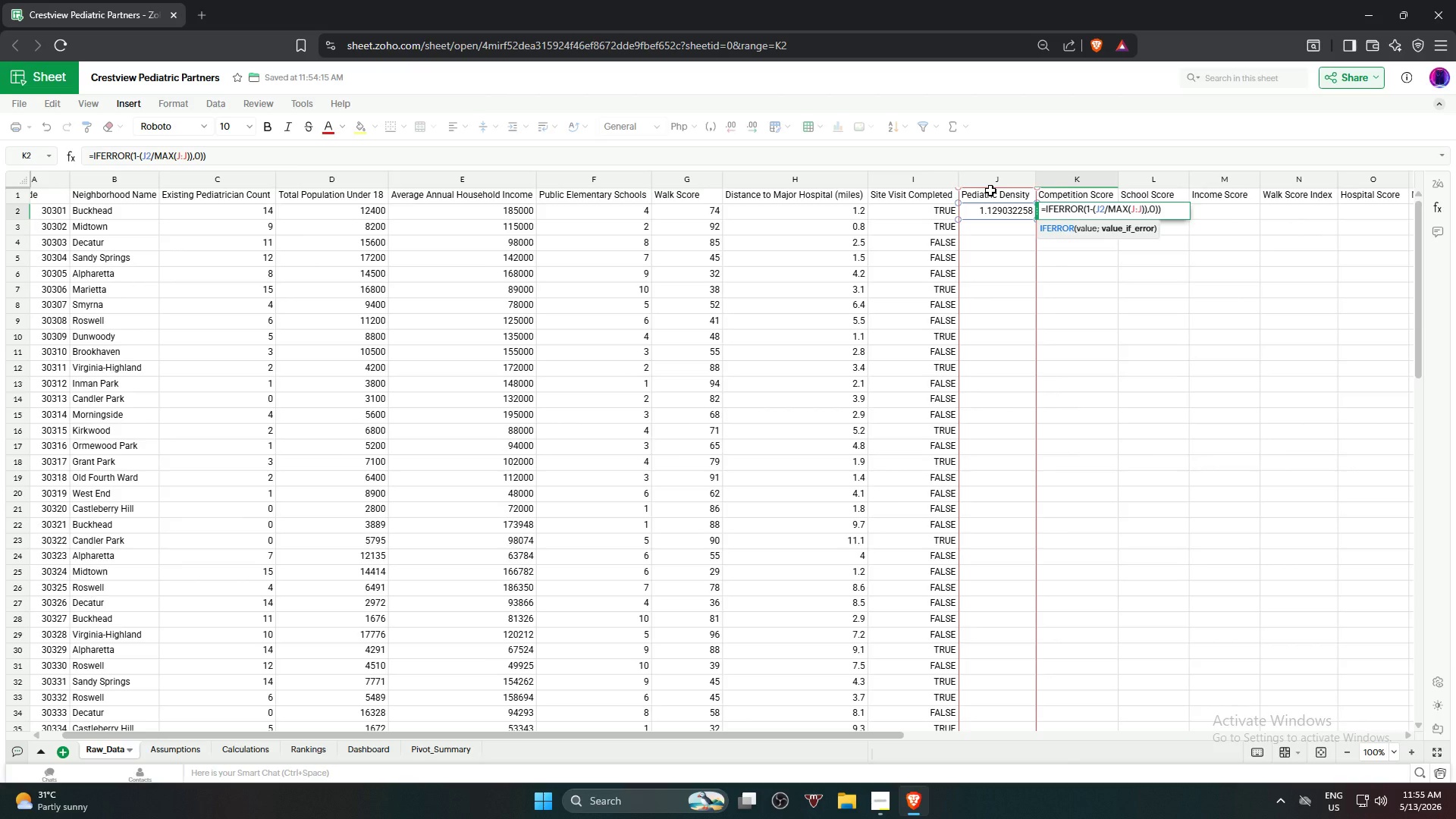 
key(Enter)
 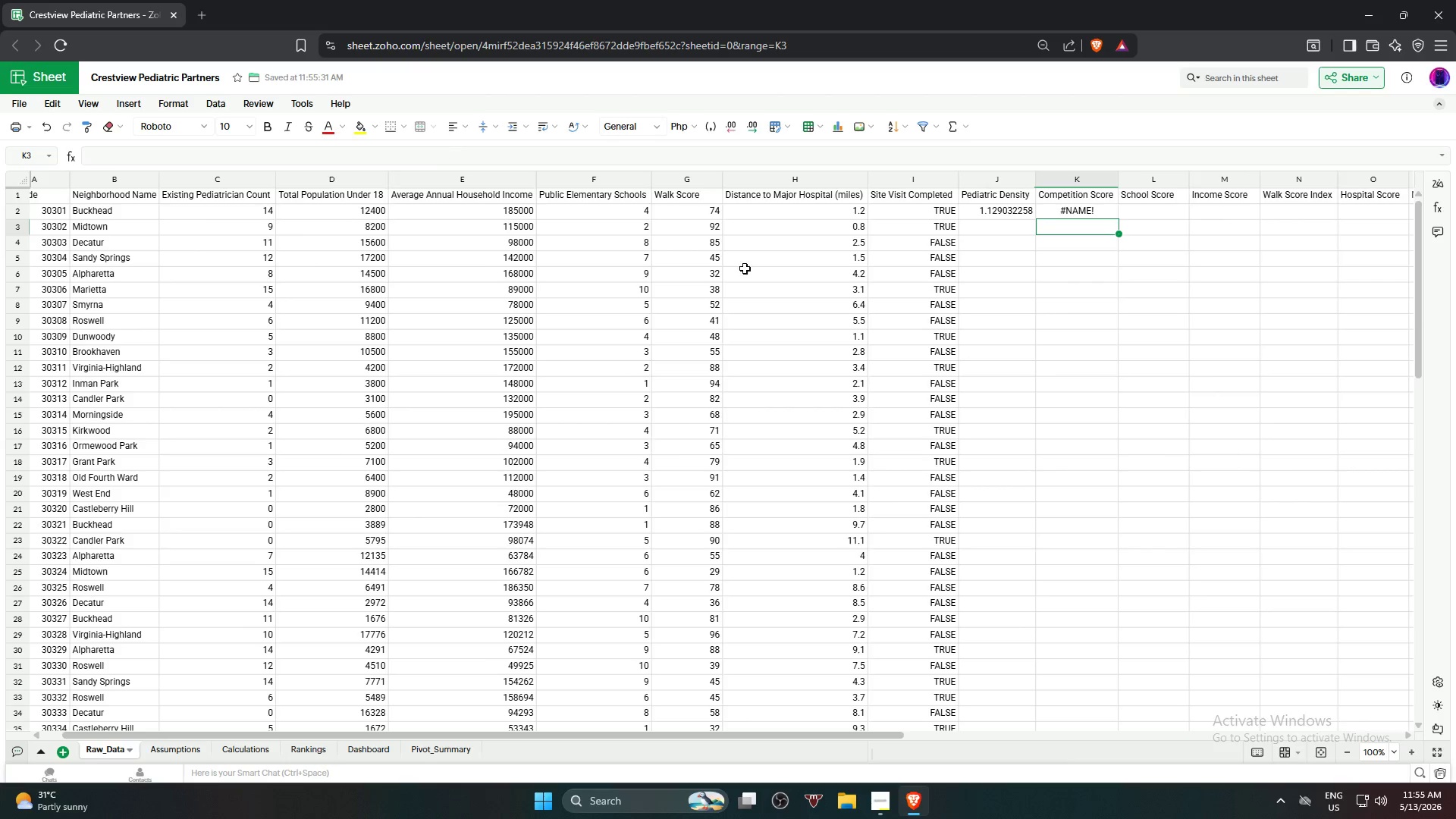 
left_click([1062, 214])
 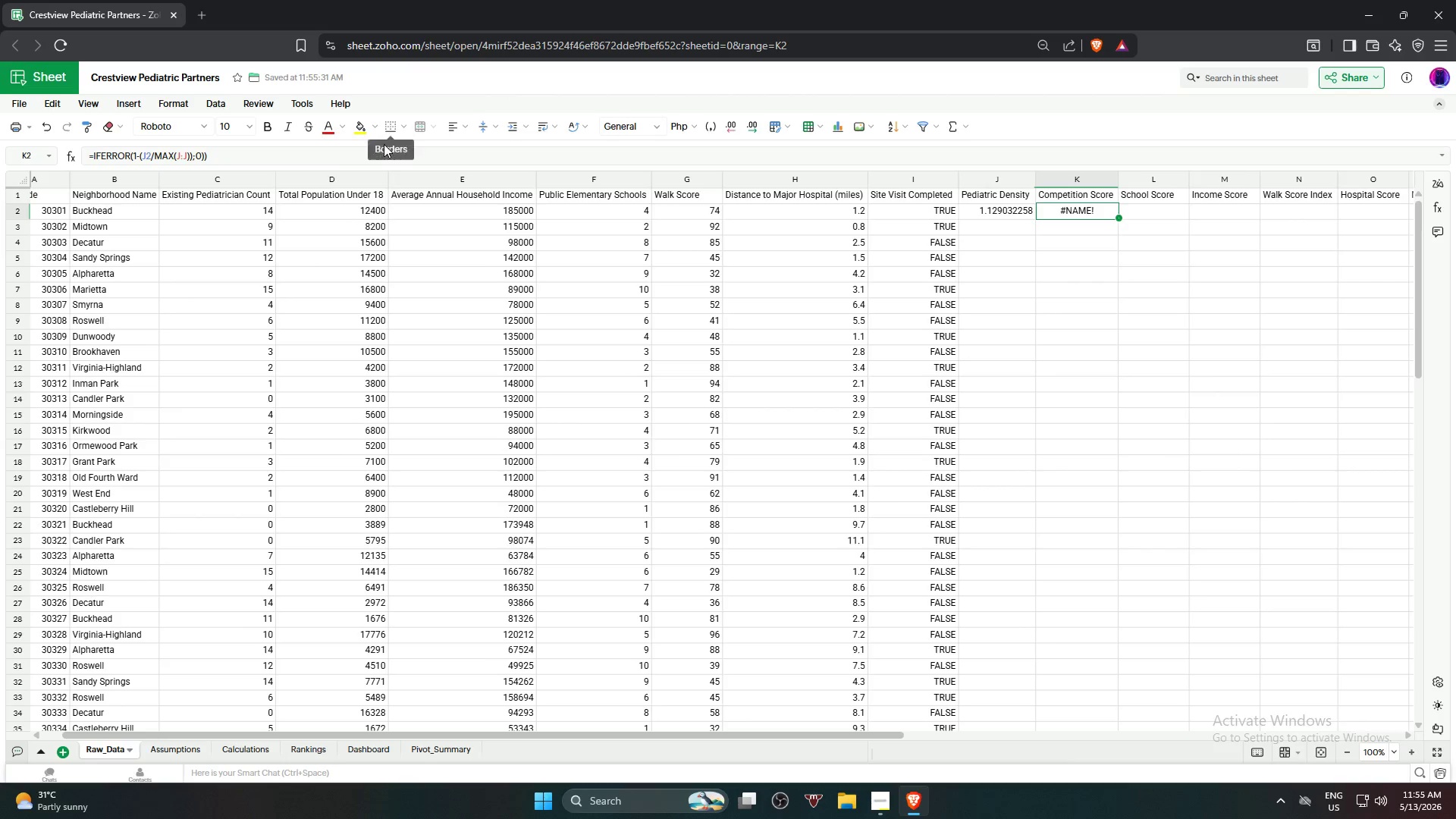 
left_click([384, 149])
 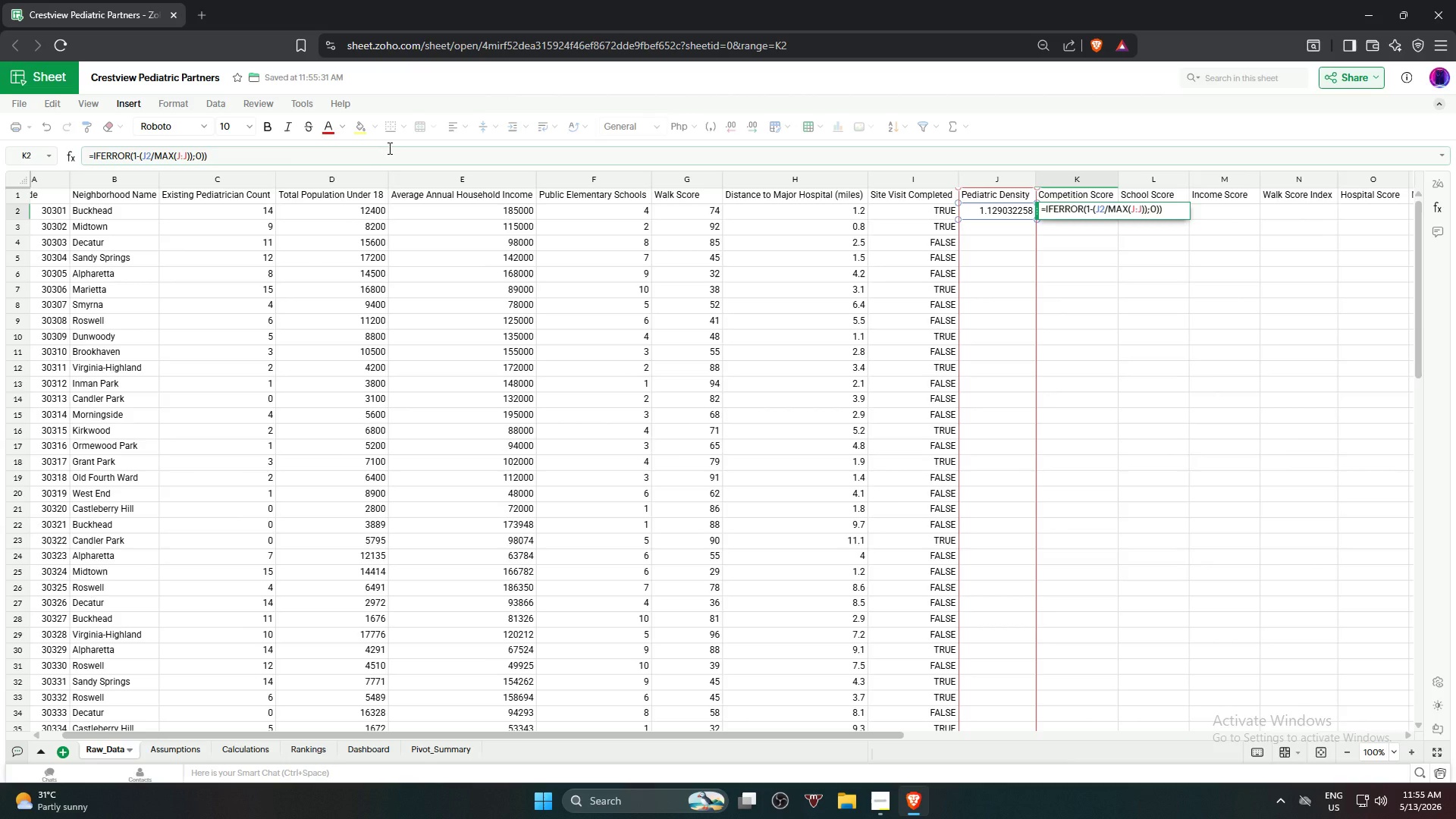 
key(Backspace)
 